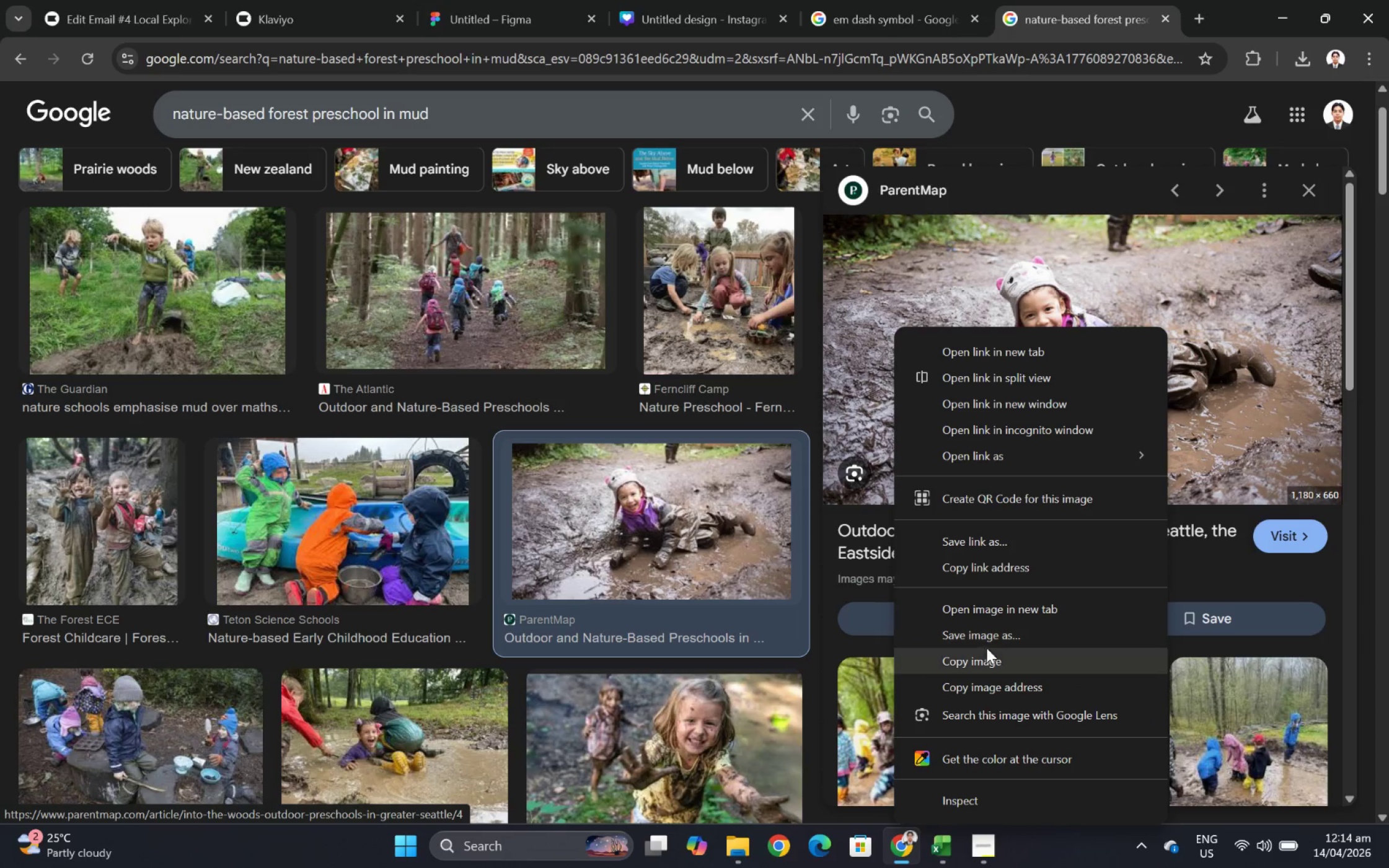 
left_click([986, 659])
 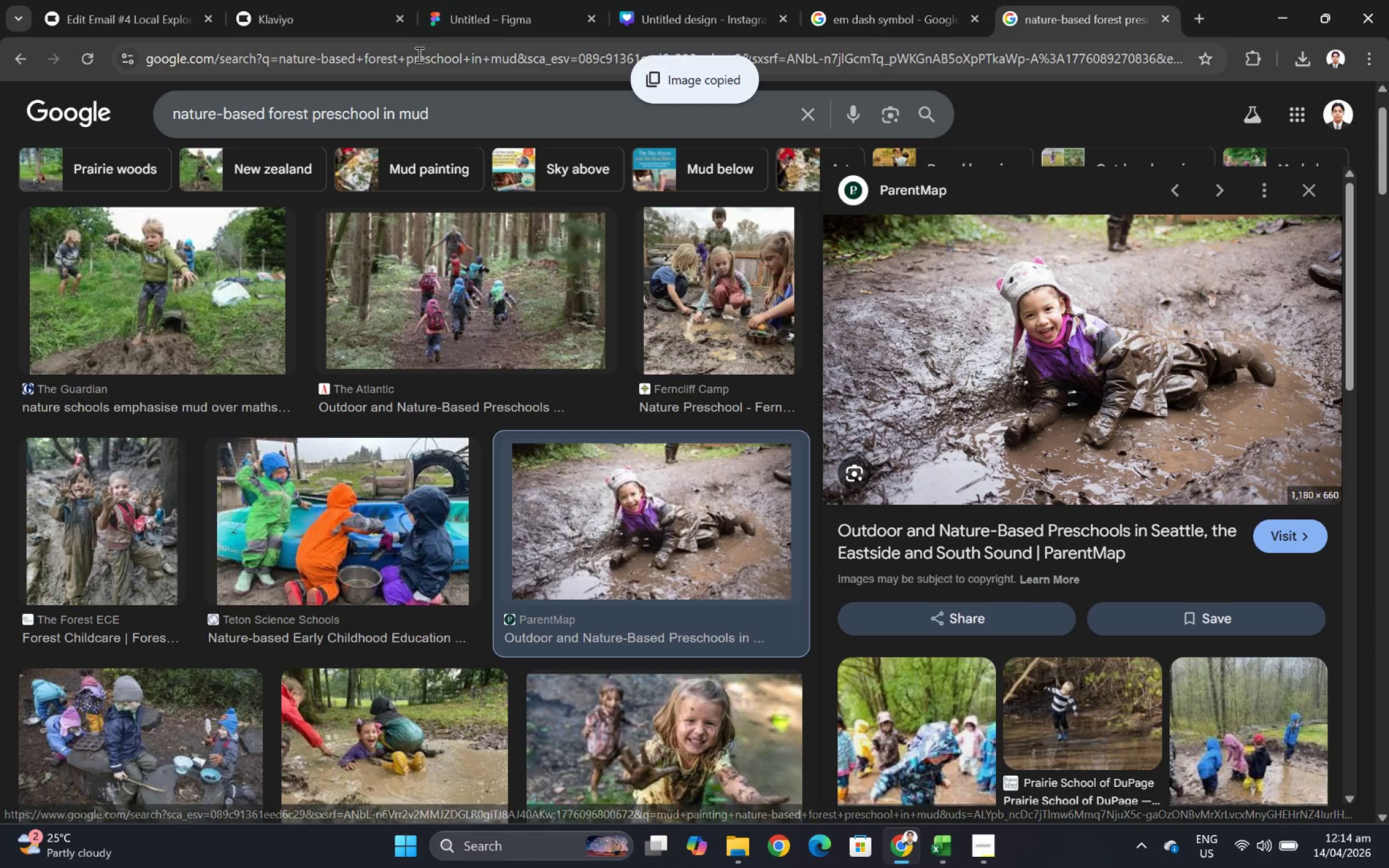 
left_click([440, 29])
 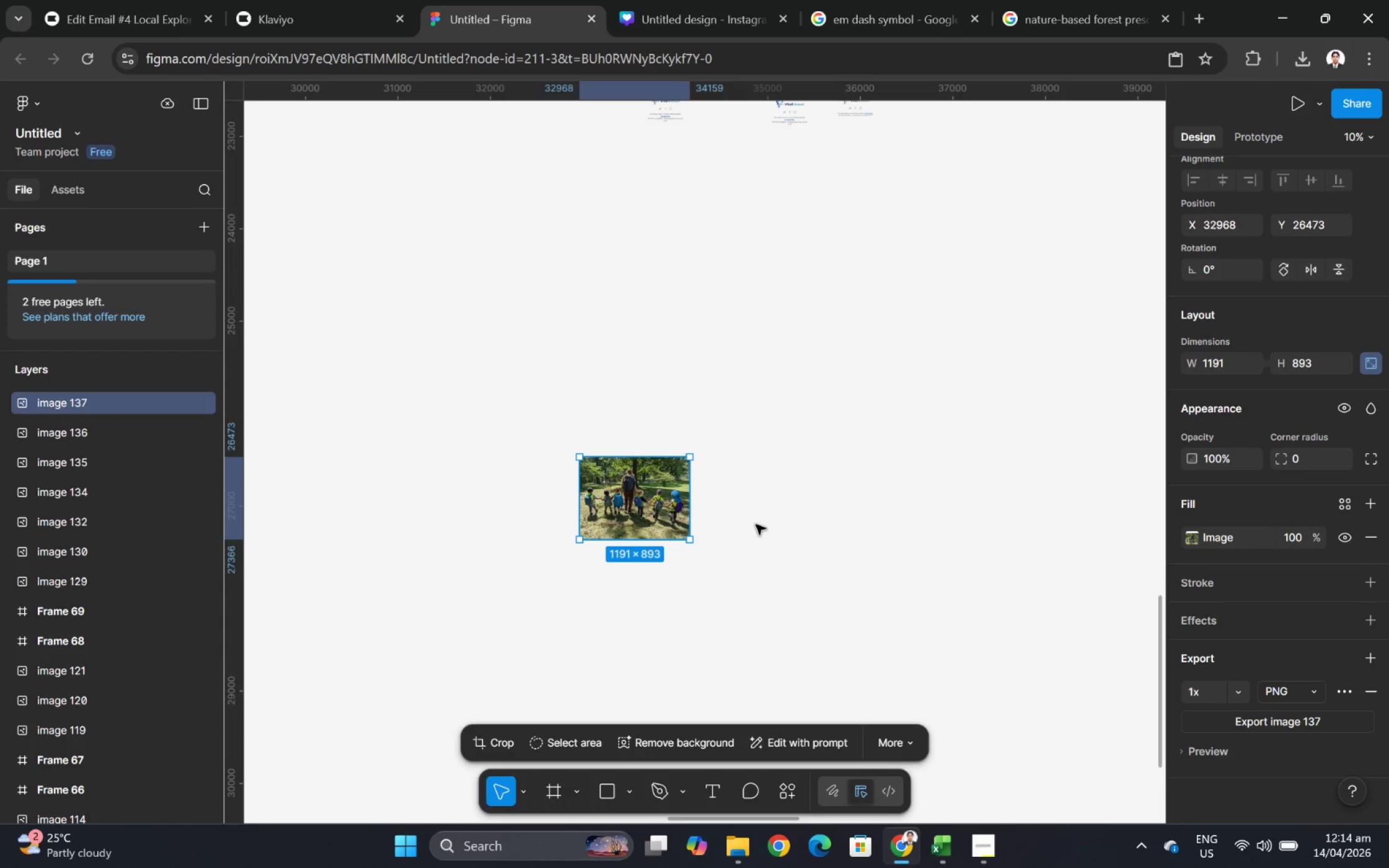 
left_click([763, 543])
 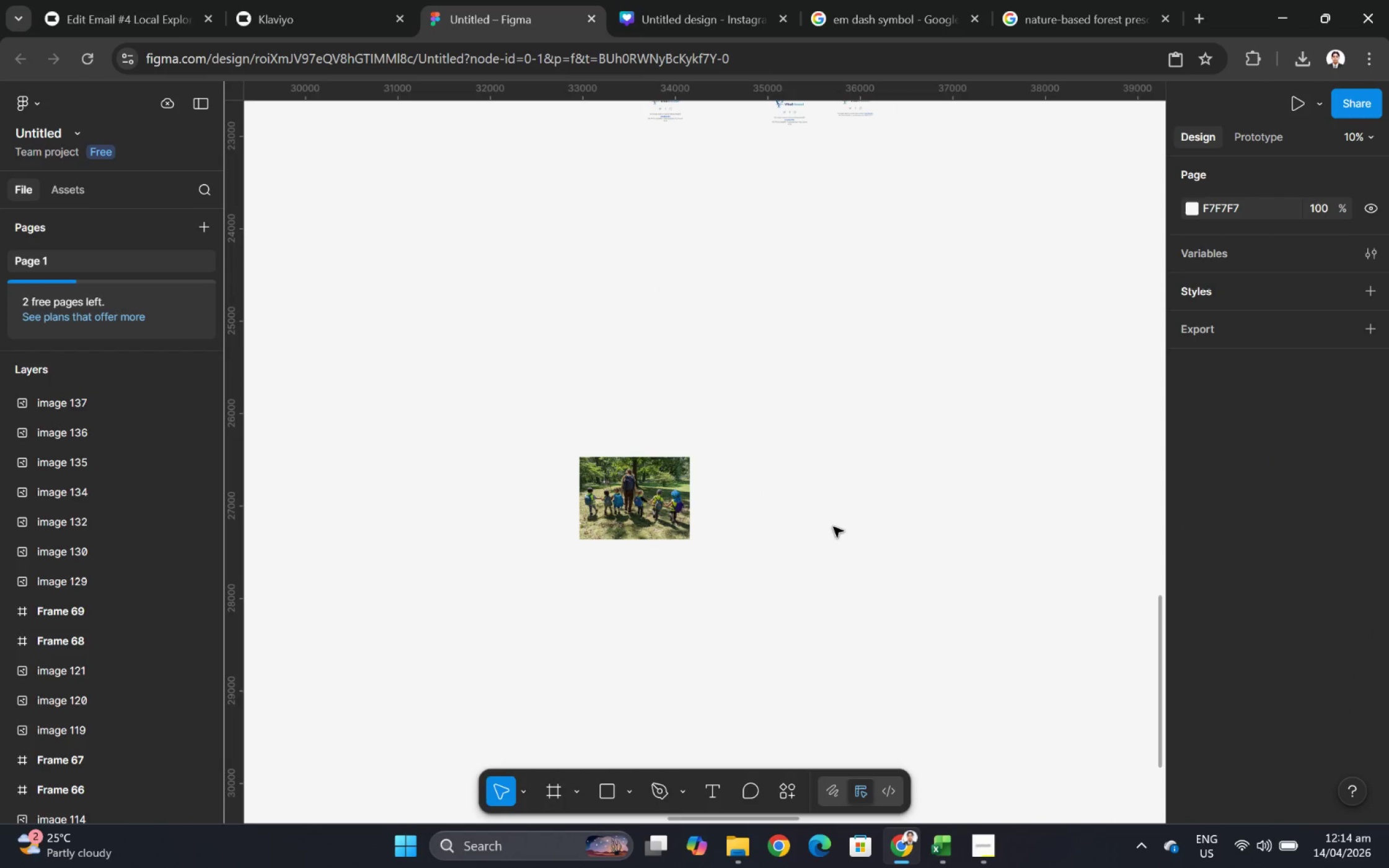 
key(Control+V)
 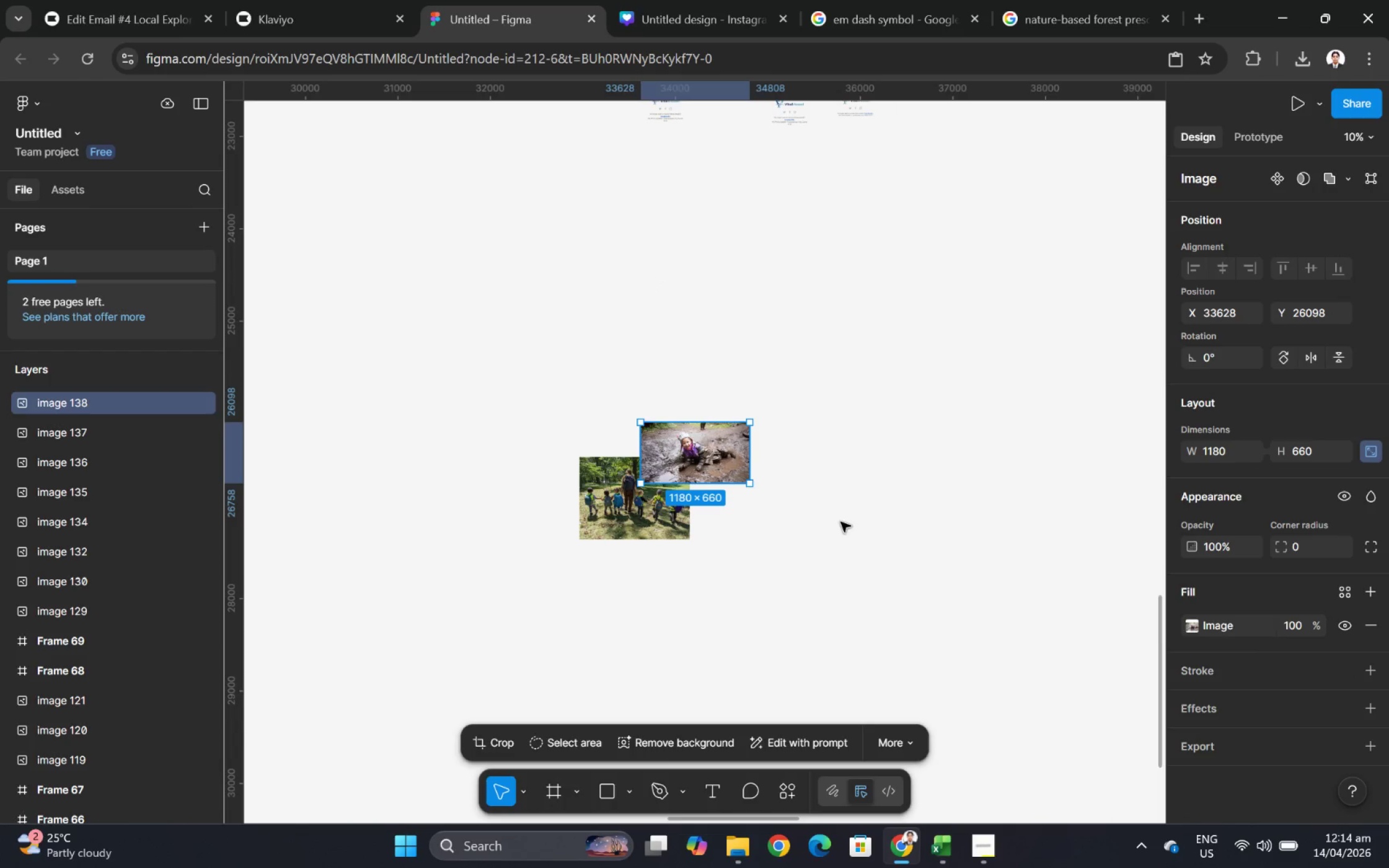 
hold_key(key=ControlLeft, duration=0.53)
scroll: coordinate [832, 509], scroll_direction: up, amount: 5.0
 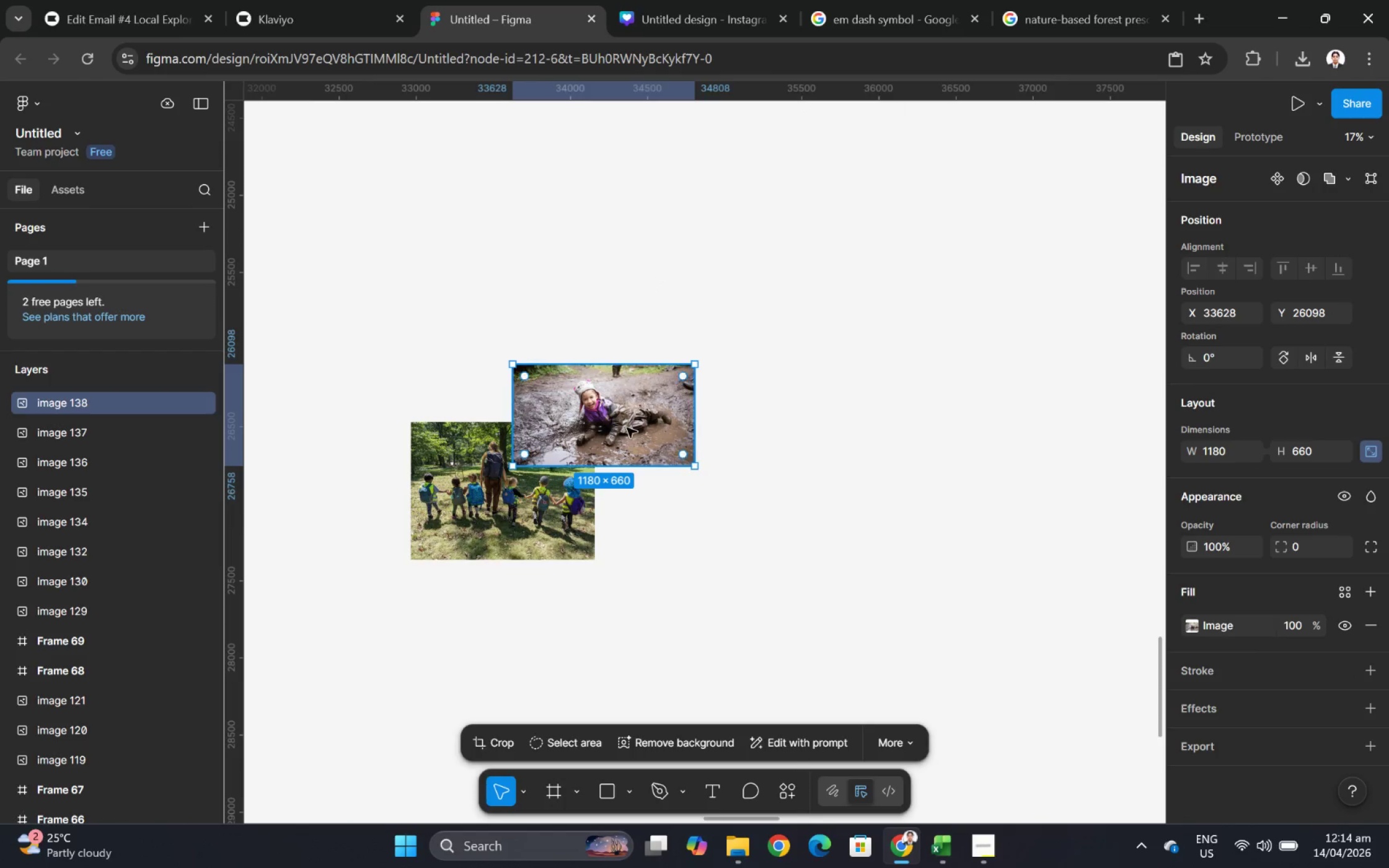 
left_click_drag(start_coordinate=[625, 426], to_coordinate=[827, 486])
 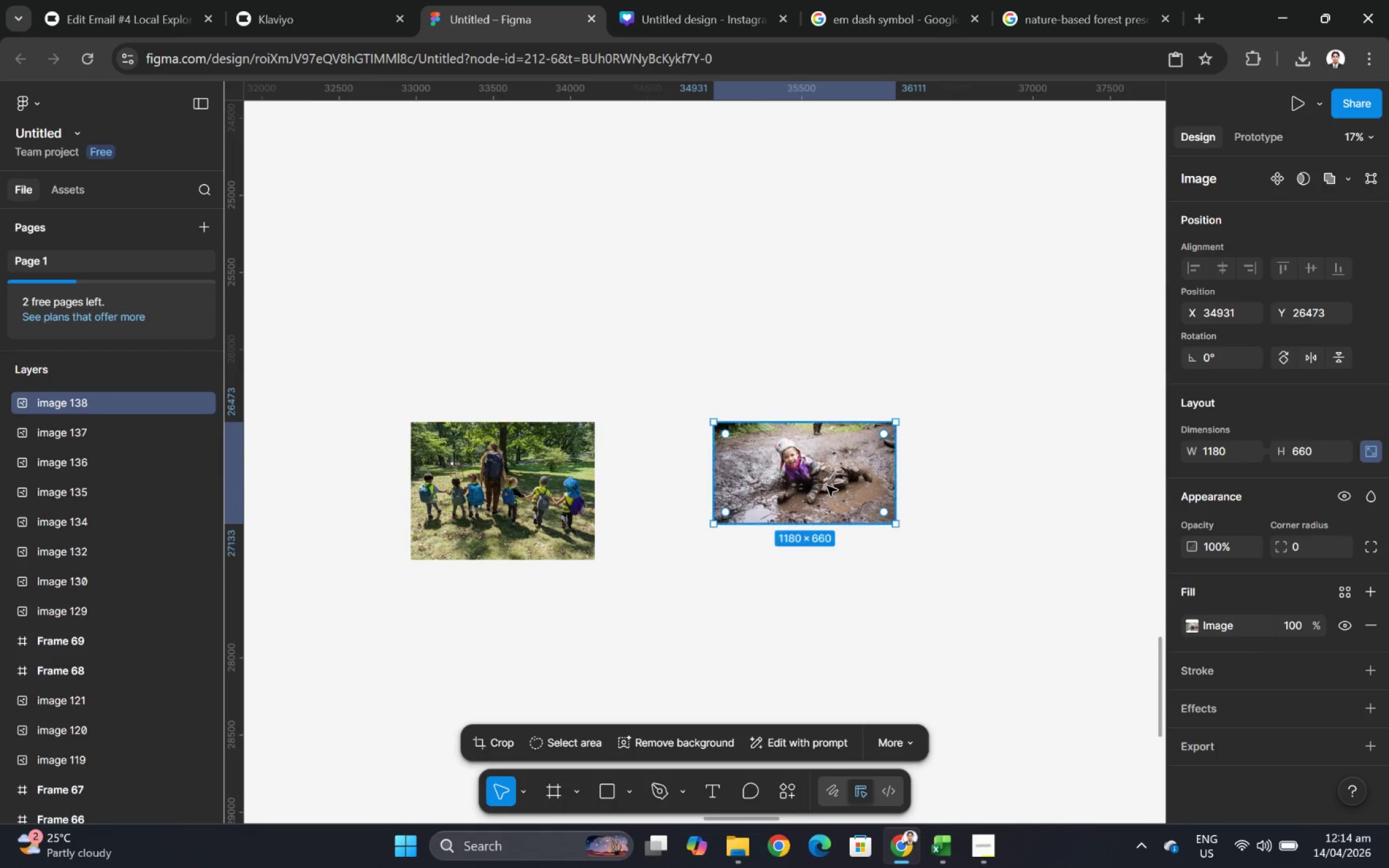 
hold_key(key=ControlLeft, duration=1.05)
scroll: coordinate [864, 543], scroll_direction: up, amount: 8.0
 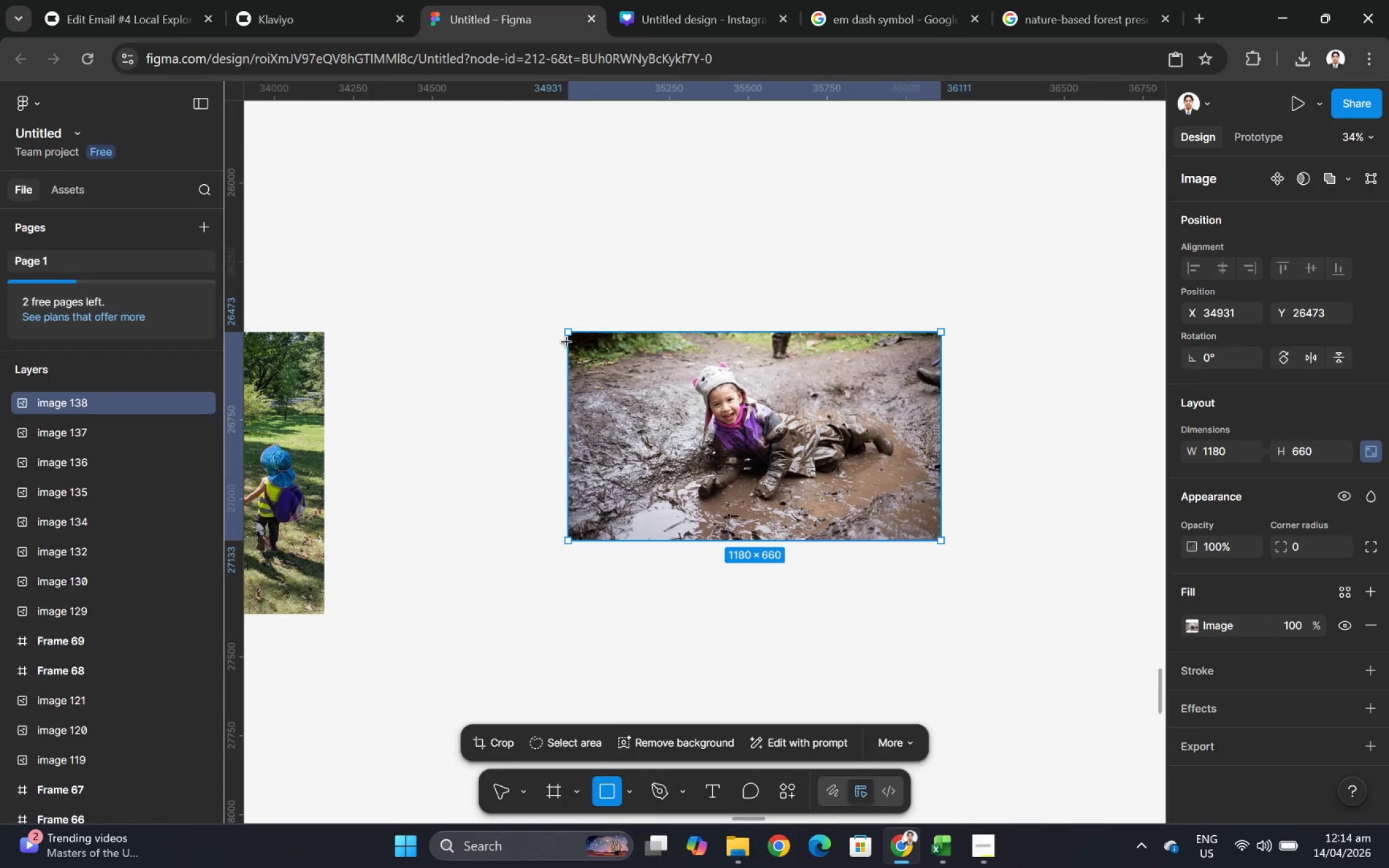 
left_click_drag(start_coordinate=[567, 332], to_coordinate=[938, 537])
 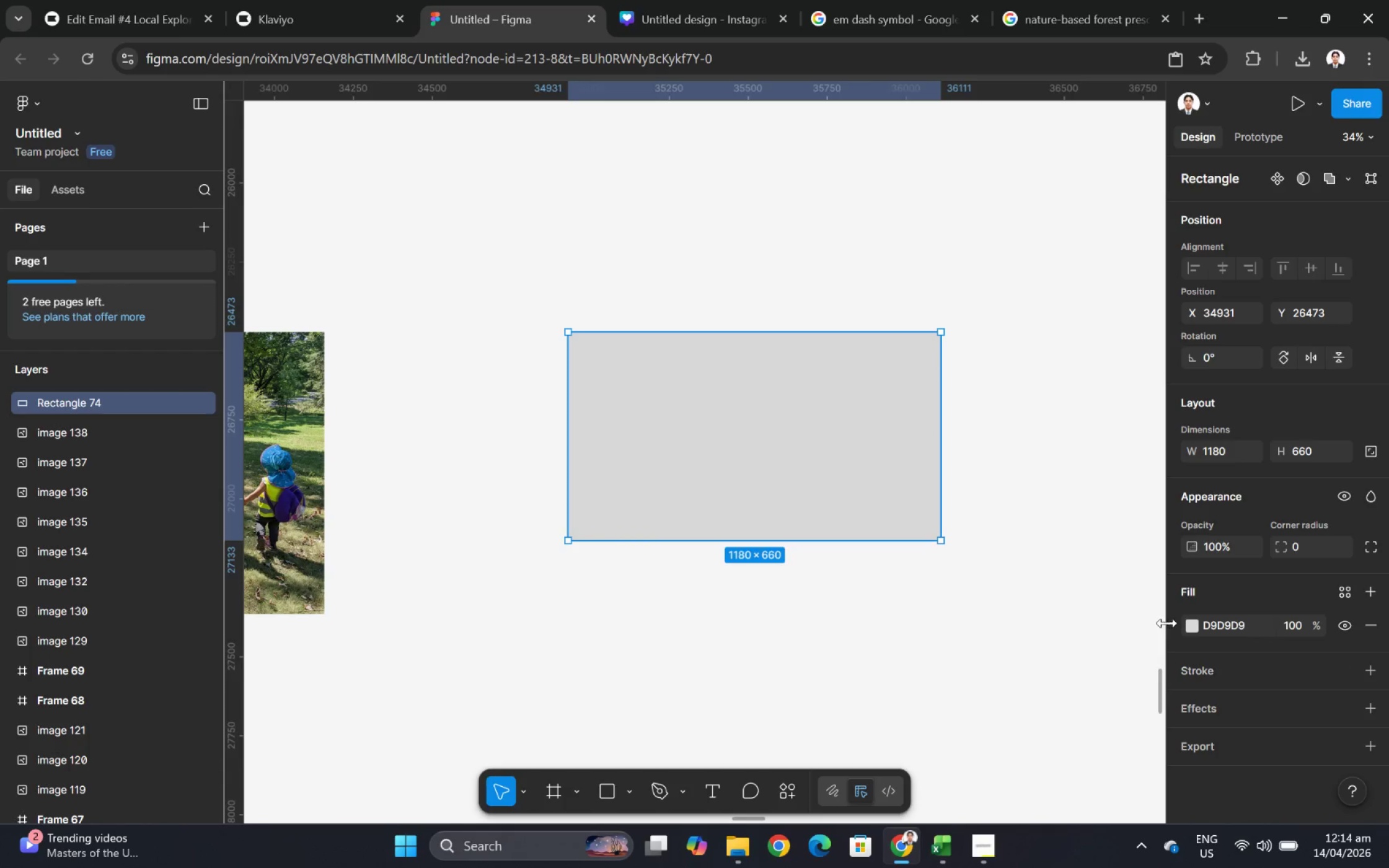 
left_click([1193, 625])
 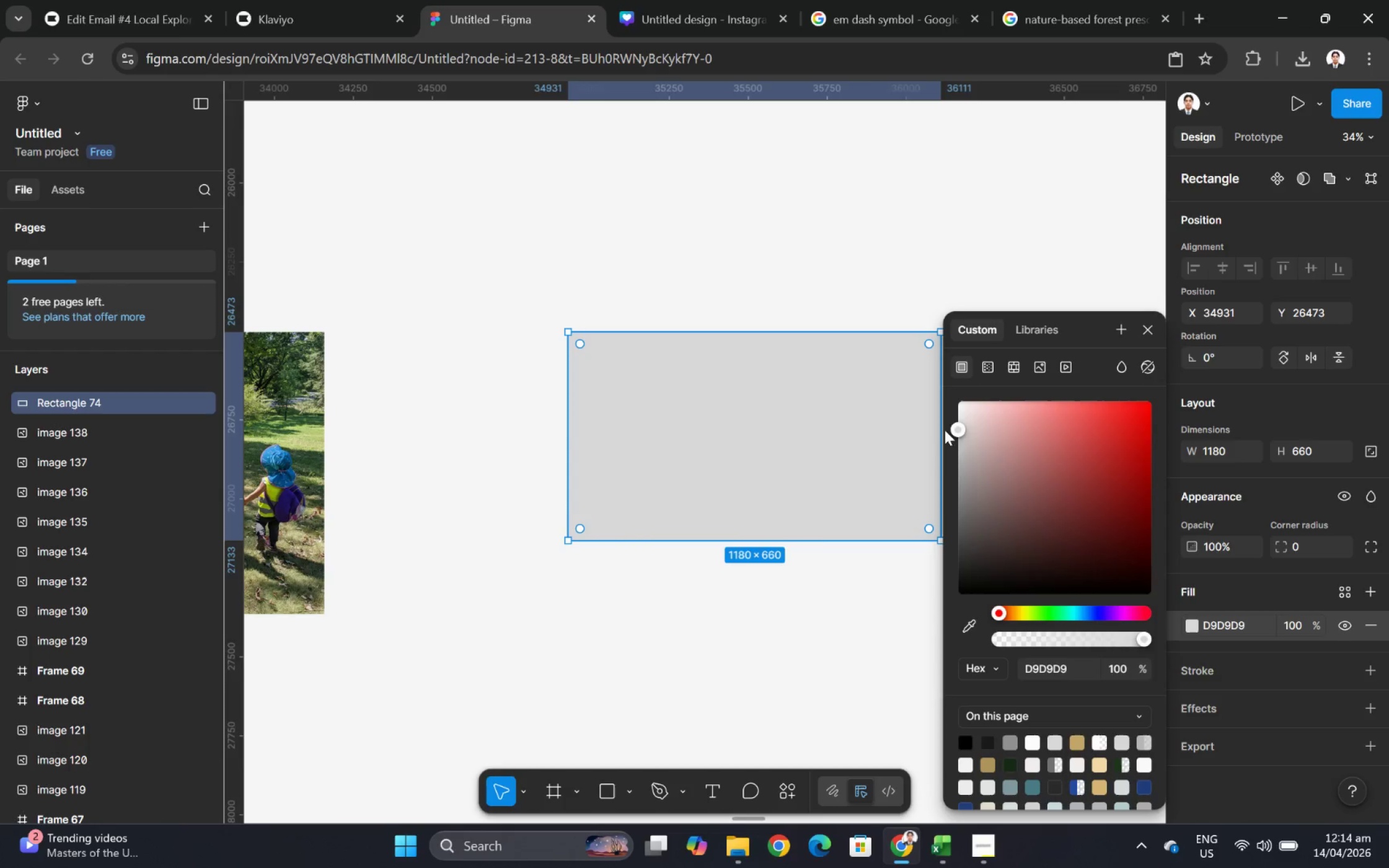 
left_click_drag(start_coordinate=[958, 427], to_coordinate=[963, 592])
 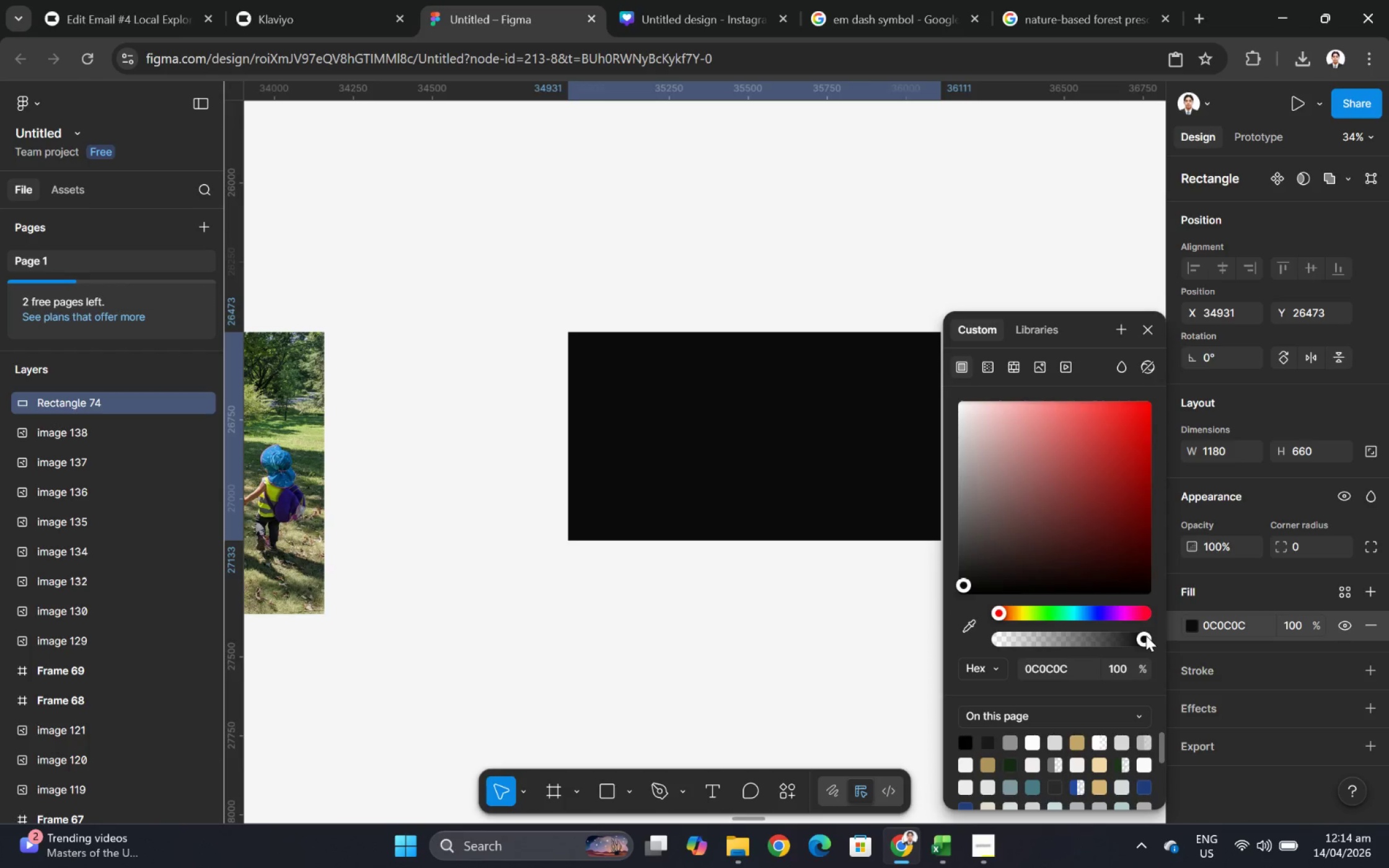 
left_click_drag(start_coordinate=[1146, 637], to_coordinate=[1043, 638])
 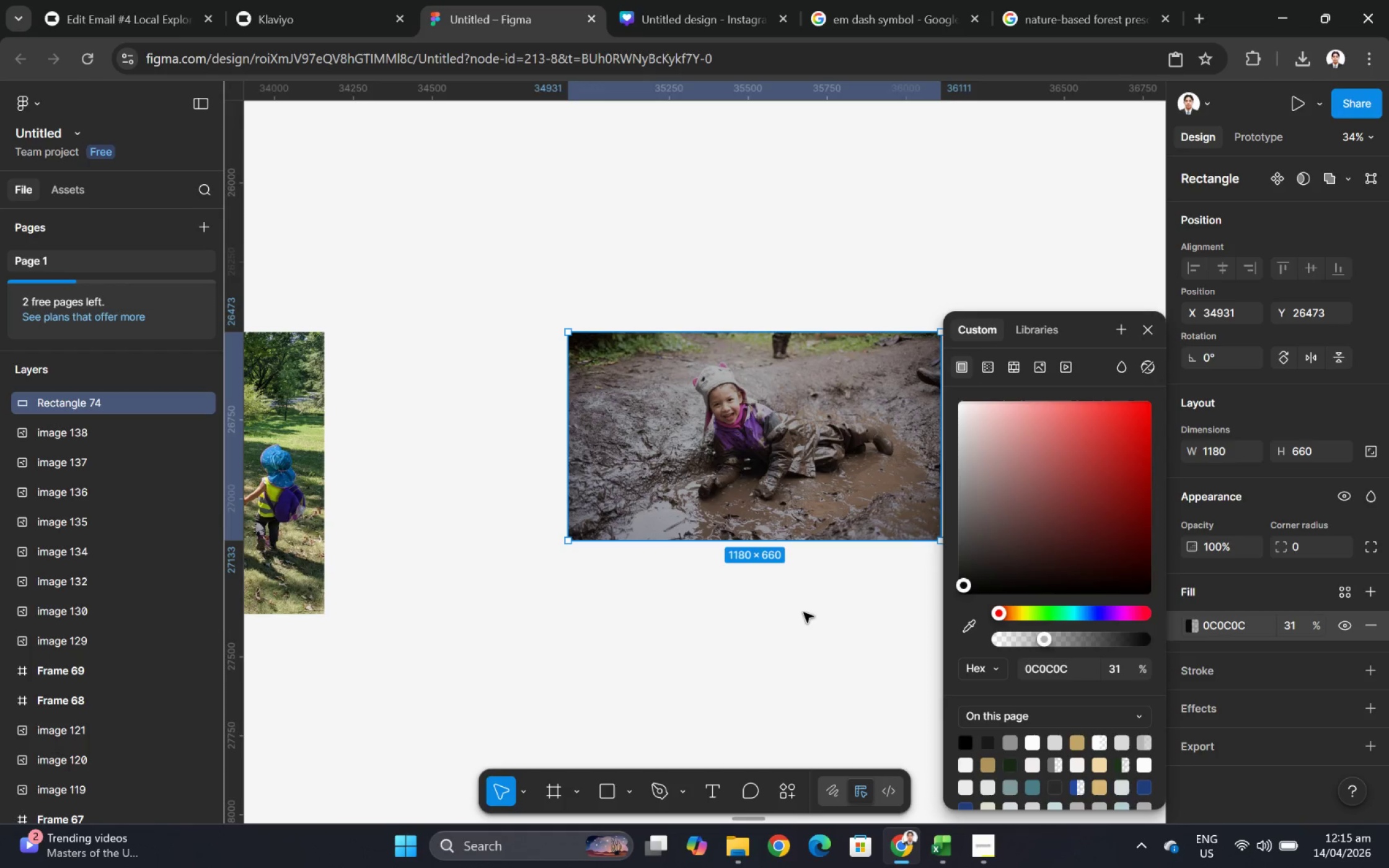 
left_click([803, 612])
 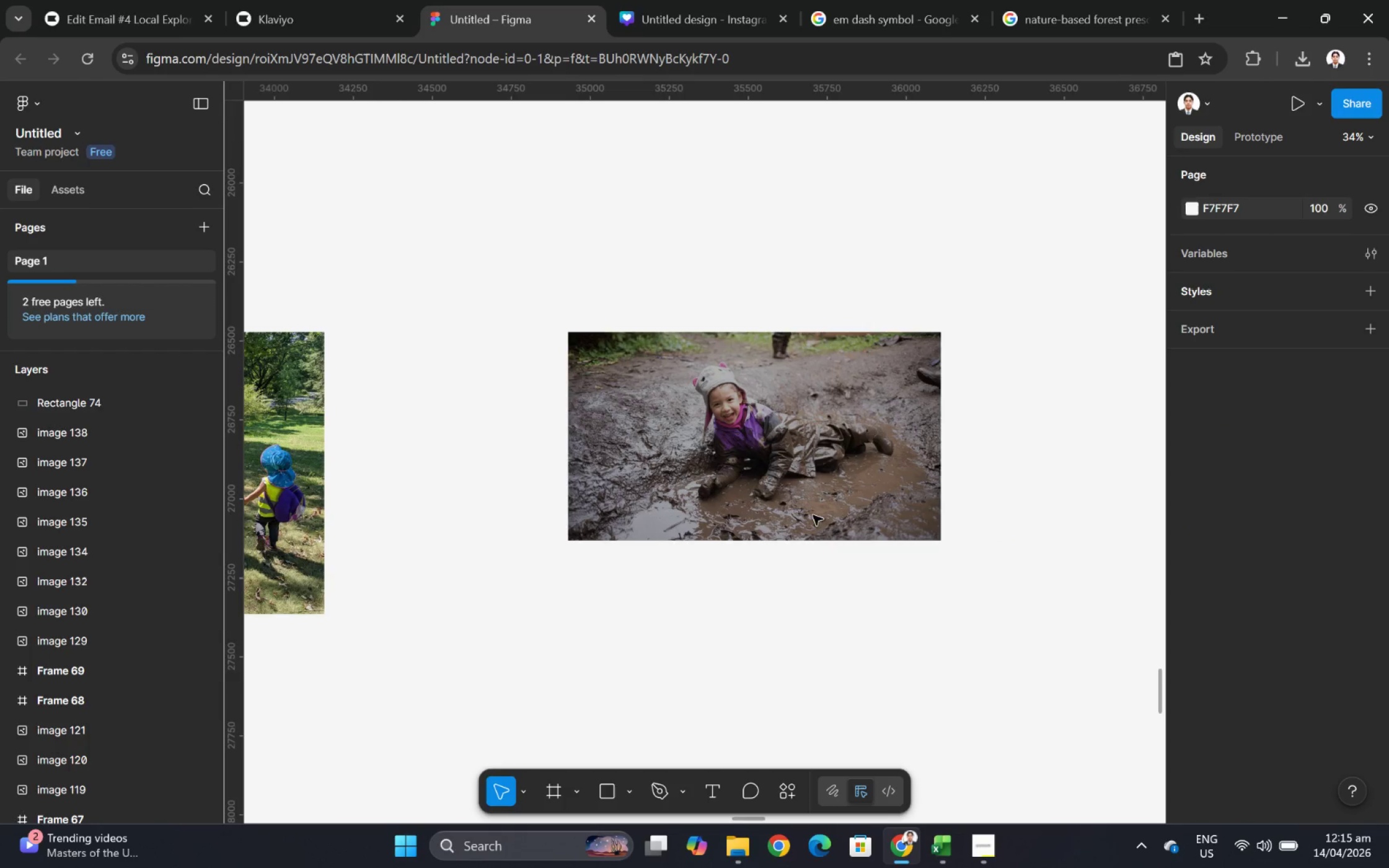 
left_click([822, 478])
 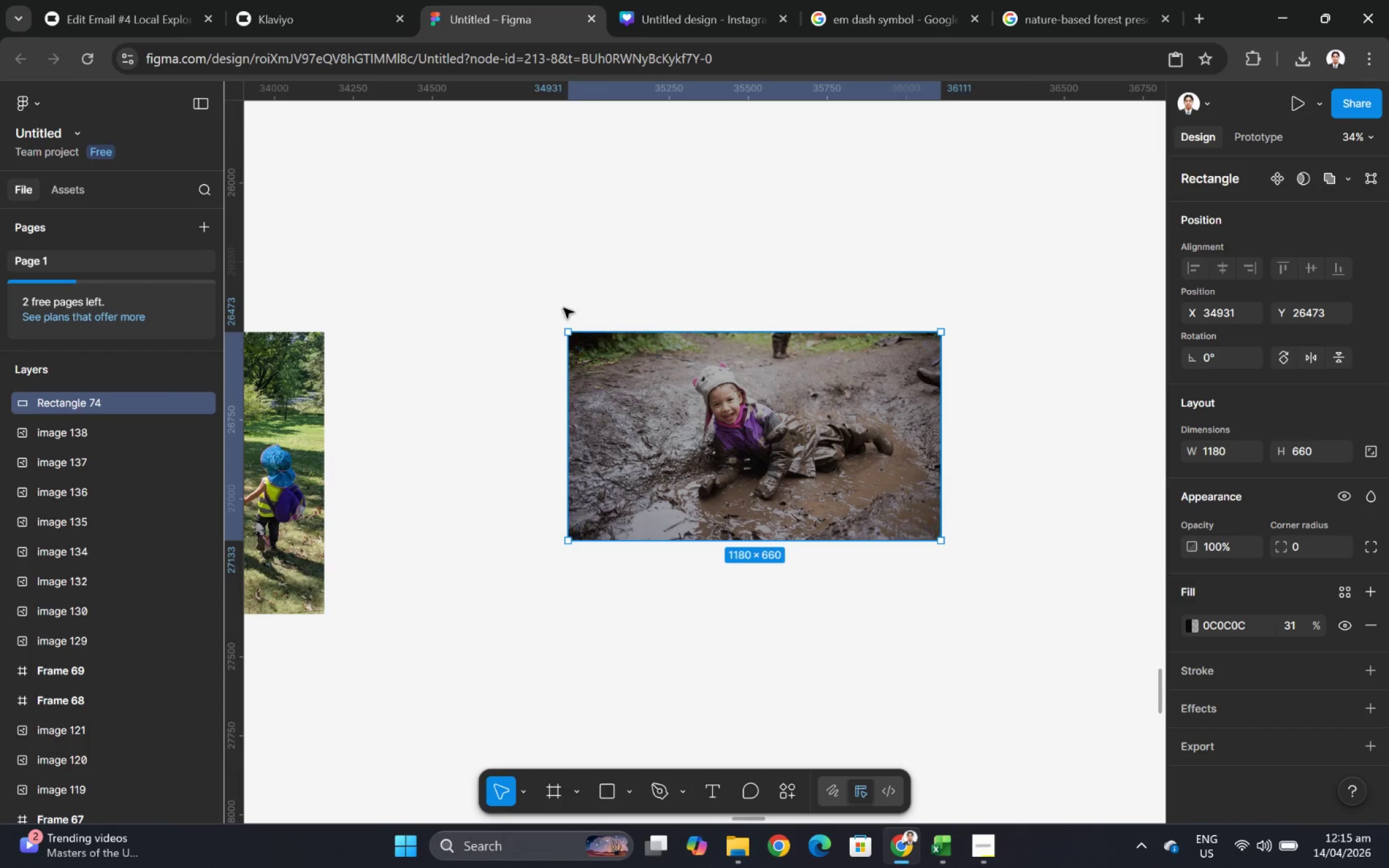 
left_click_drag(start_coordinate=[563, 305], to_coordinate=[968, 632])
 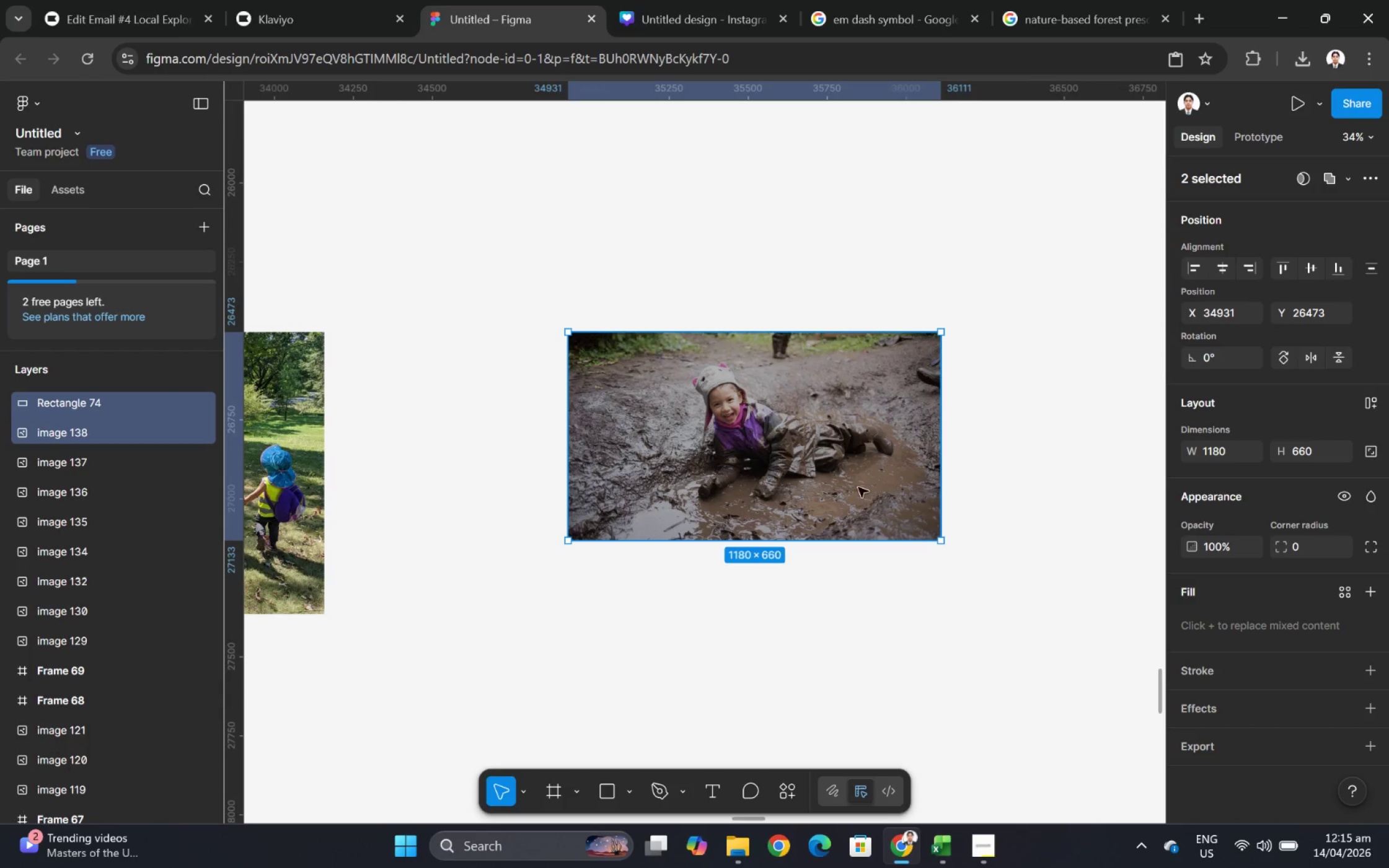 
right_click([855, 482])
 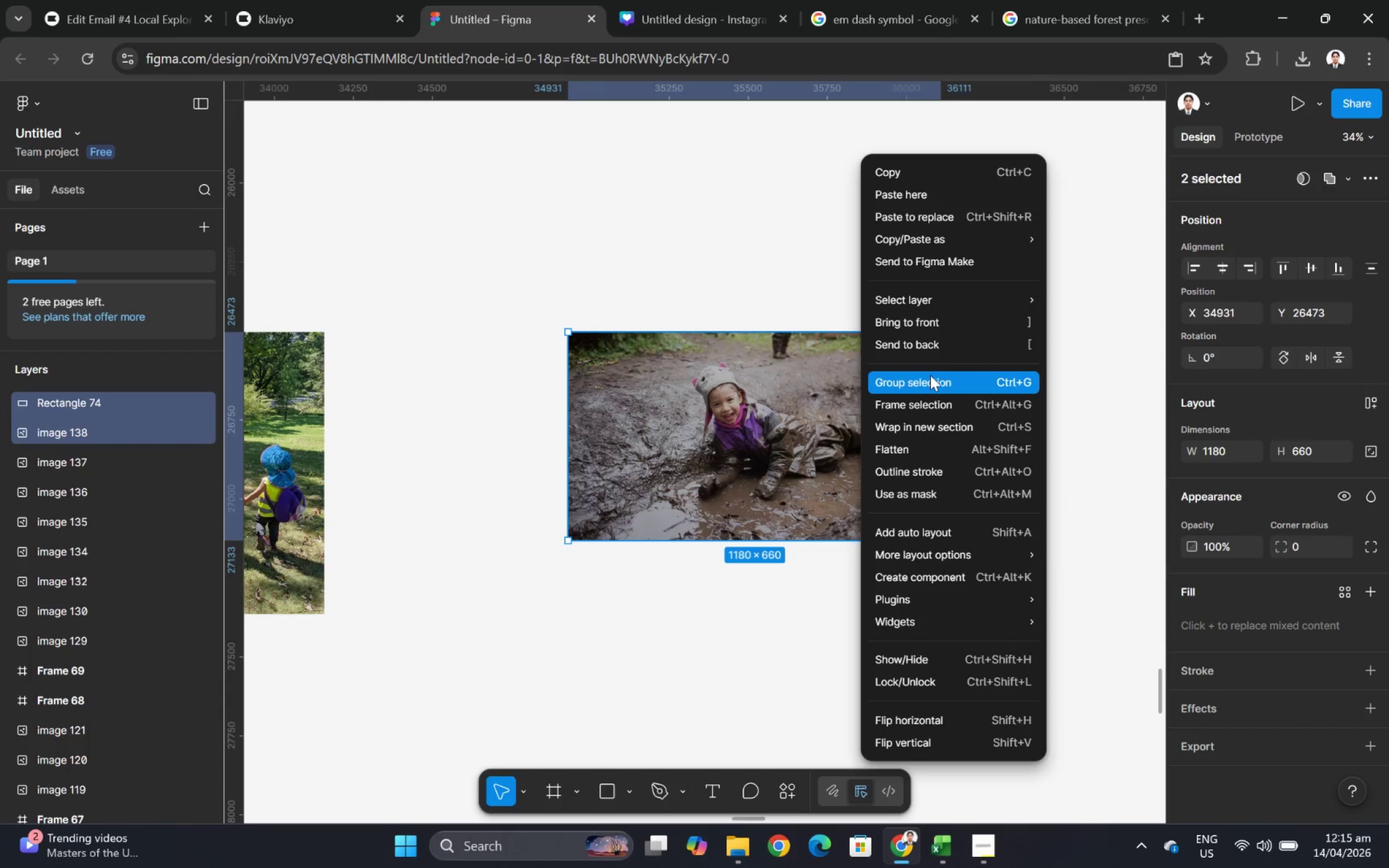 
left_click([931, 401])
 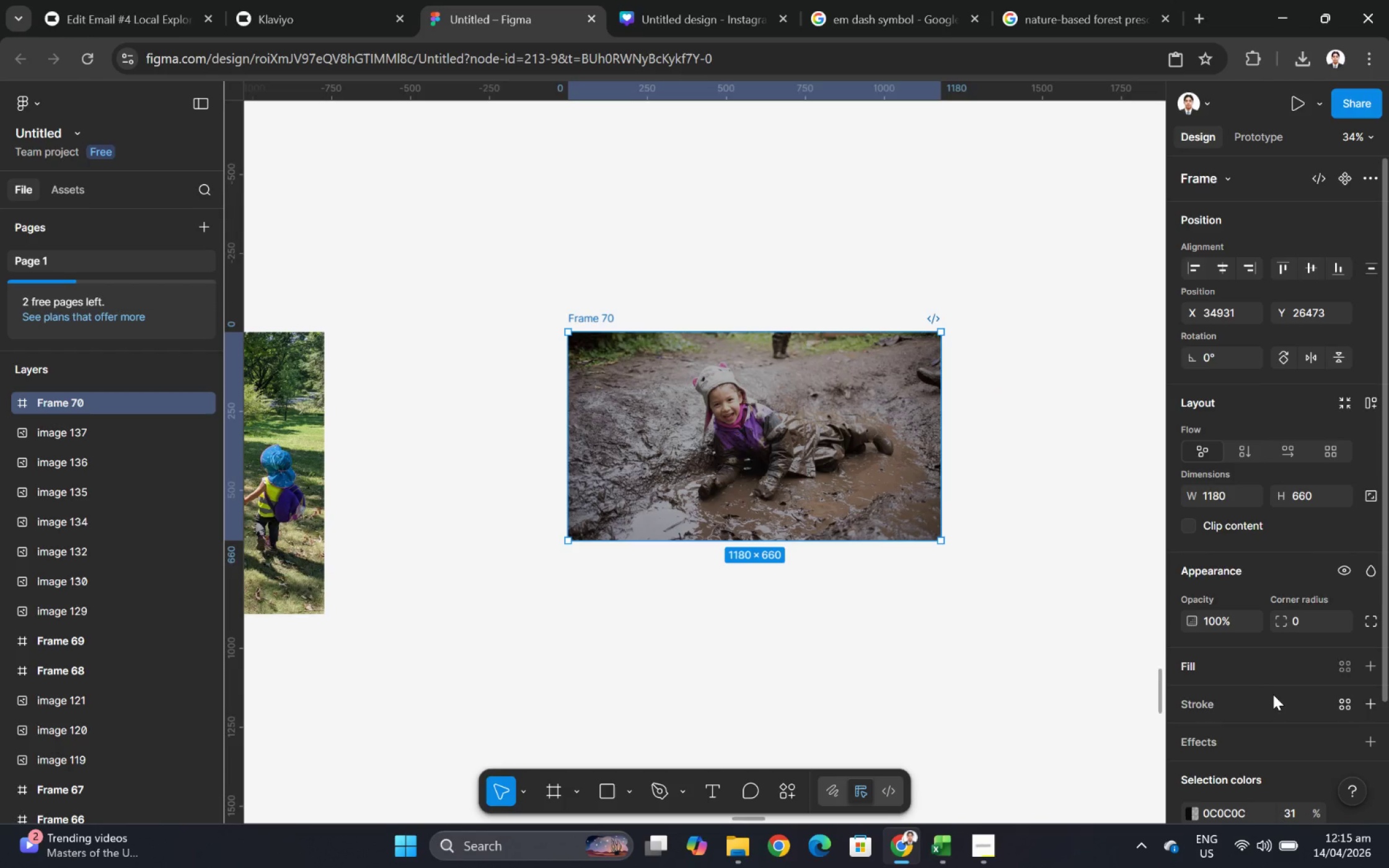 
scroll: coordinate [1259, 756], scroll_direction: down, amount: 6.0
 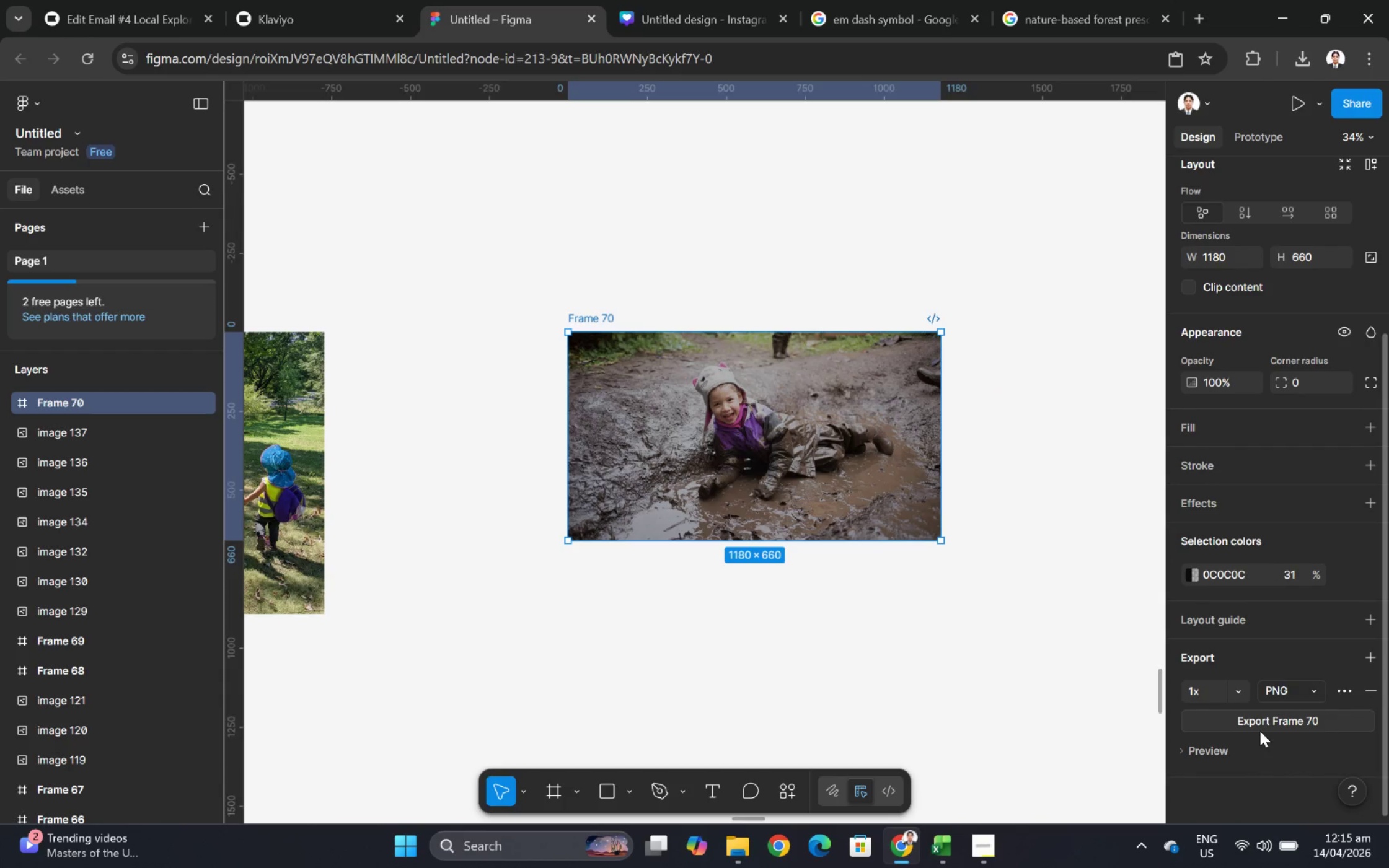 
left_click([1259, 722])
 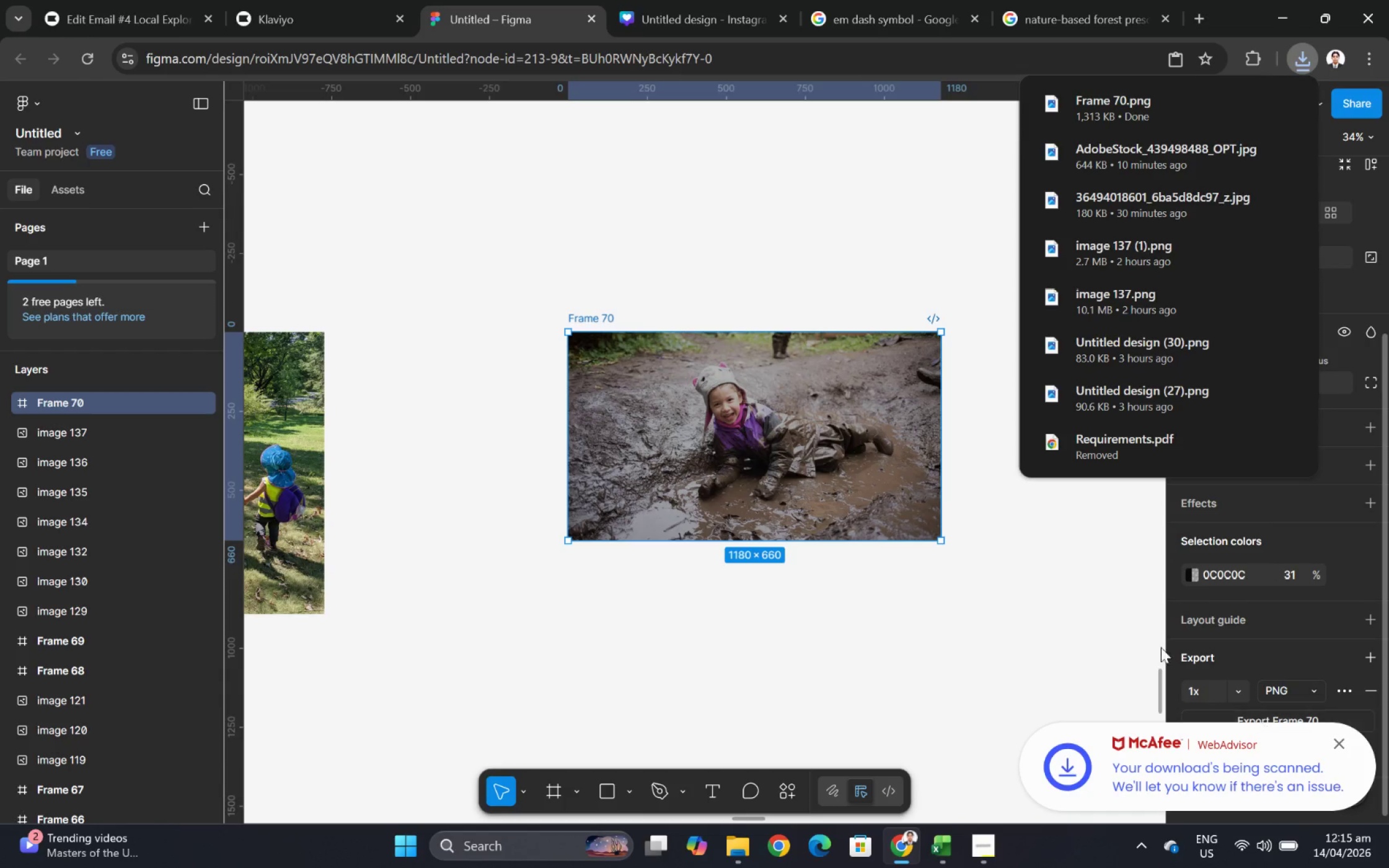 
wait(5.59)
 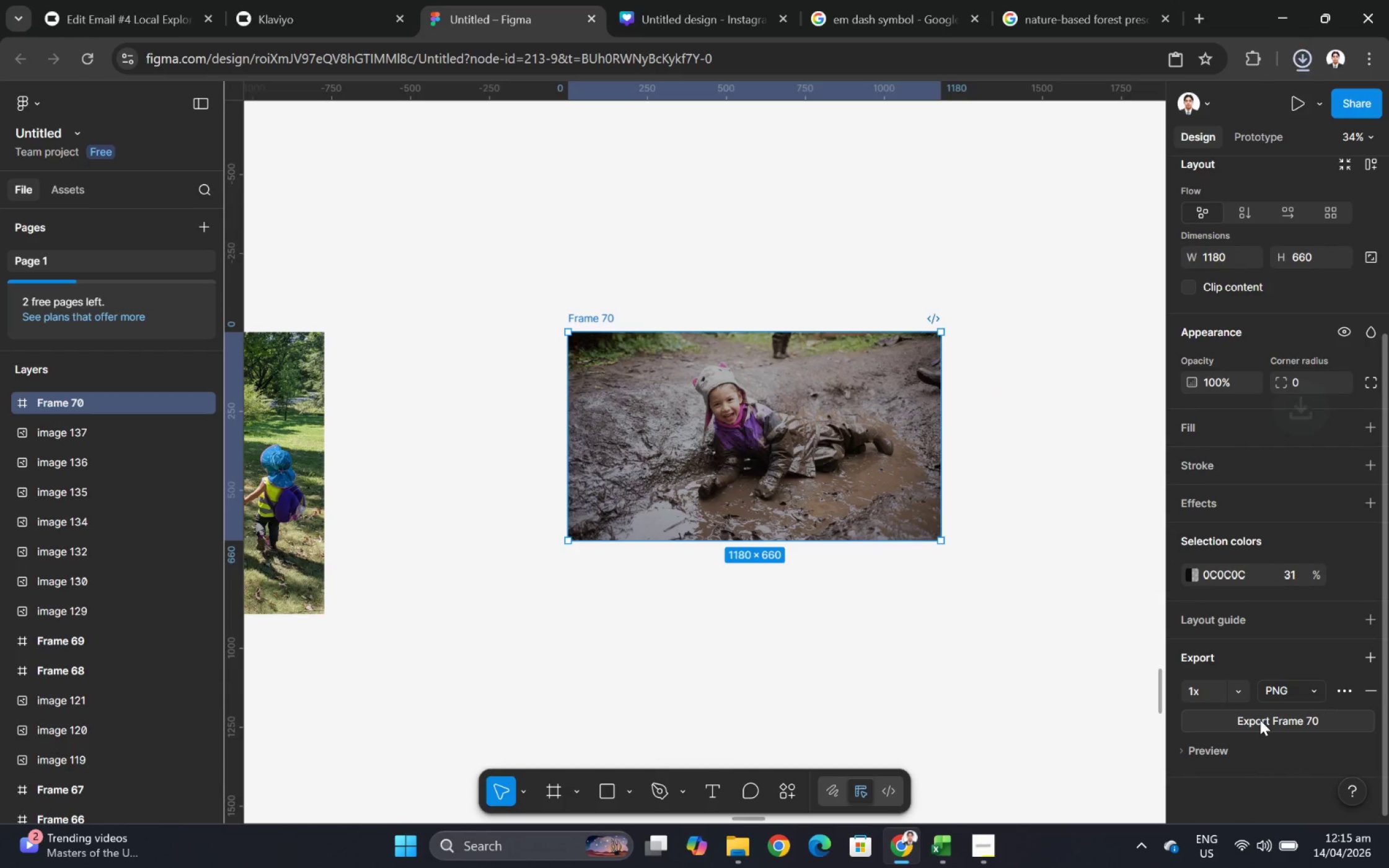 
left_click([185, 2])
 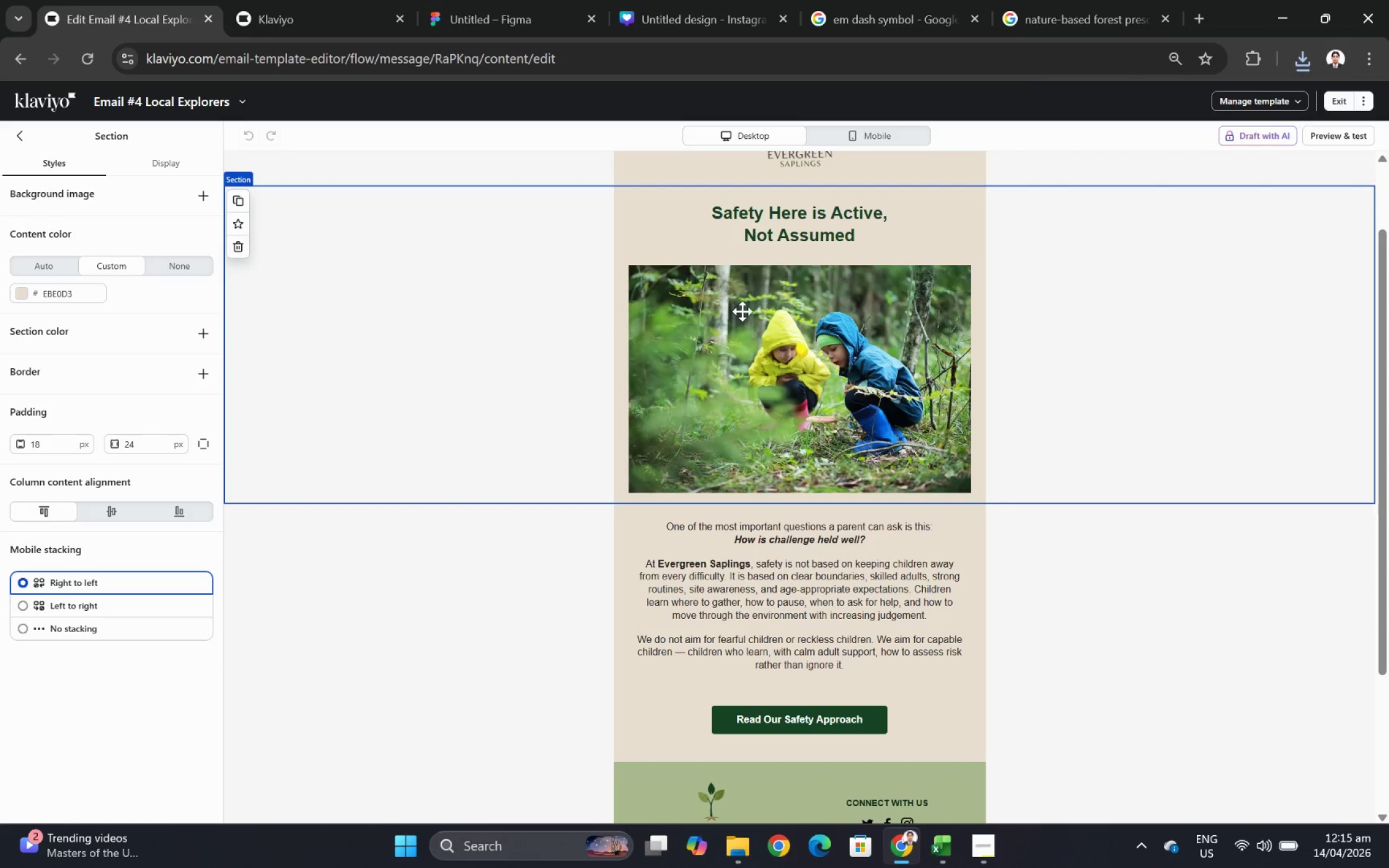 
left_click([743, 309])
 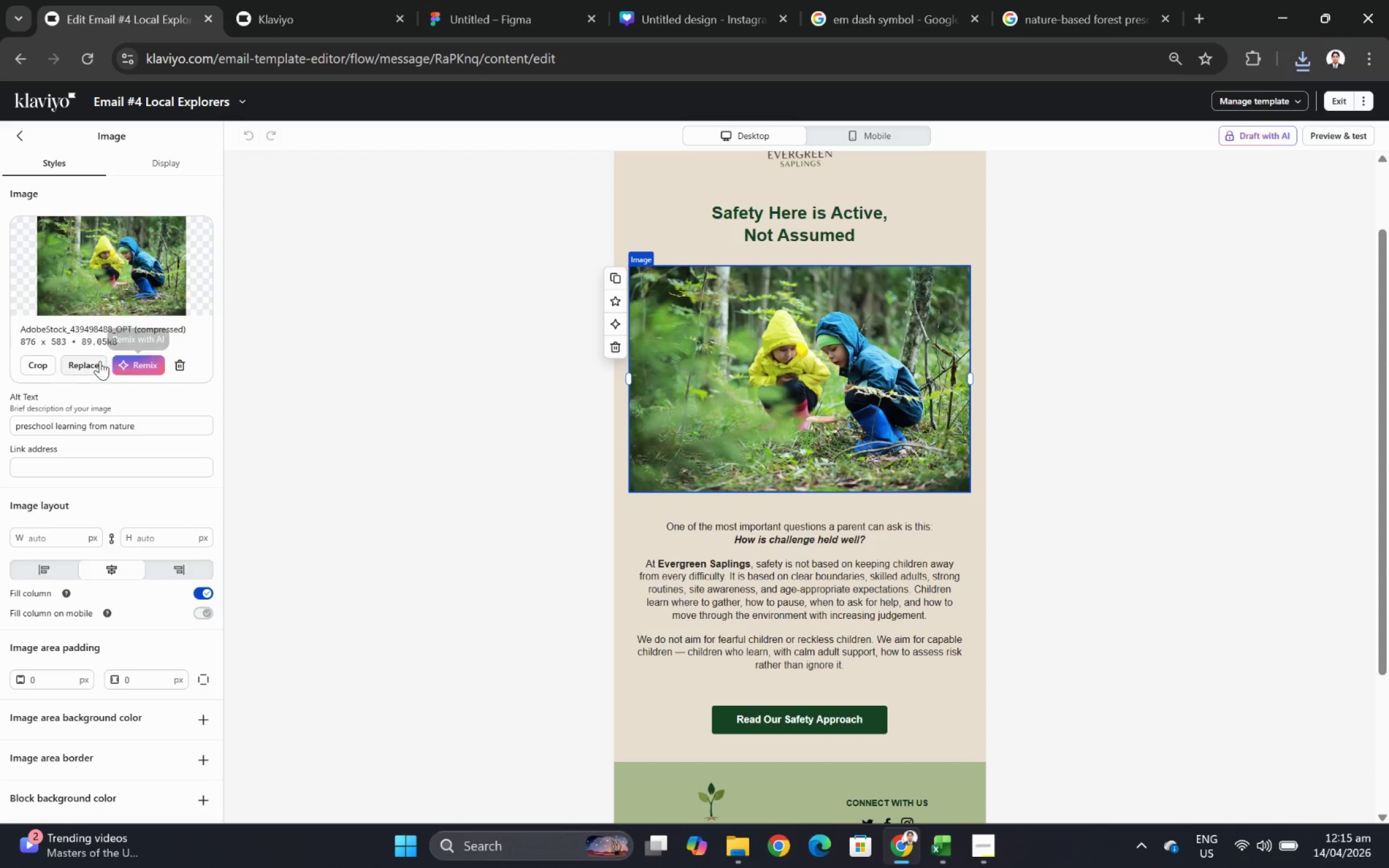 
scroll: coordinate [581, 339], scroll_direction: up, amount: 2.0
 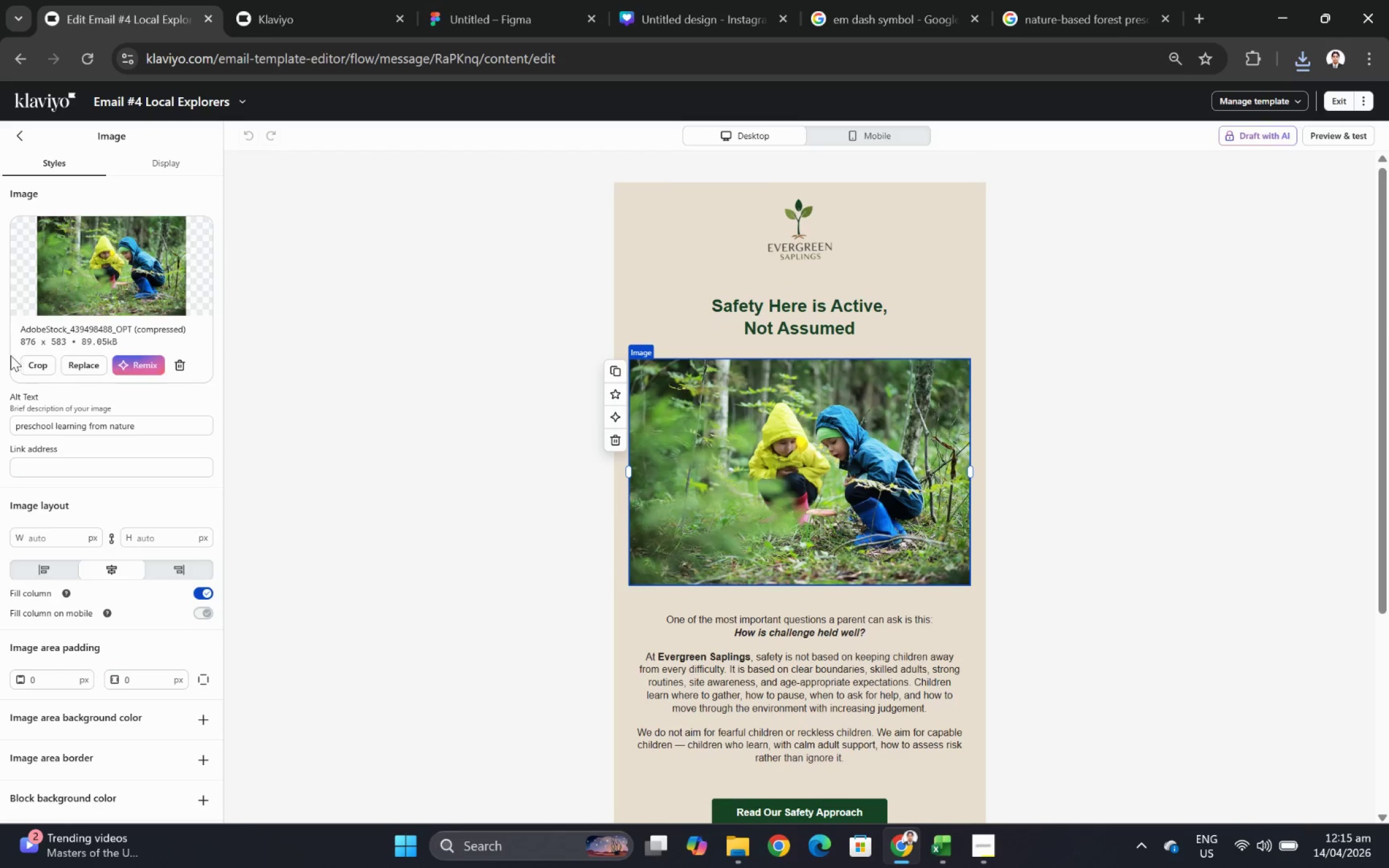 
left_click([104, 361])
 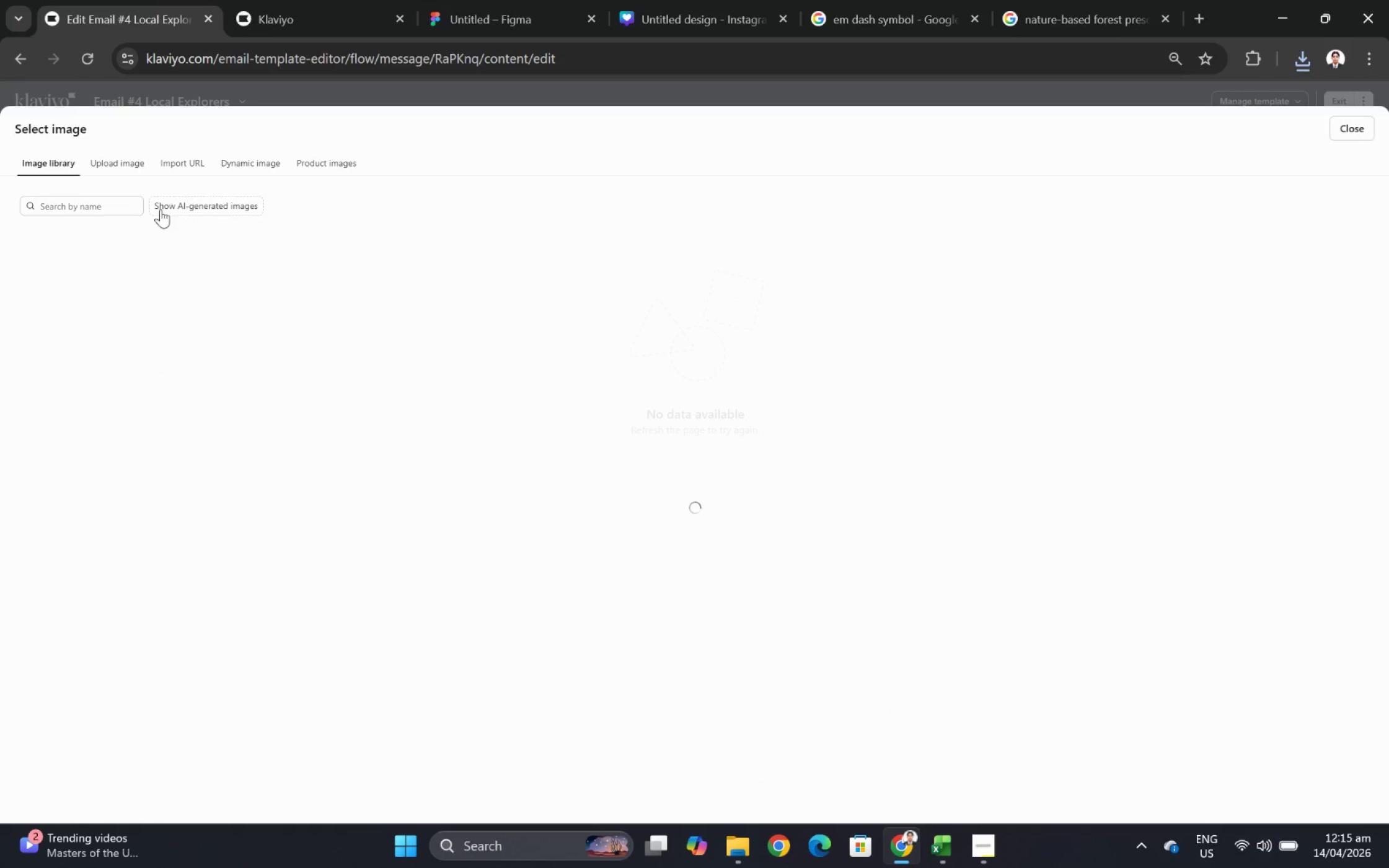 
left_click([134, 159])
 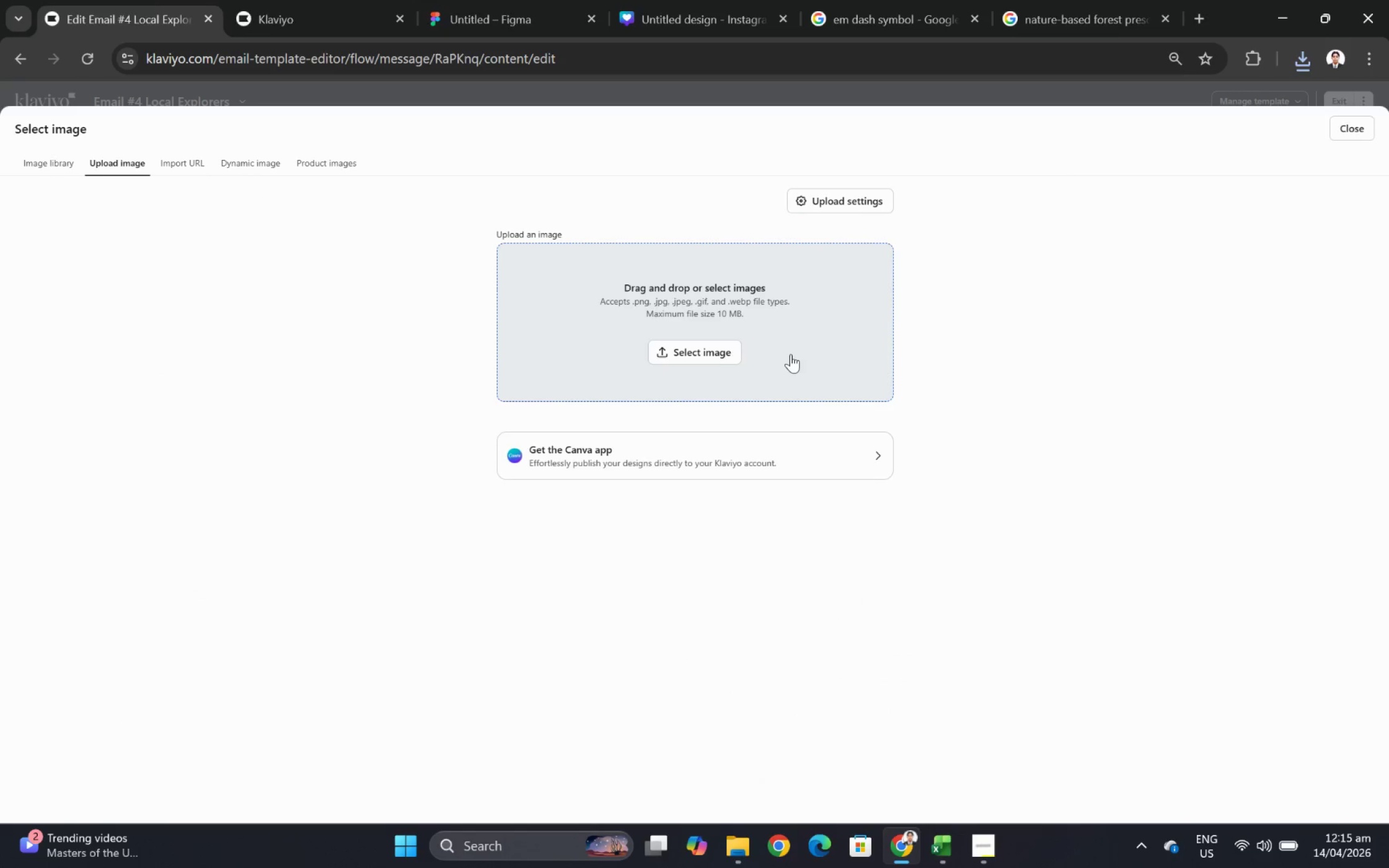 
left_click([720, 350])
 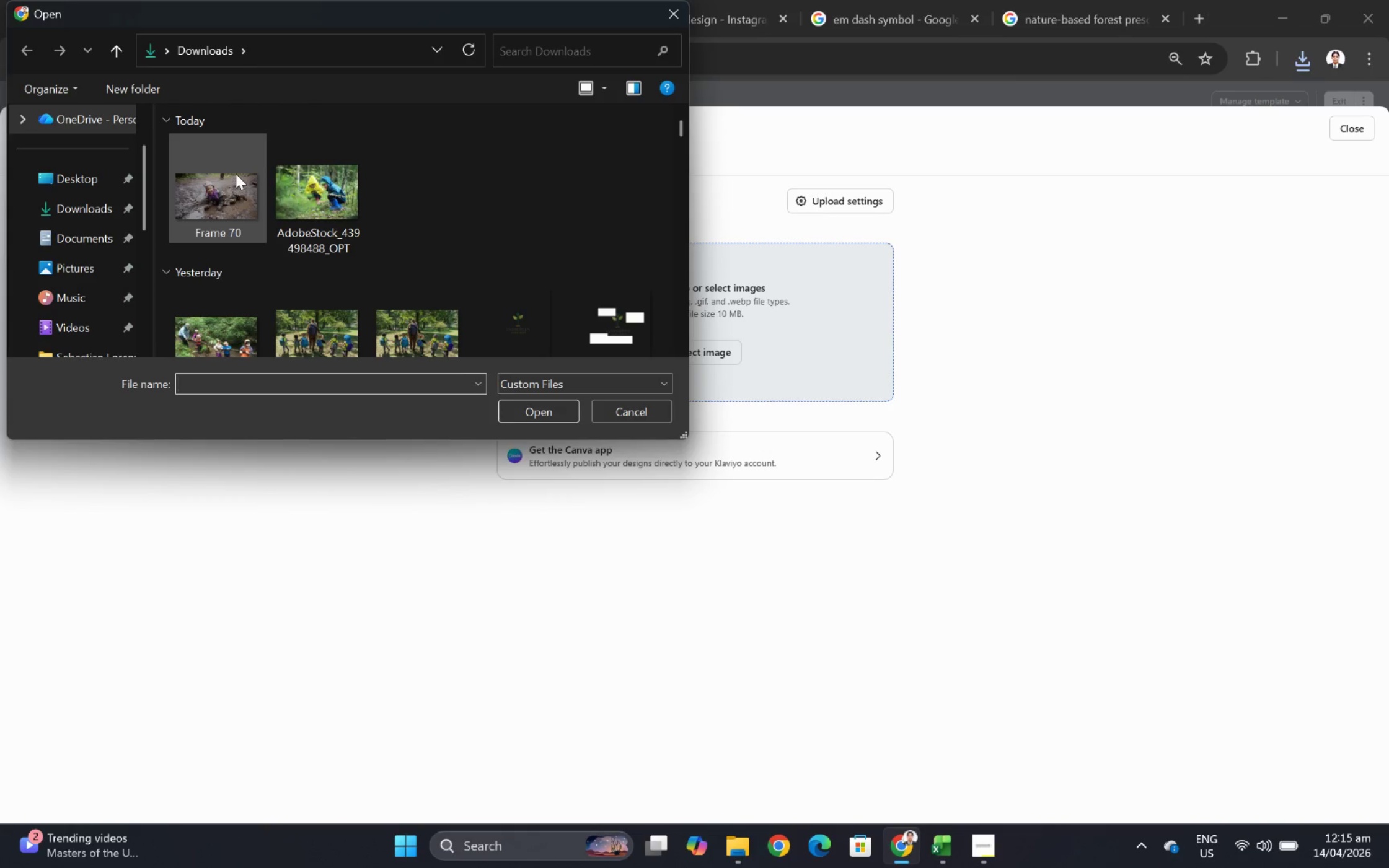 
double_click([236, 173])
 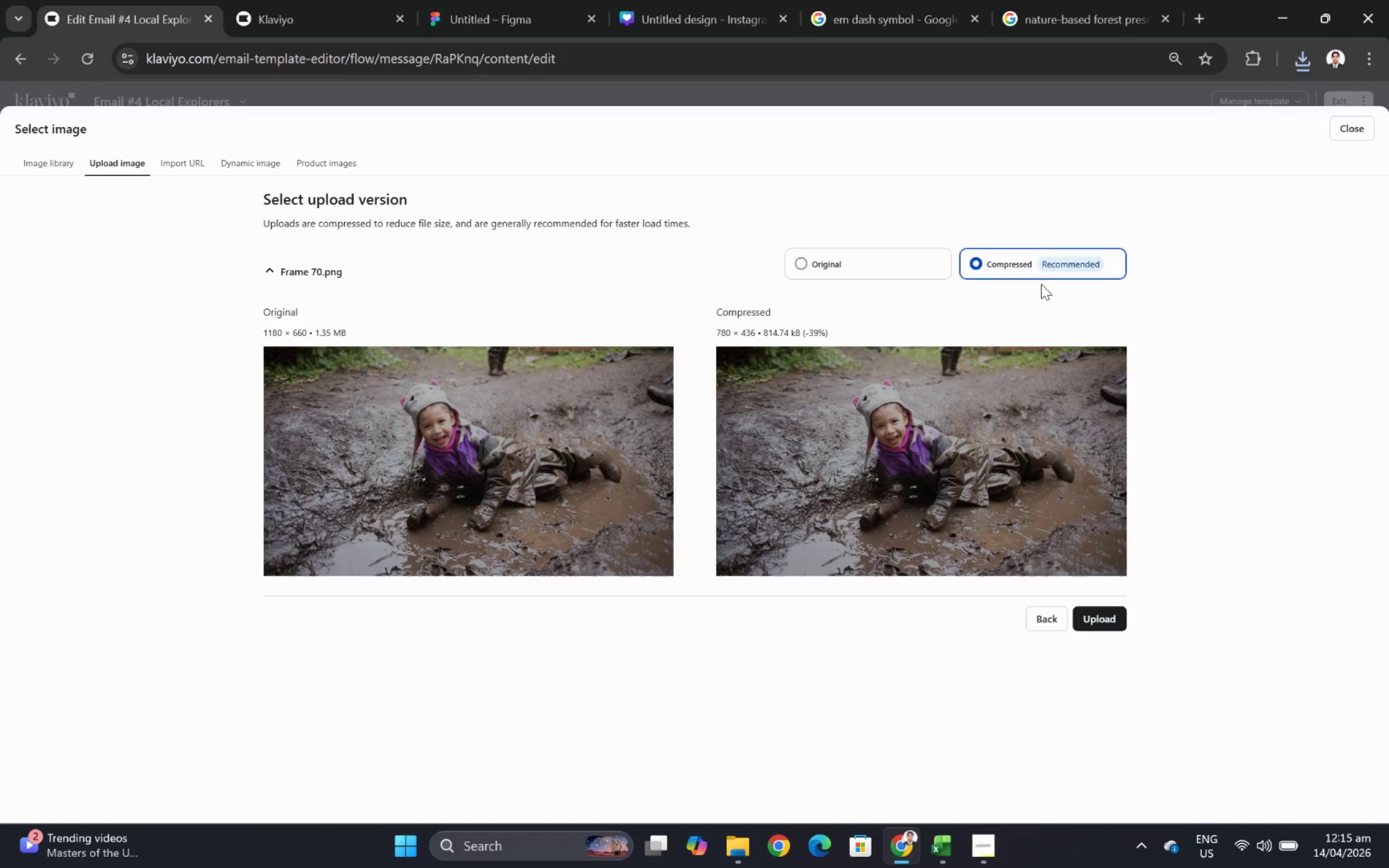 
left_click([1109, 616])
 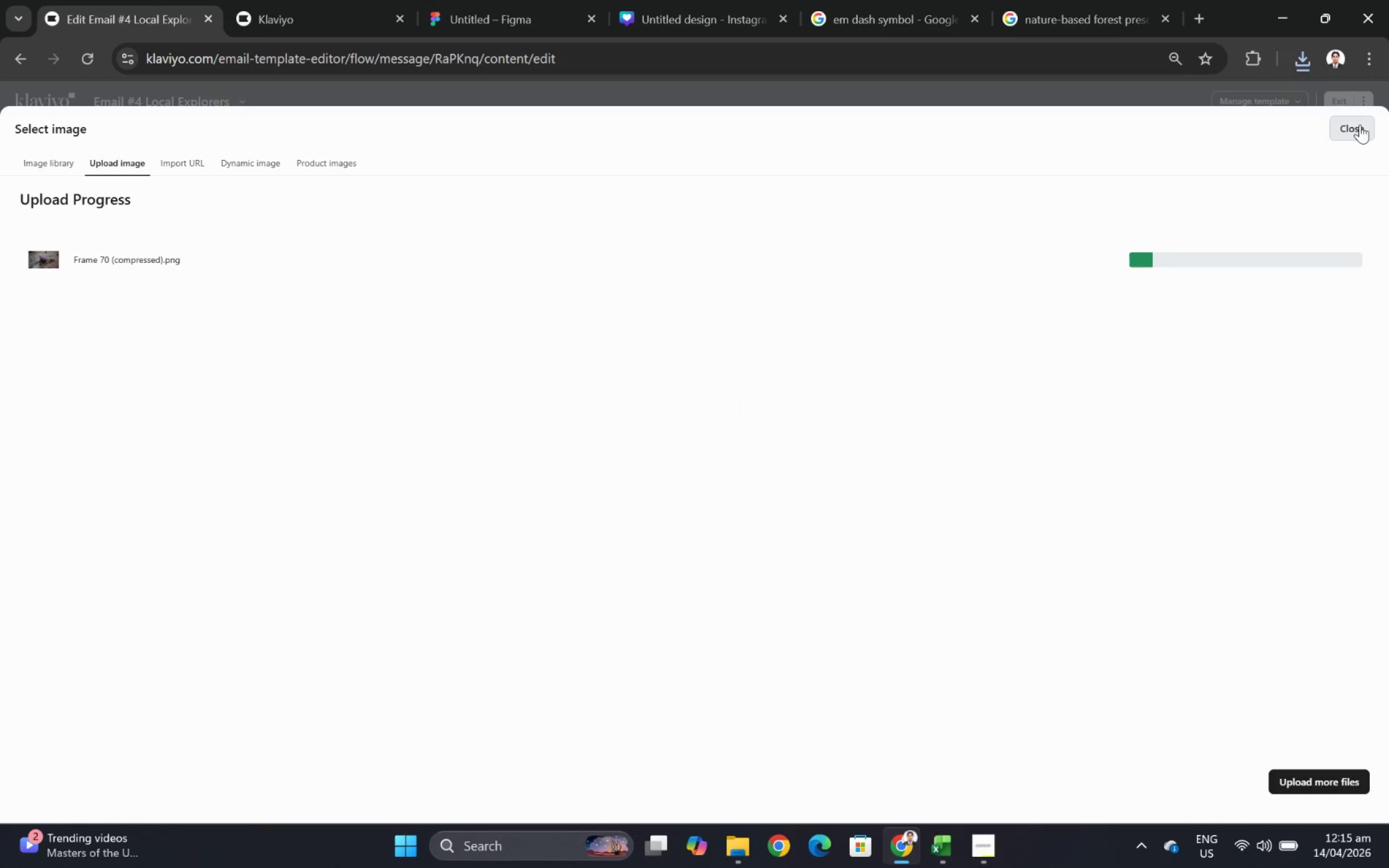 
wait(6.28)
 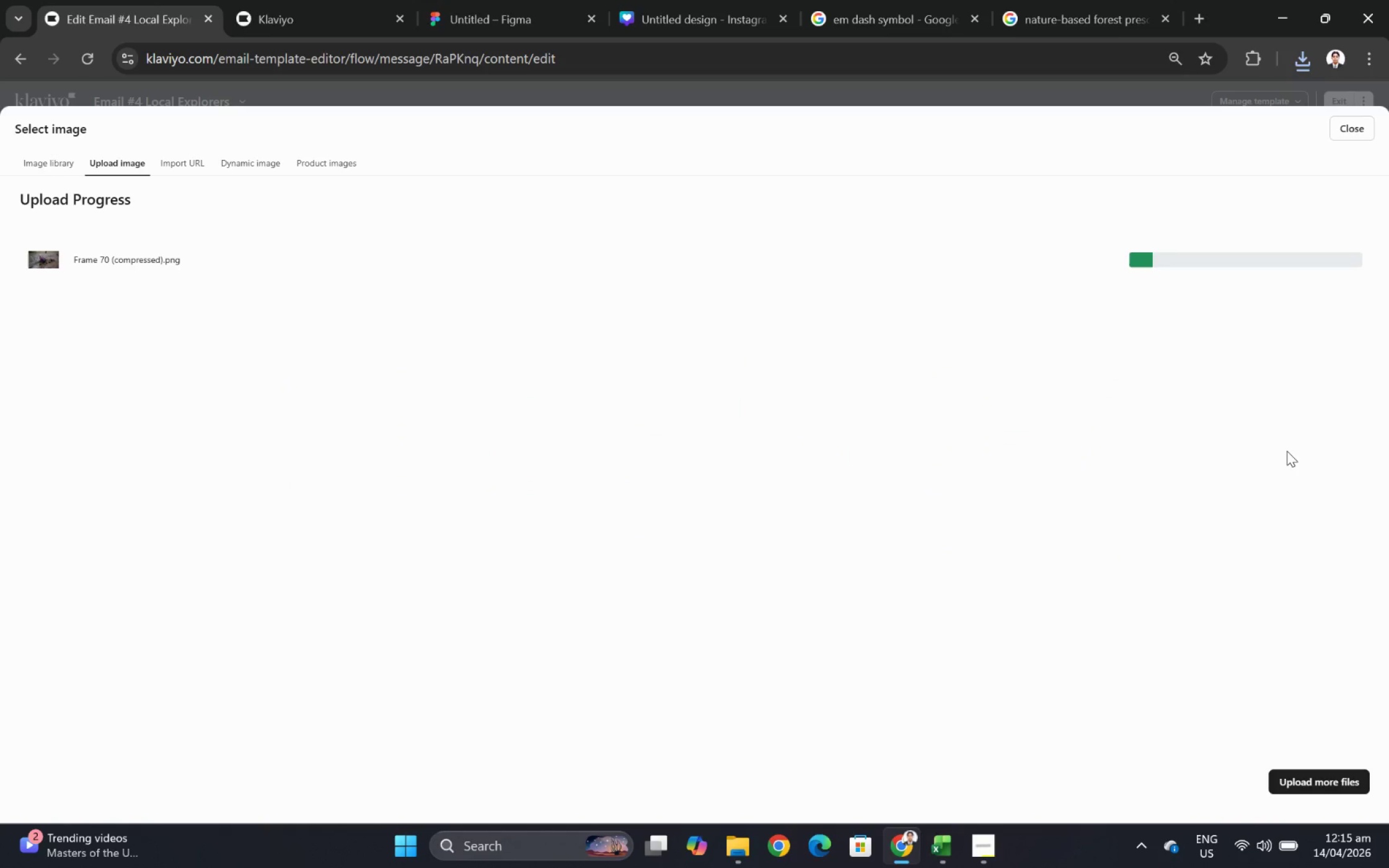 
left_click([1359, 126])
 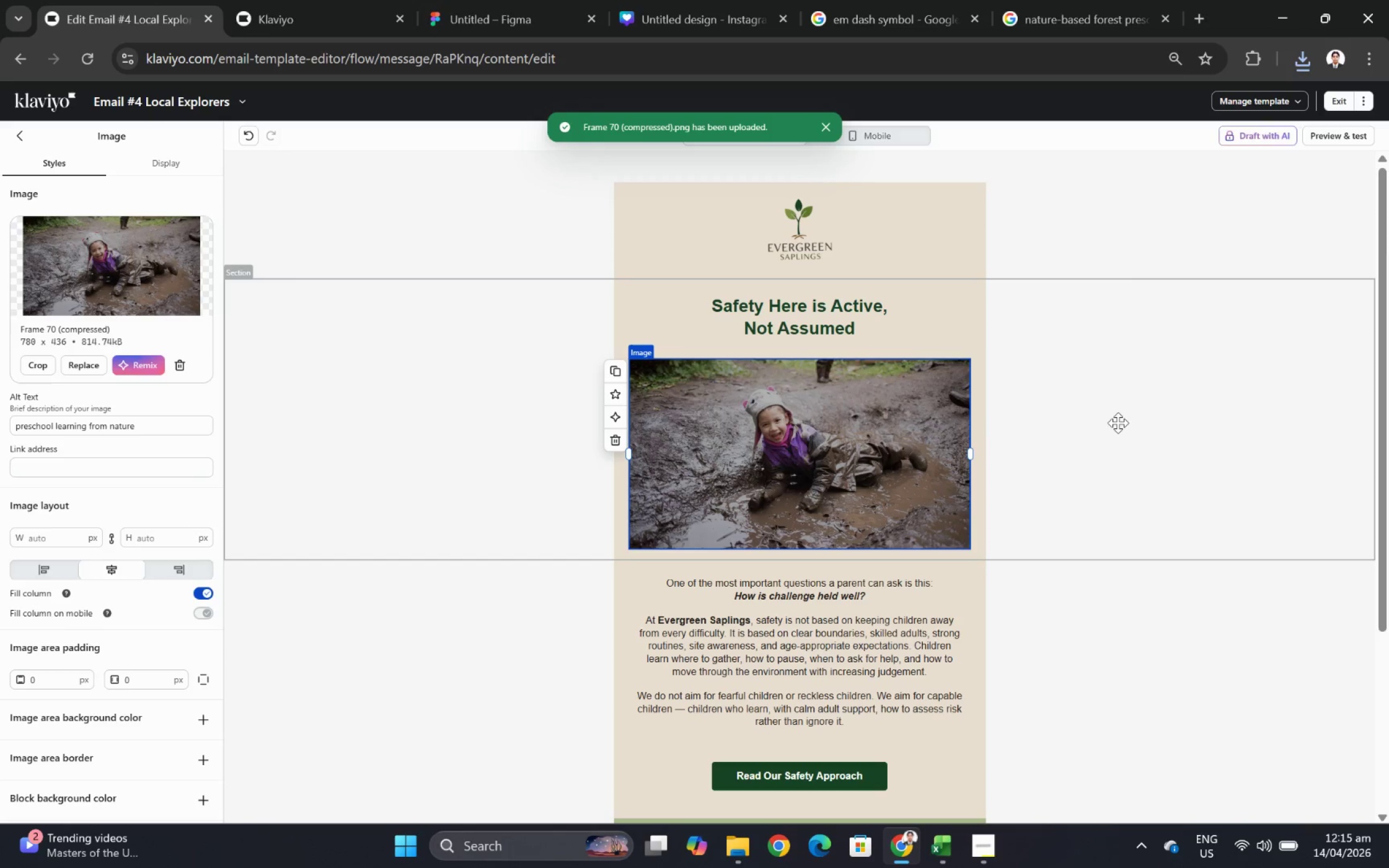 
wait(10.08)
 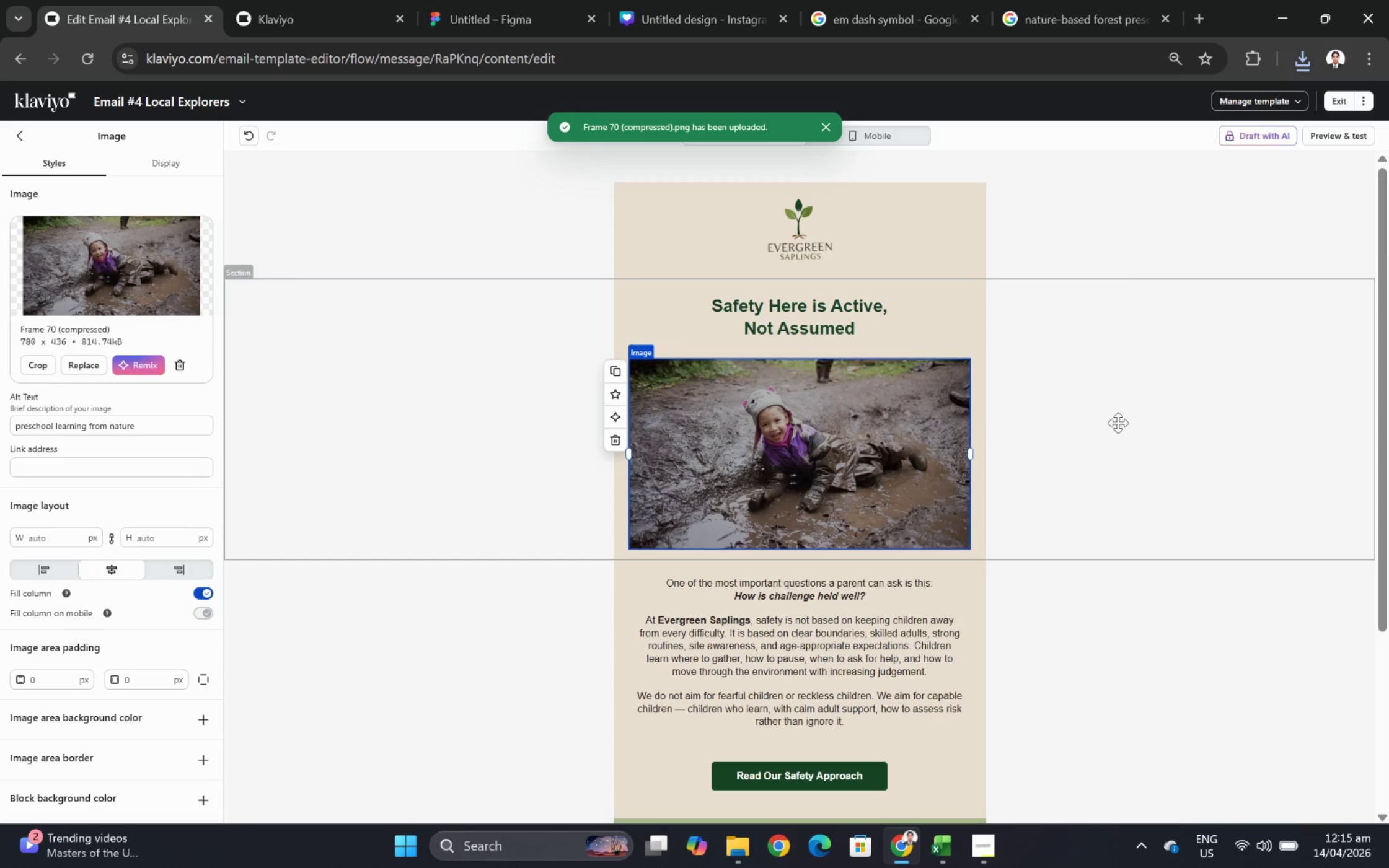 
left_click([818, 433])
 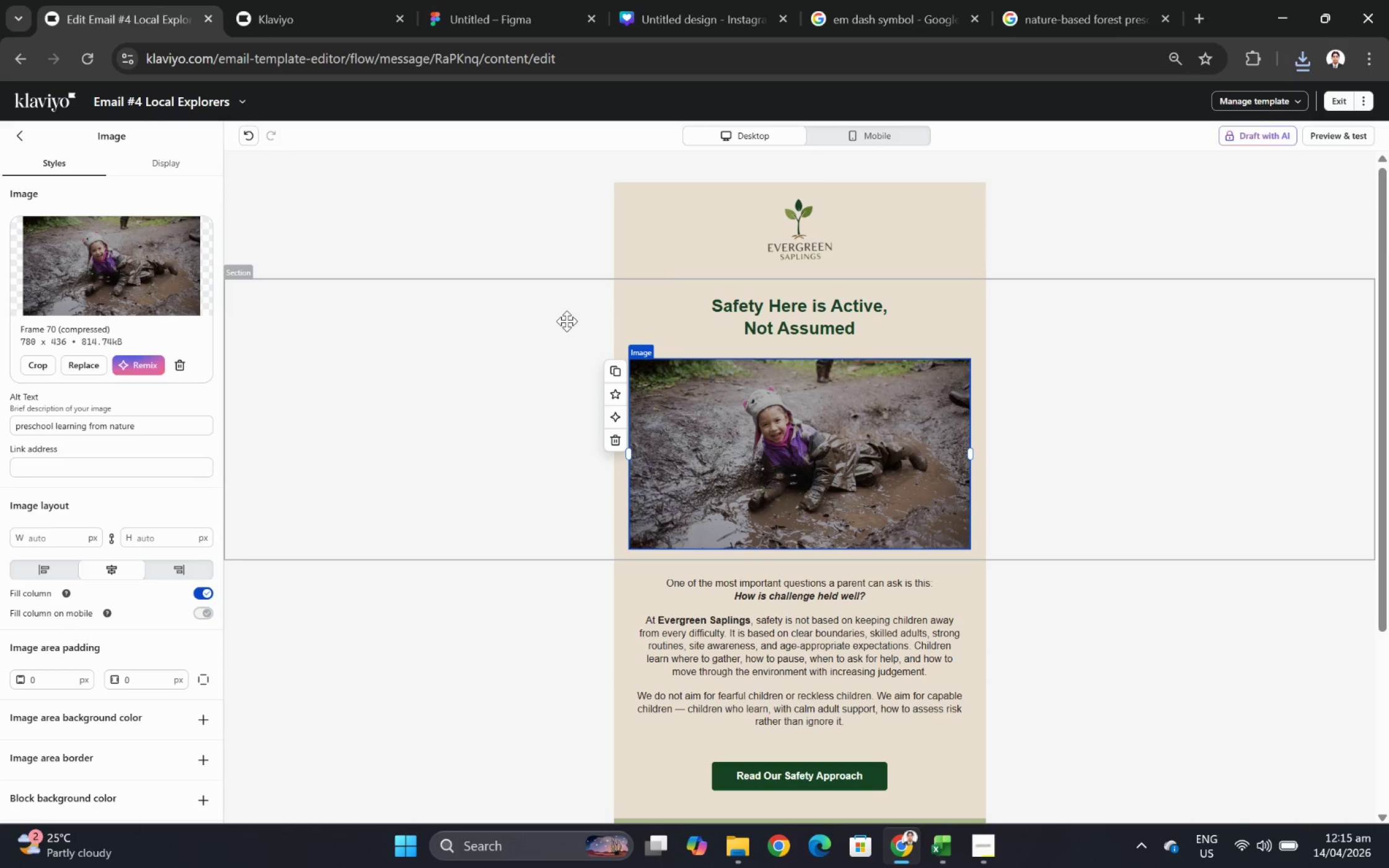 
left_click([567, 321])
 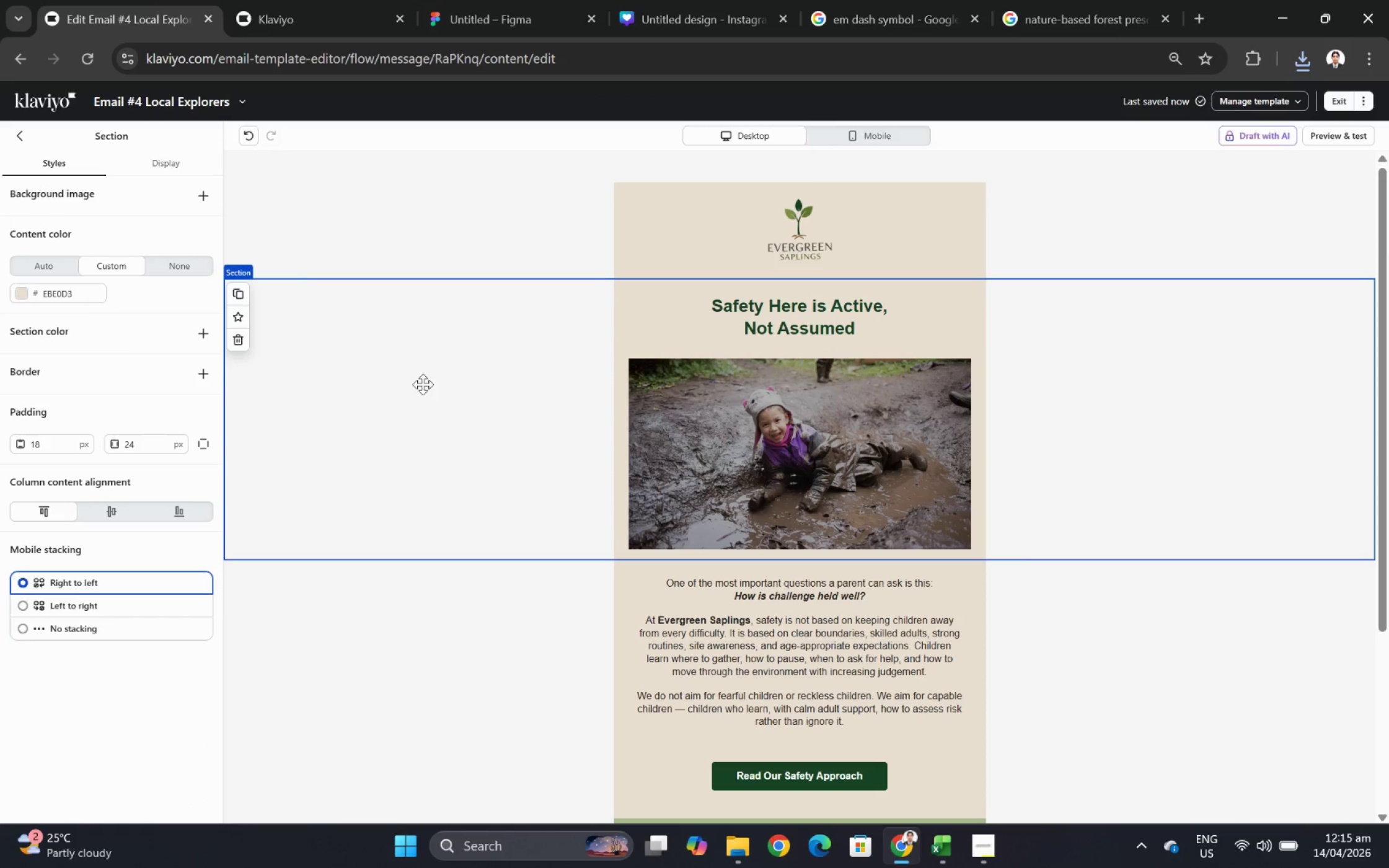 
left_click([845, 429])
 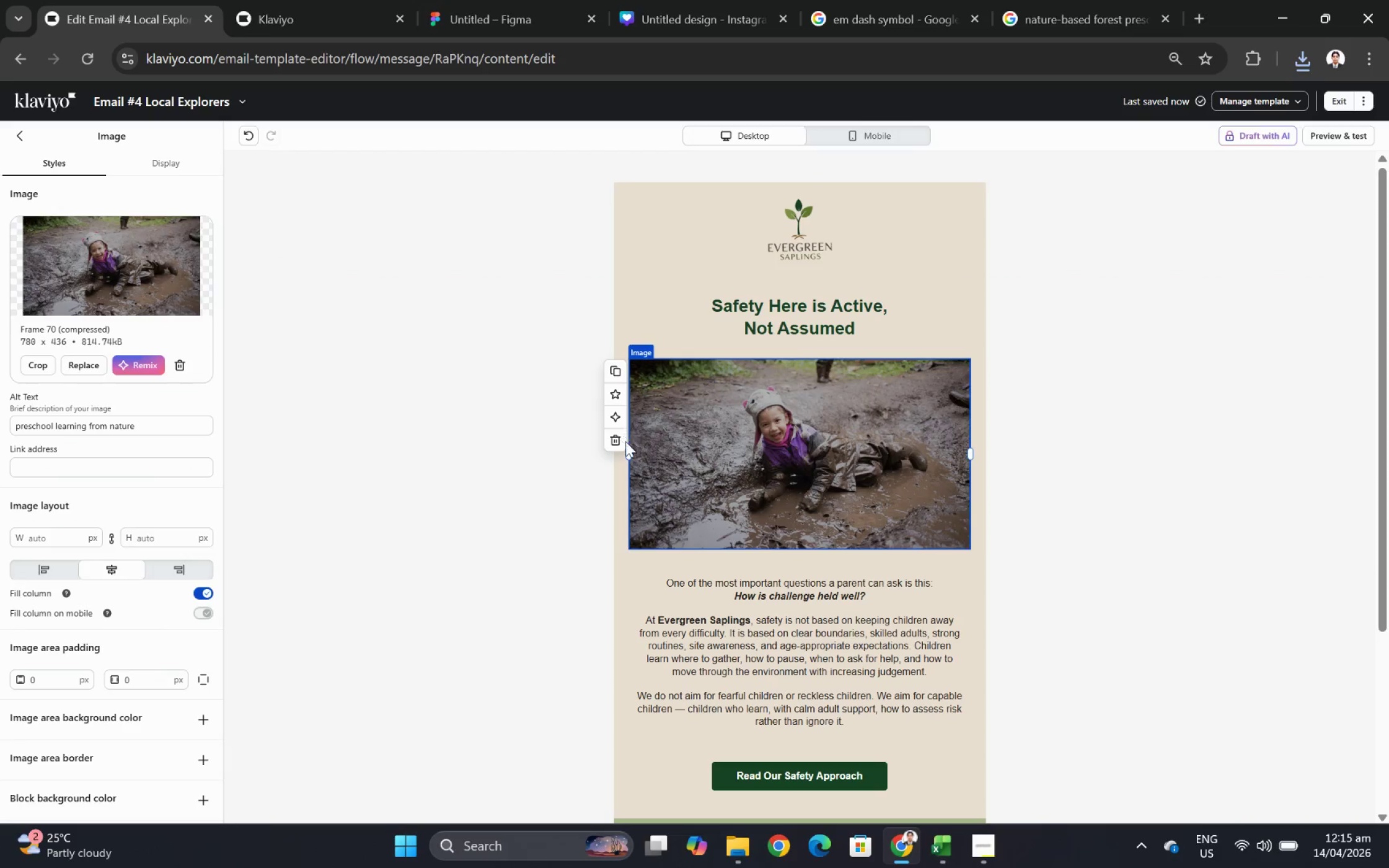 
left_click([616, 441])
 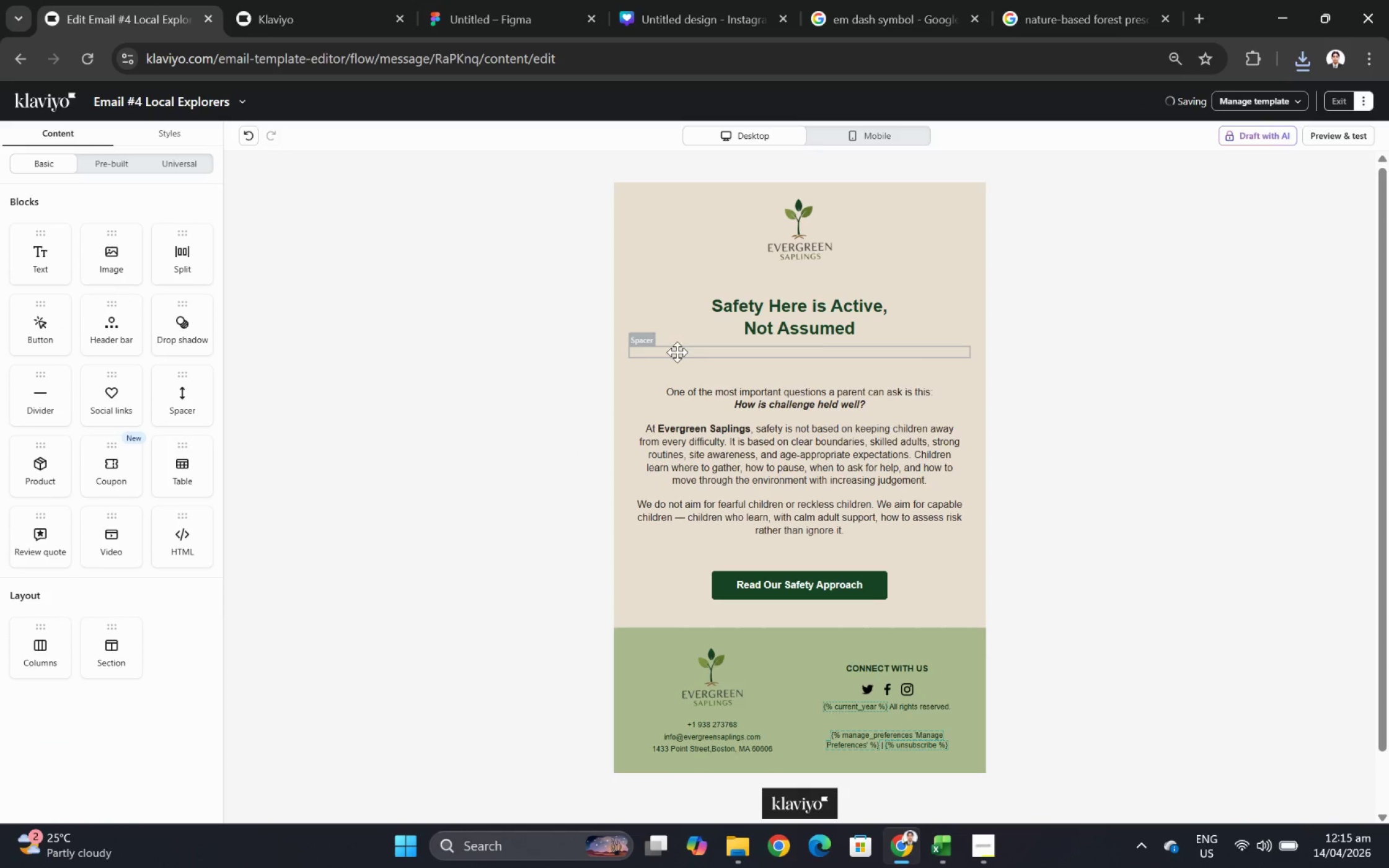 
left_click([536, 348])
 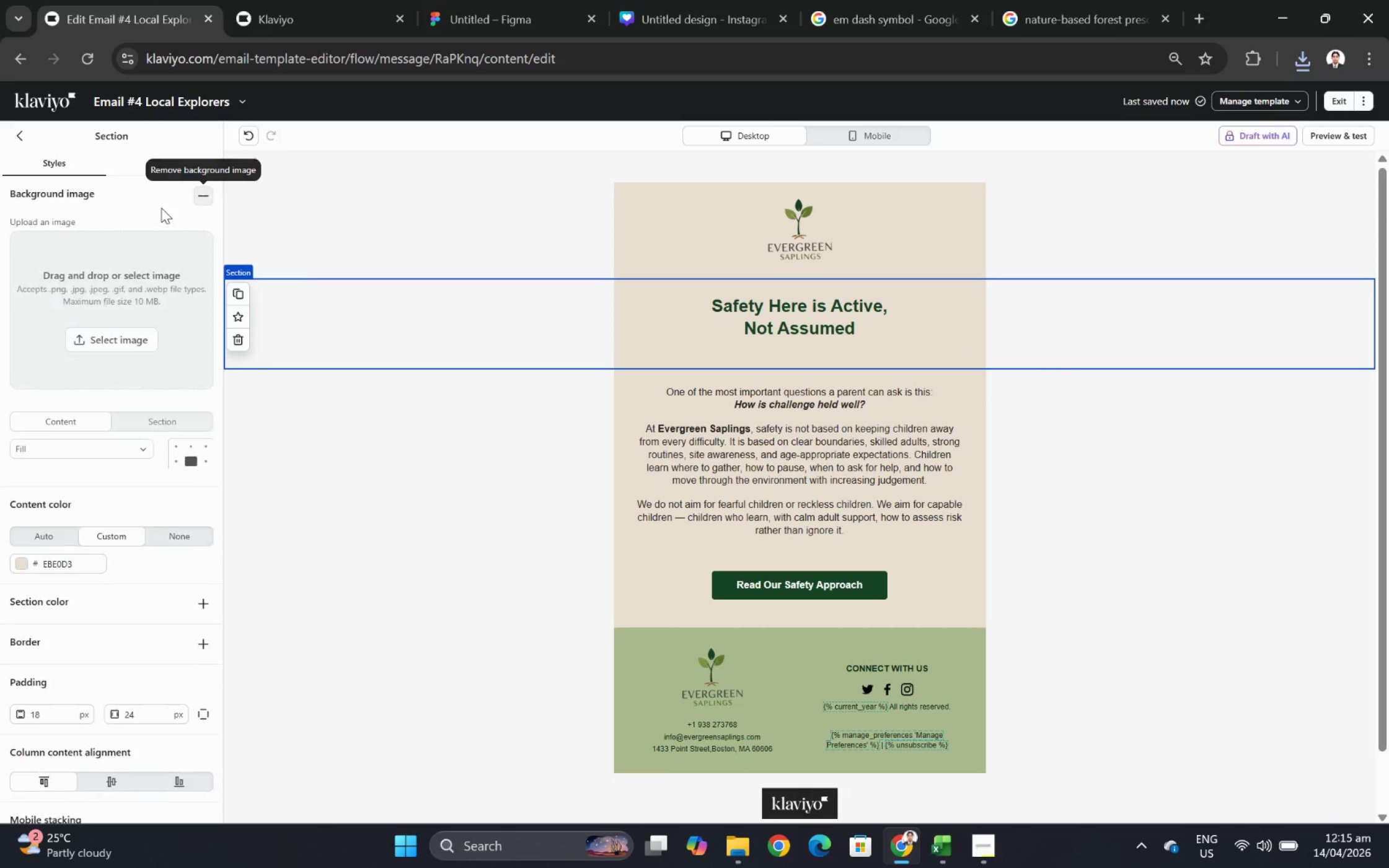 
left_click([110, 329])
 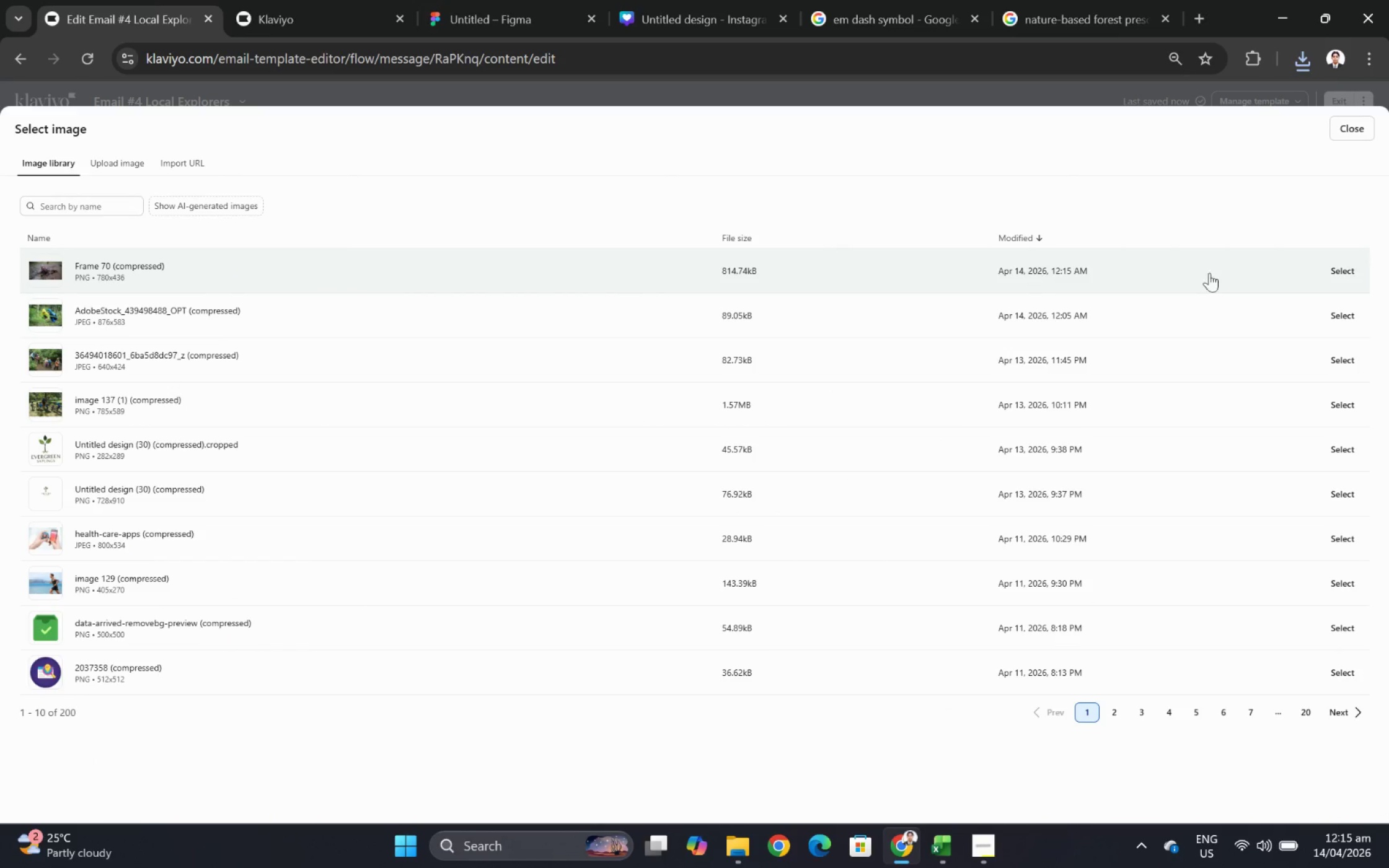 
left_click([1357, 271])
 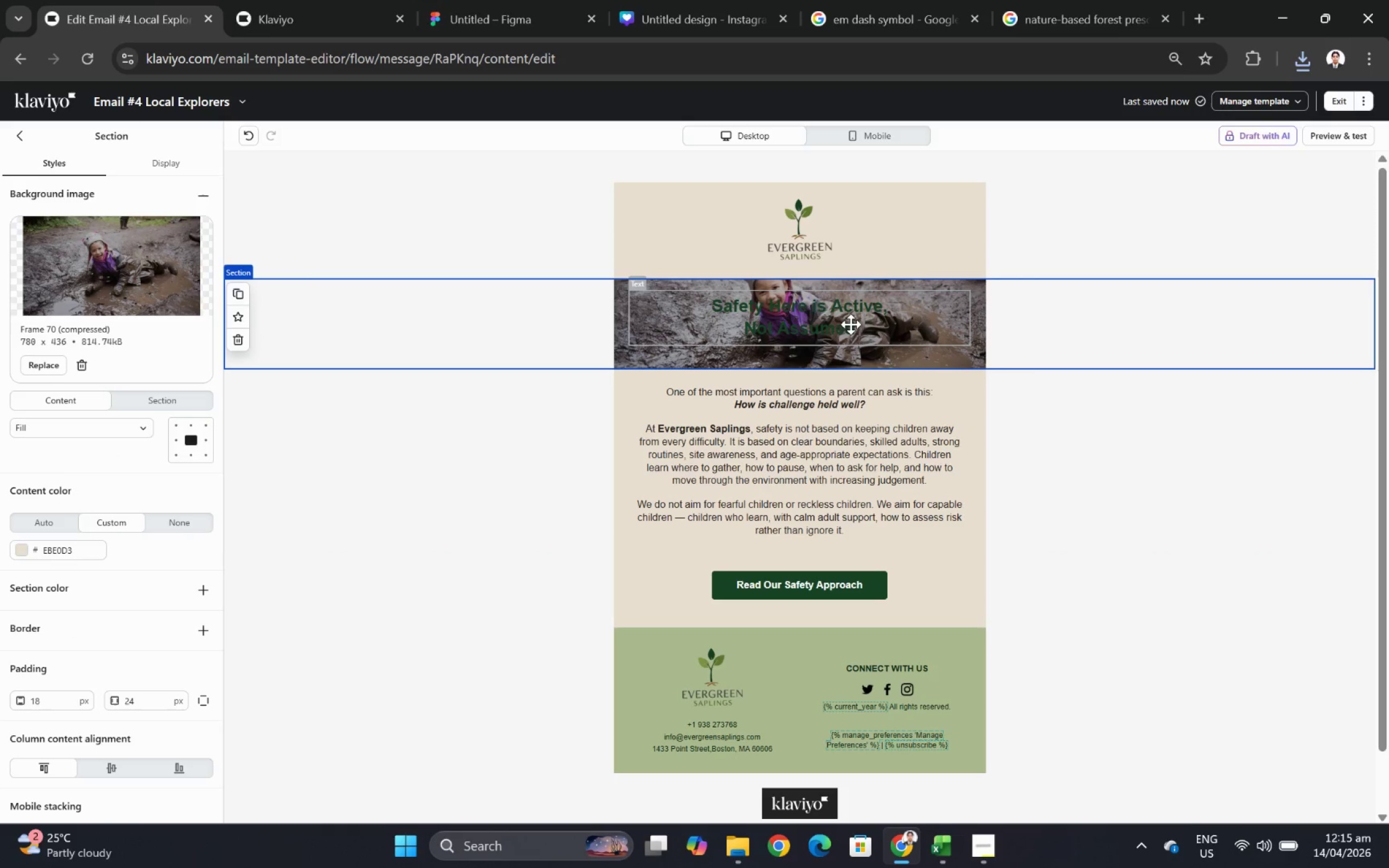 
double_click([850, 323])
 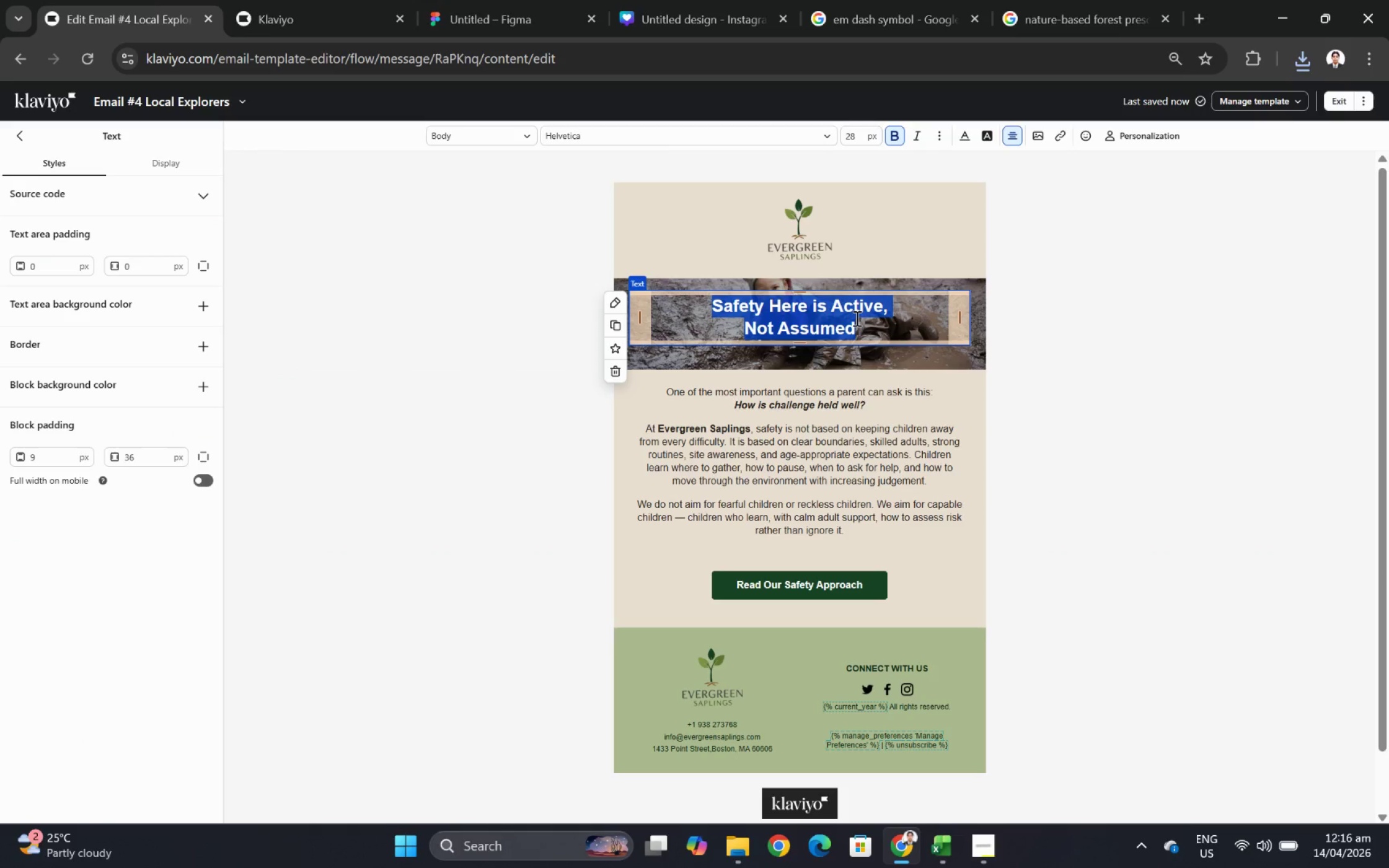 
wait(10.2)
 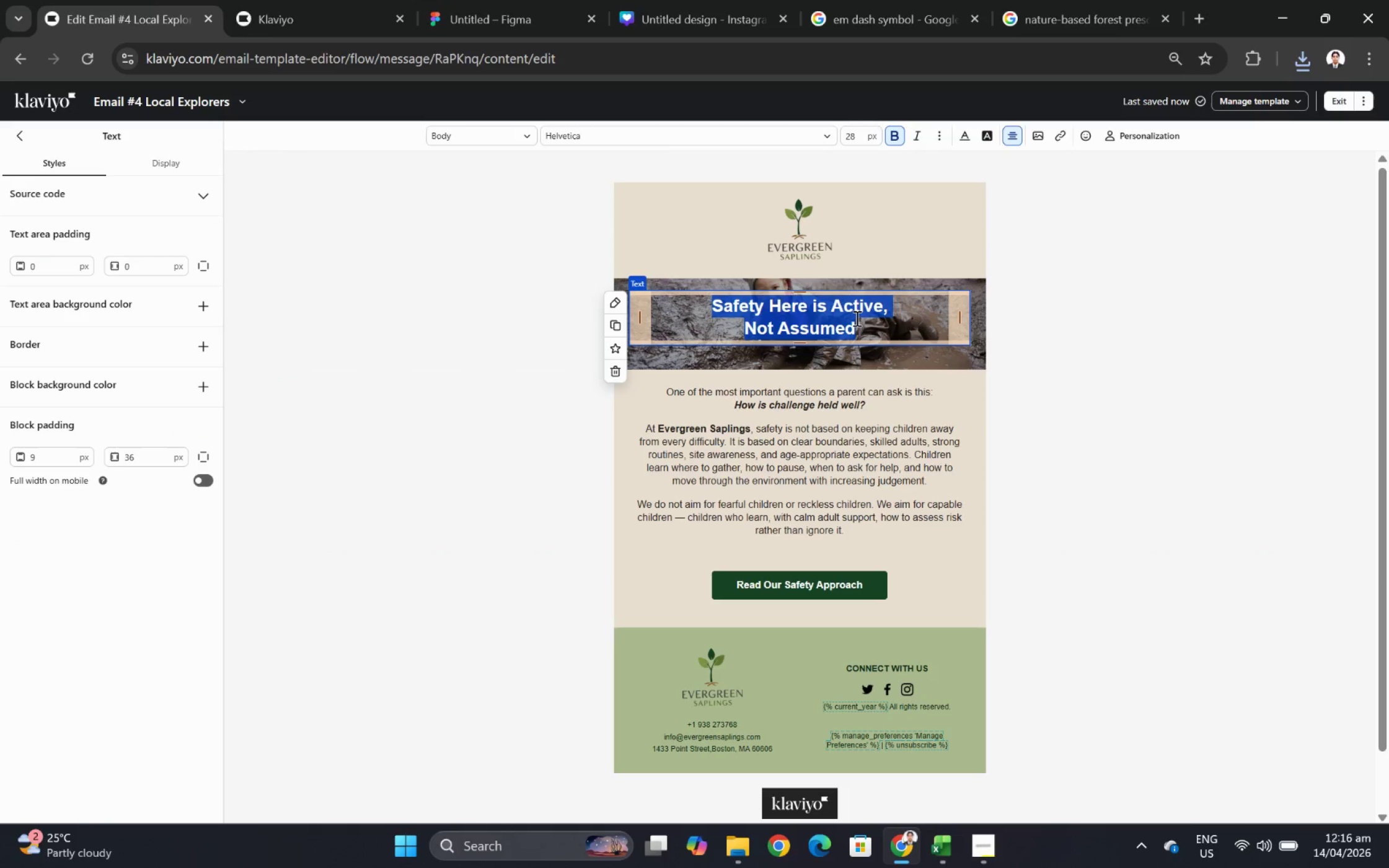 
type(MEssy)
 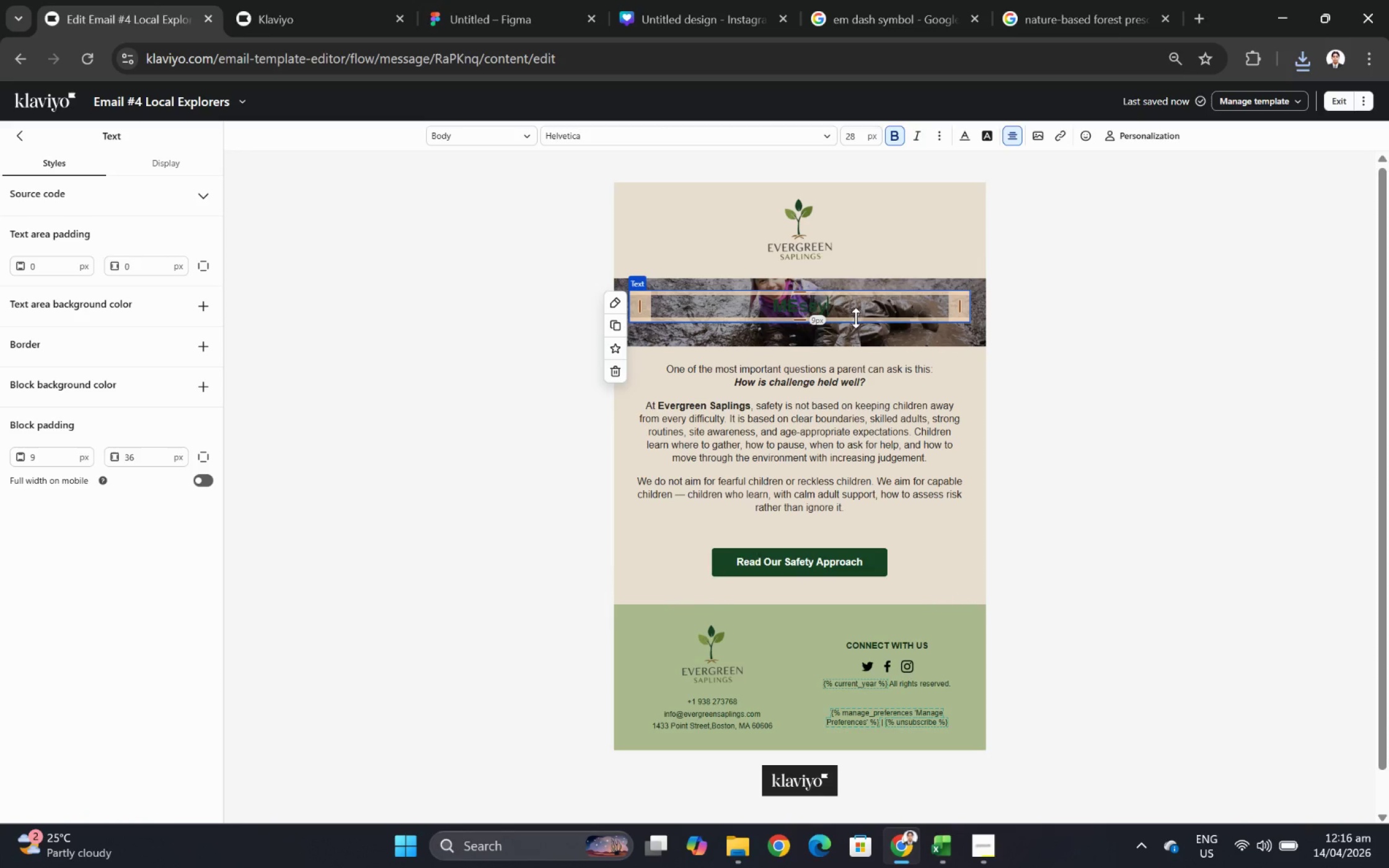 
key(Control+A)
 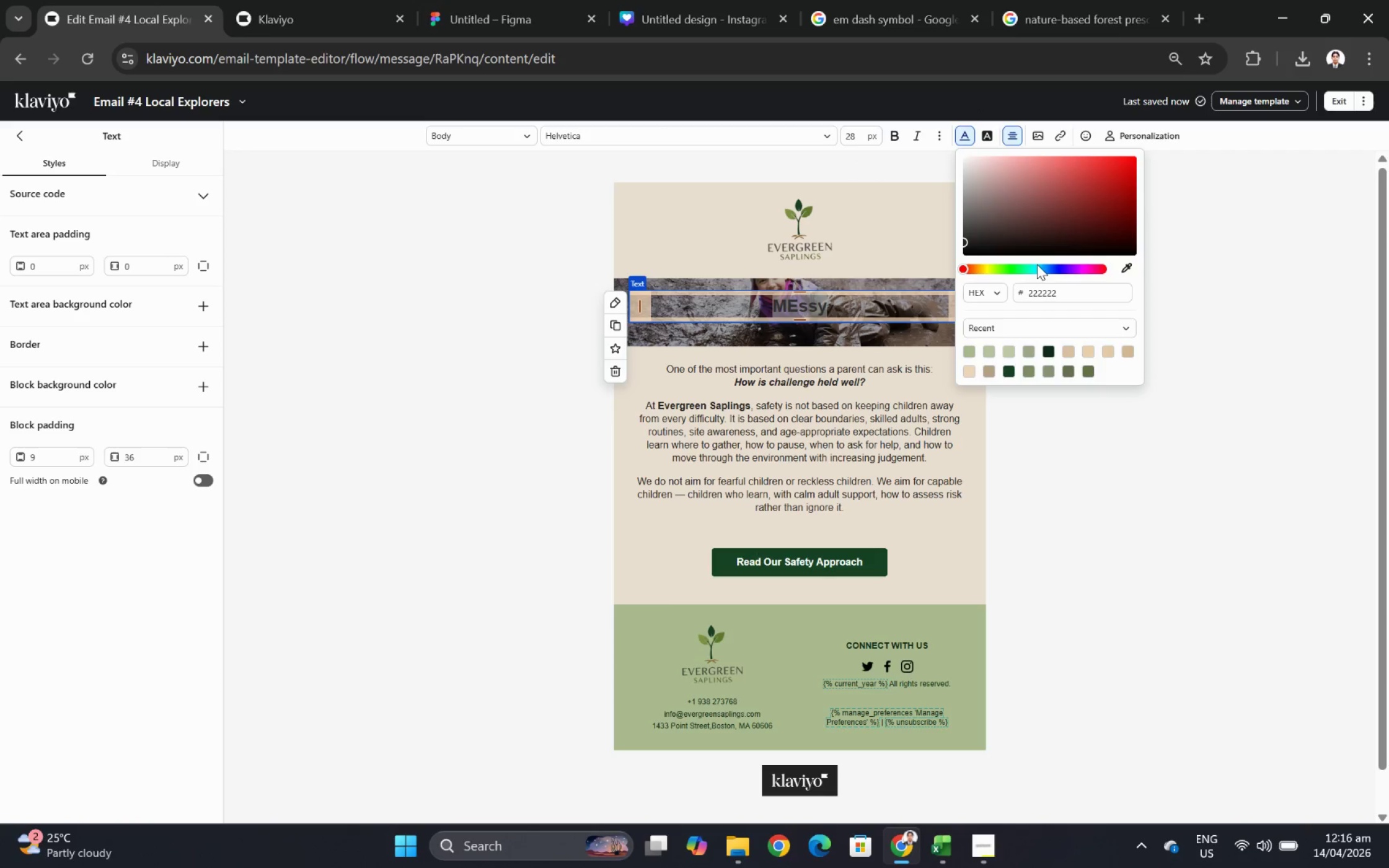 
wait(5.52)
 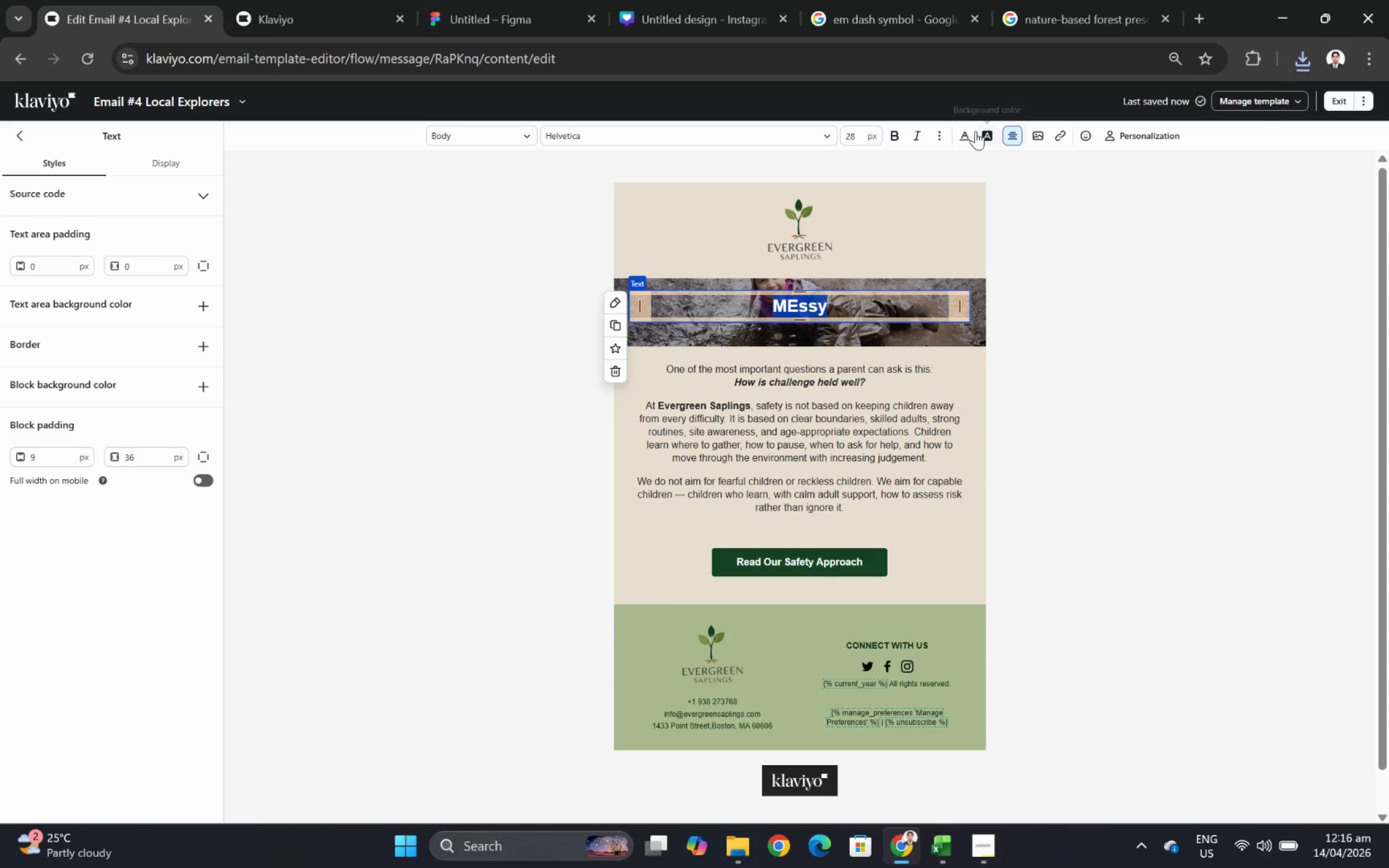 
left_click_drag(start_coordinate=[963, 240], to_coordinate=[937, 151])
 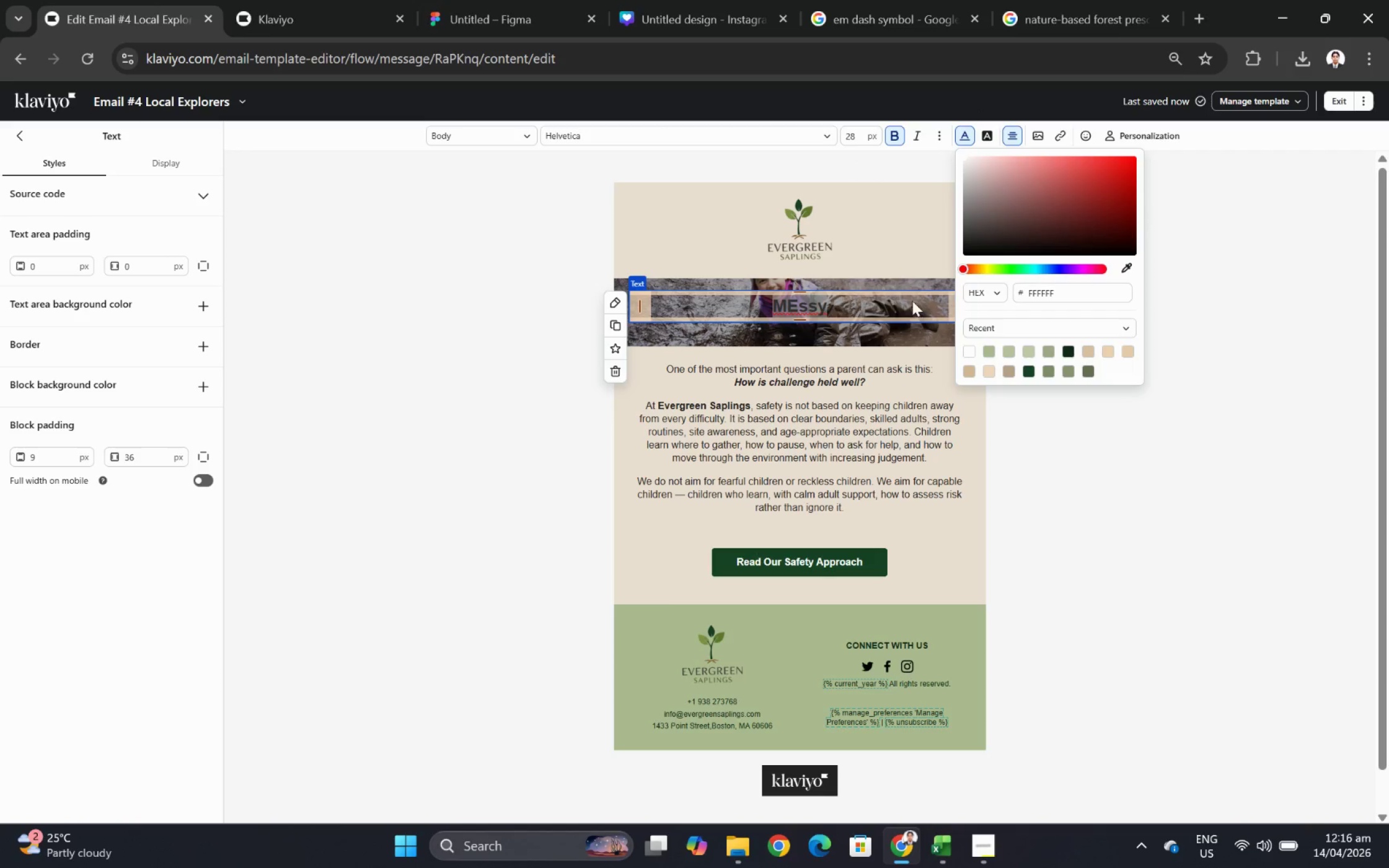 
left_click([832, 307])
 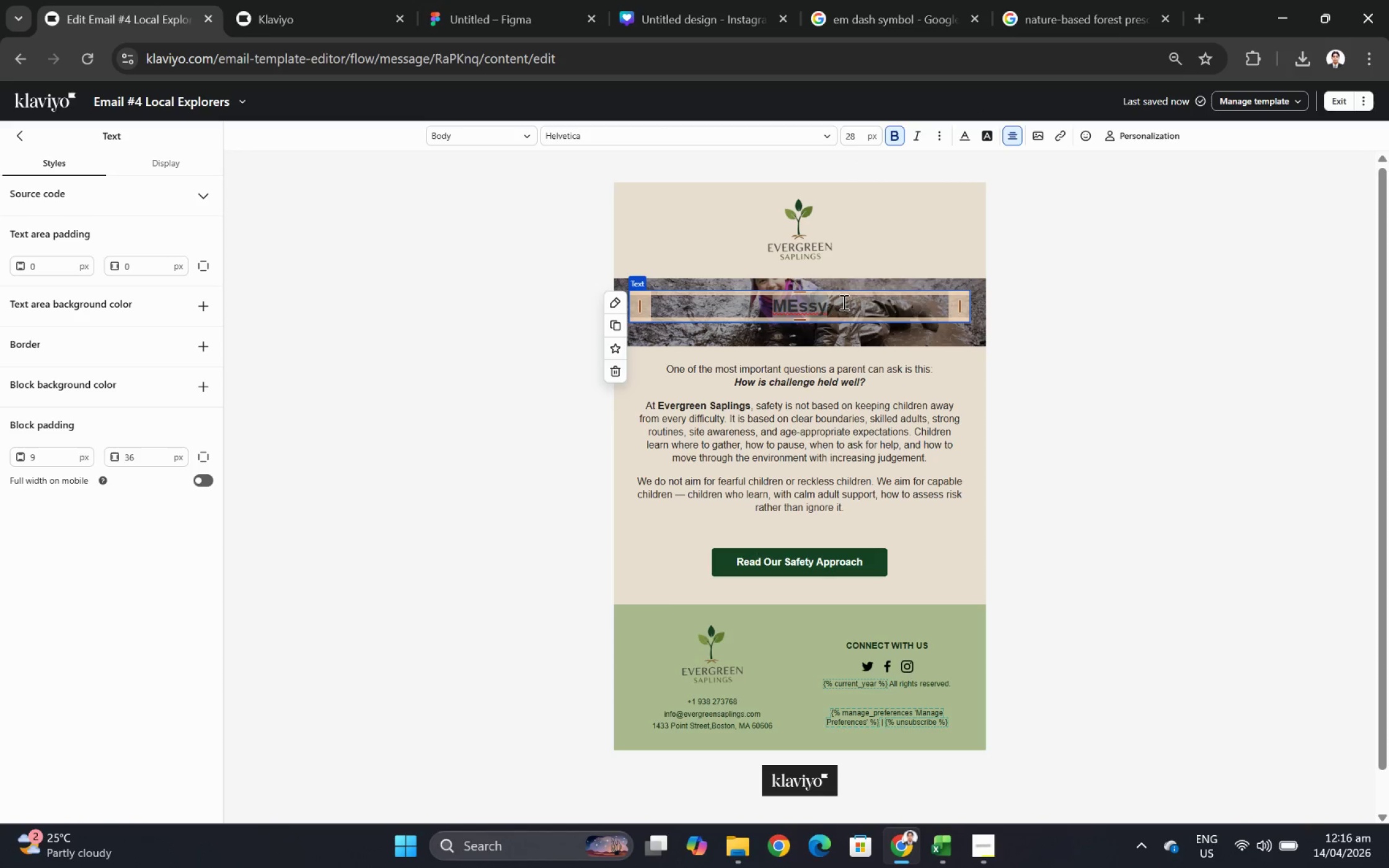 
left_click([841, 302])
 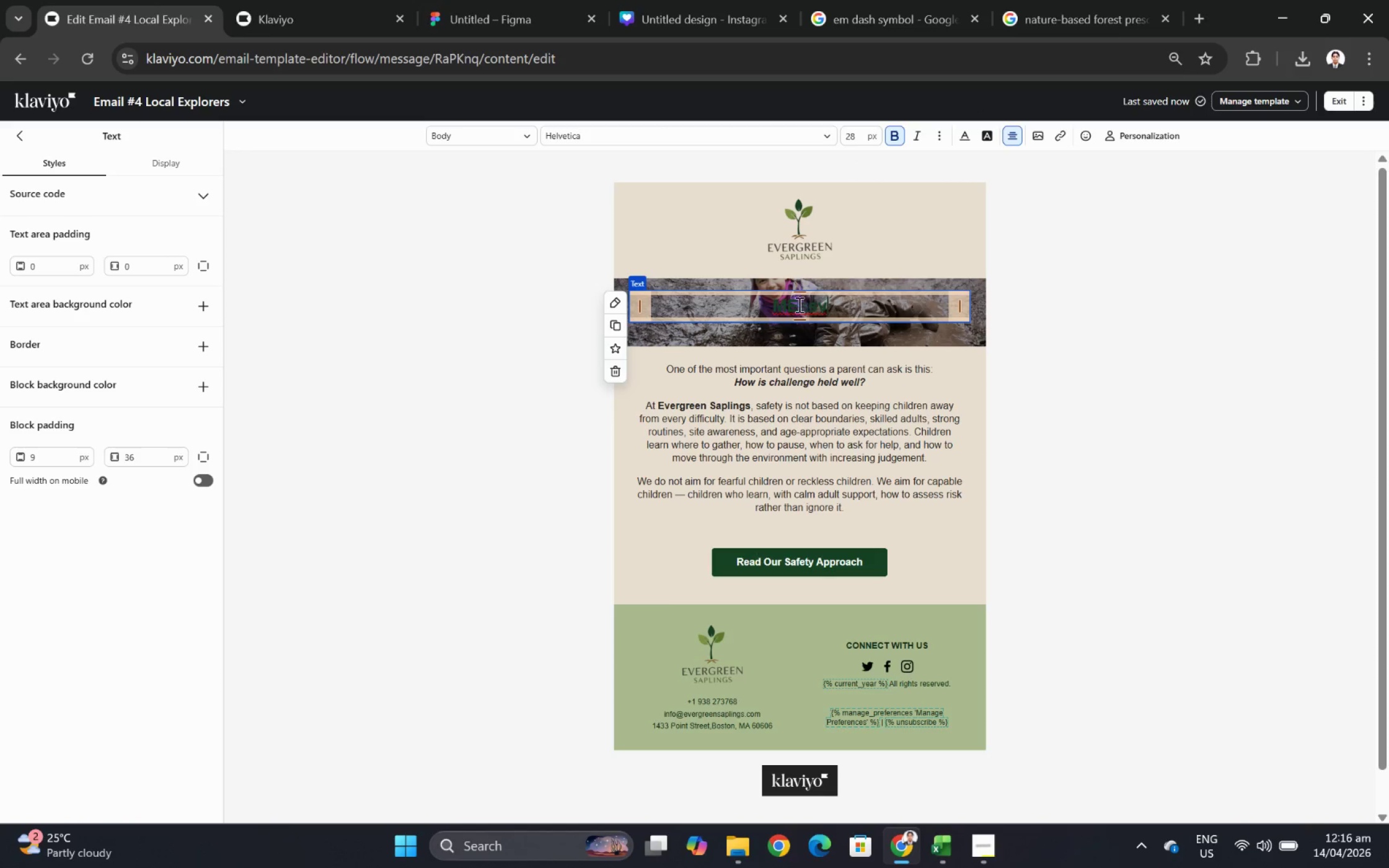 
left_click([797, 304])
 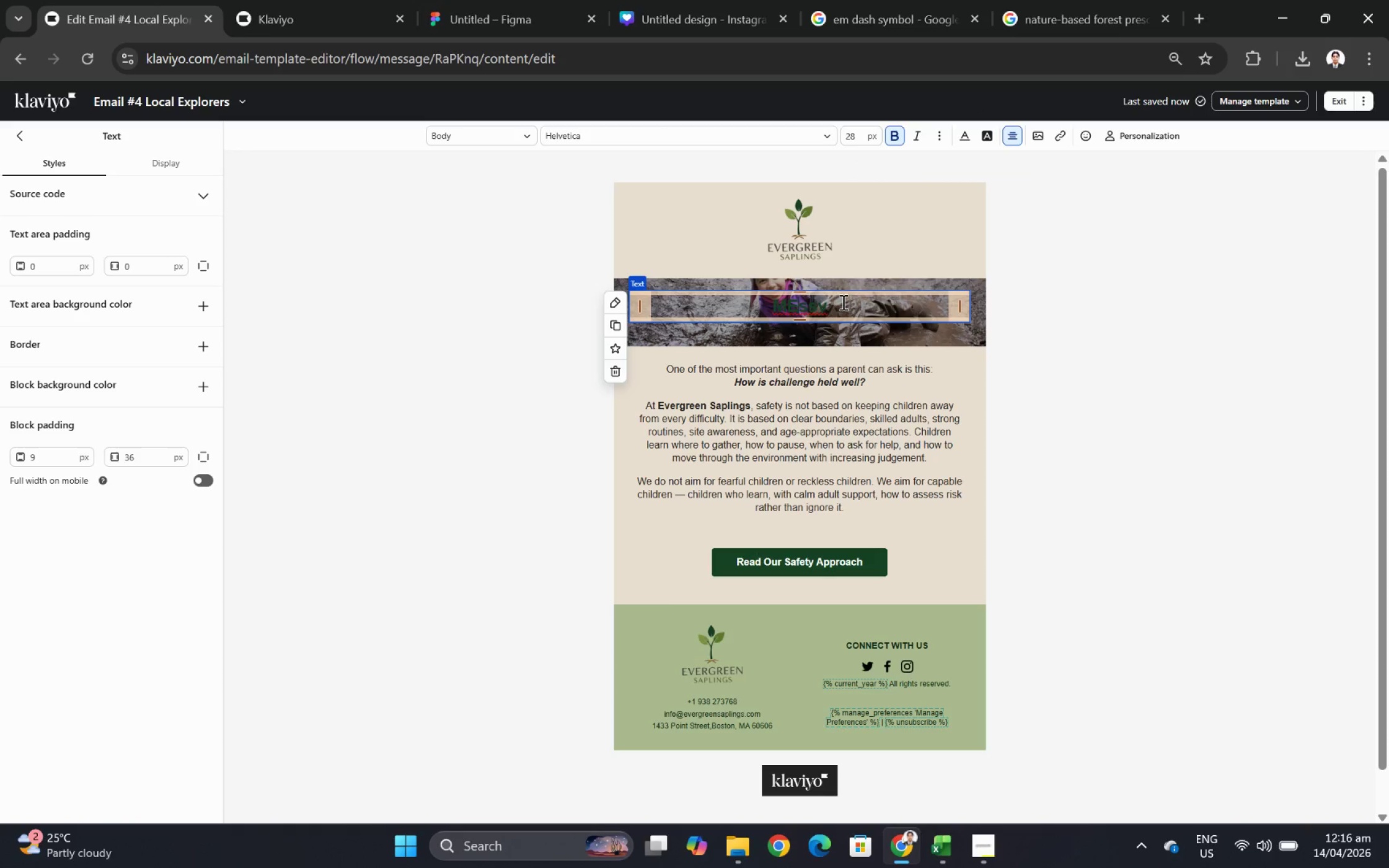 
key(ArrowRight)
 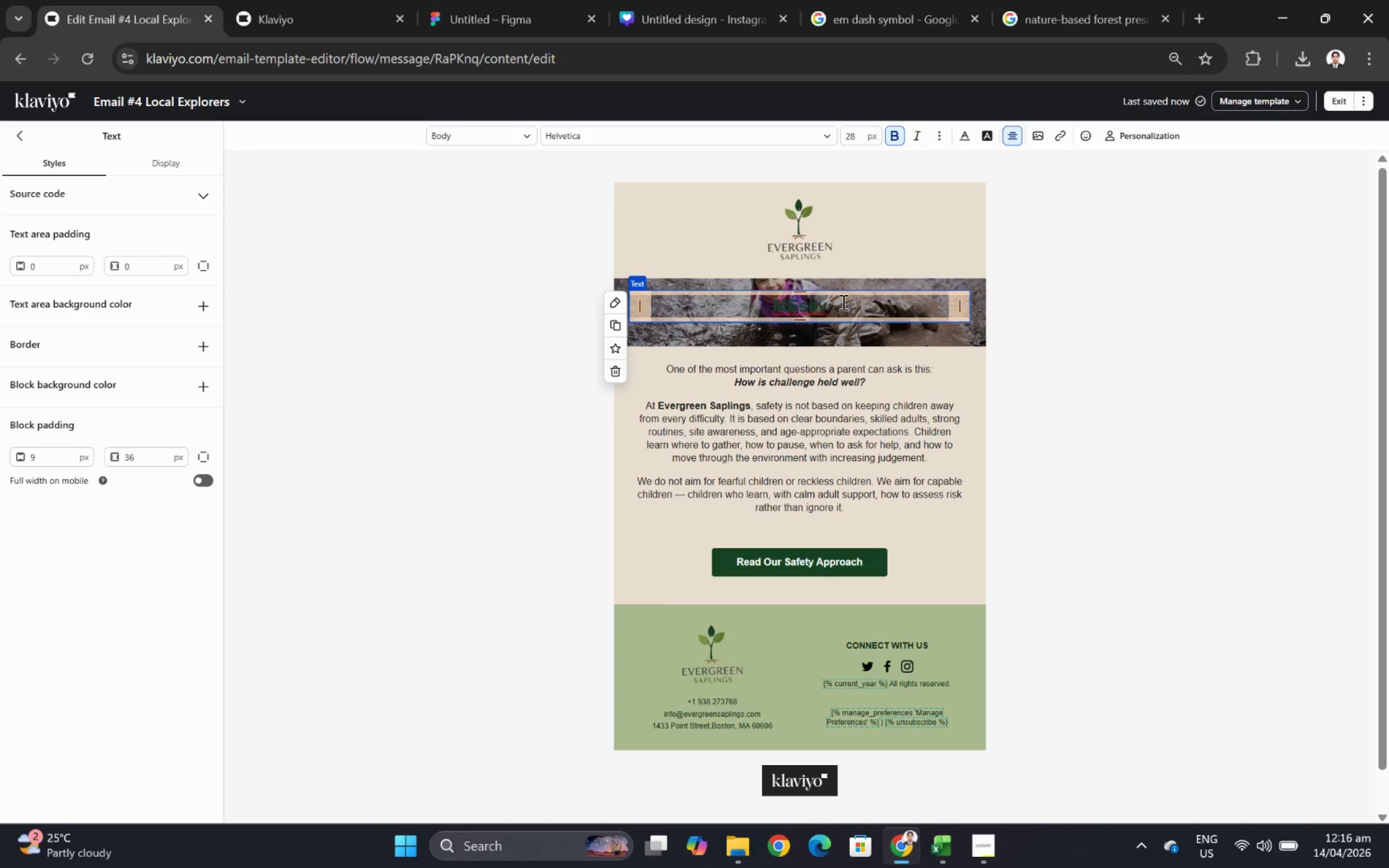 
key(Control+A)
 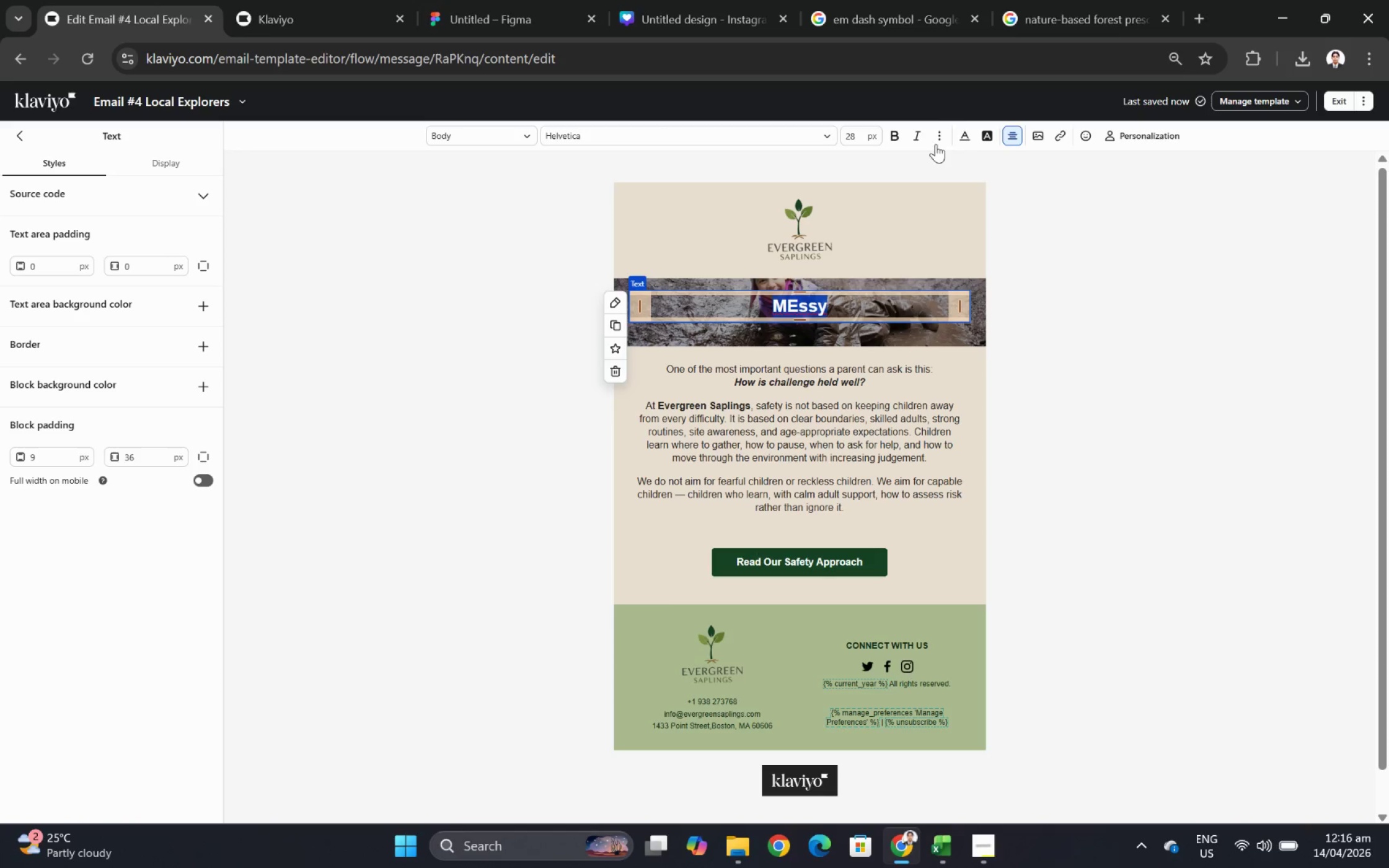 
left_click([968, 131])
 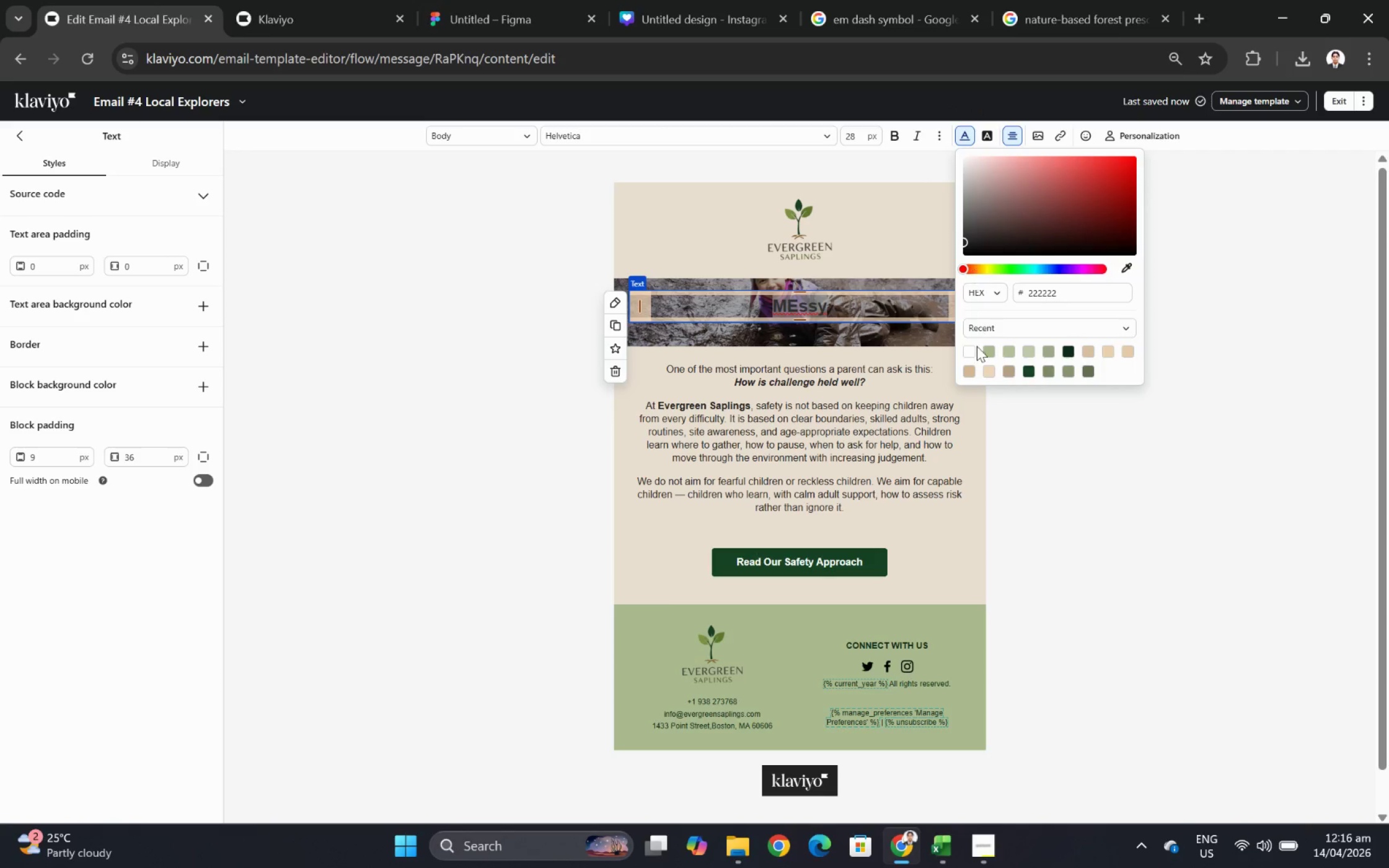 
left_click([968, 349])
 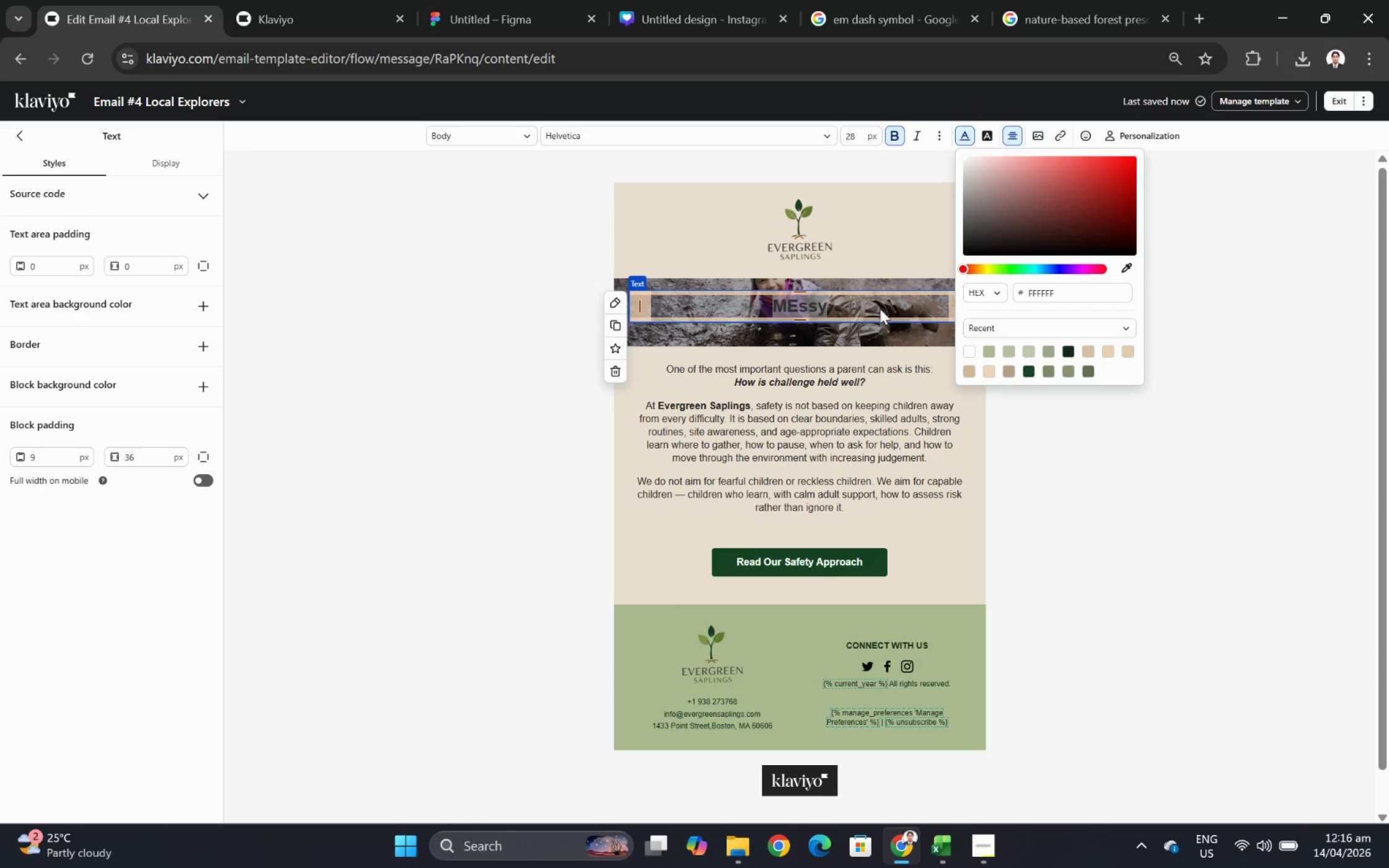 
left_click([880, 303])
 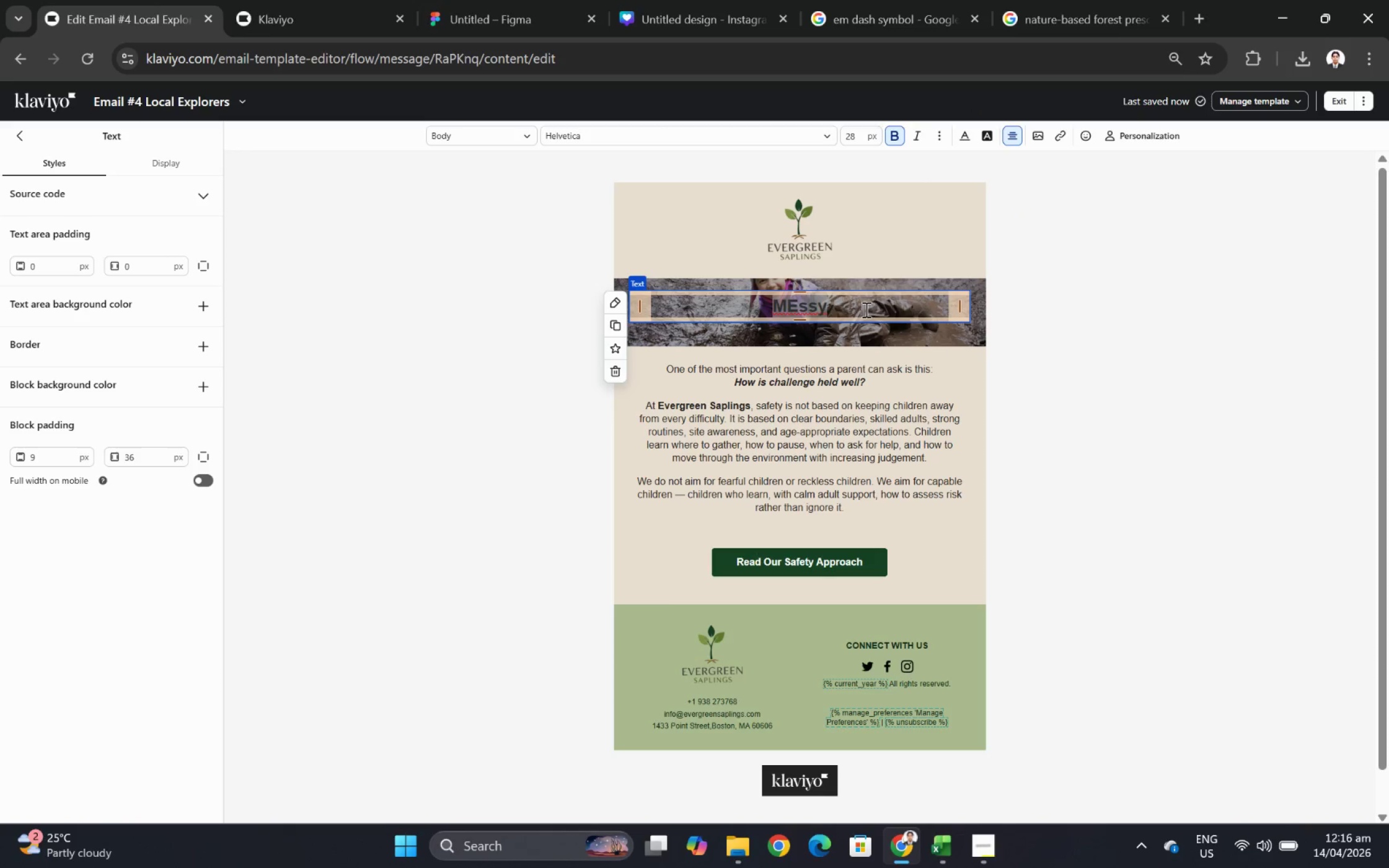 
left_click([864, 309])
 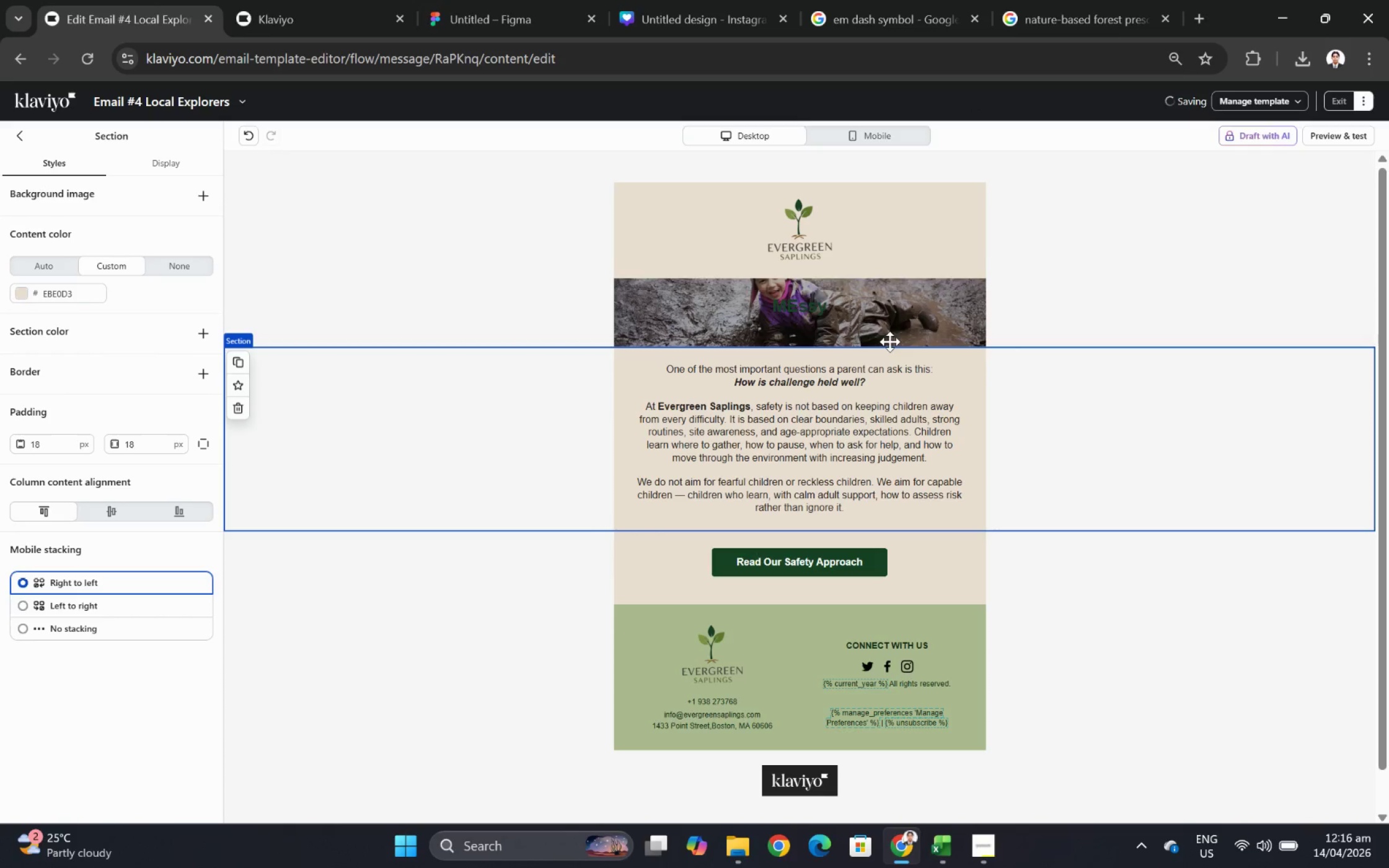 
double_click([822, 309])
 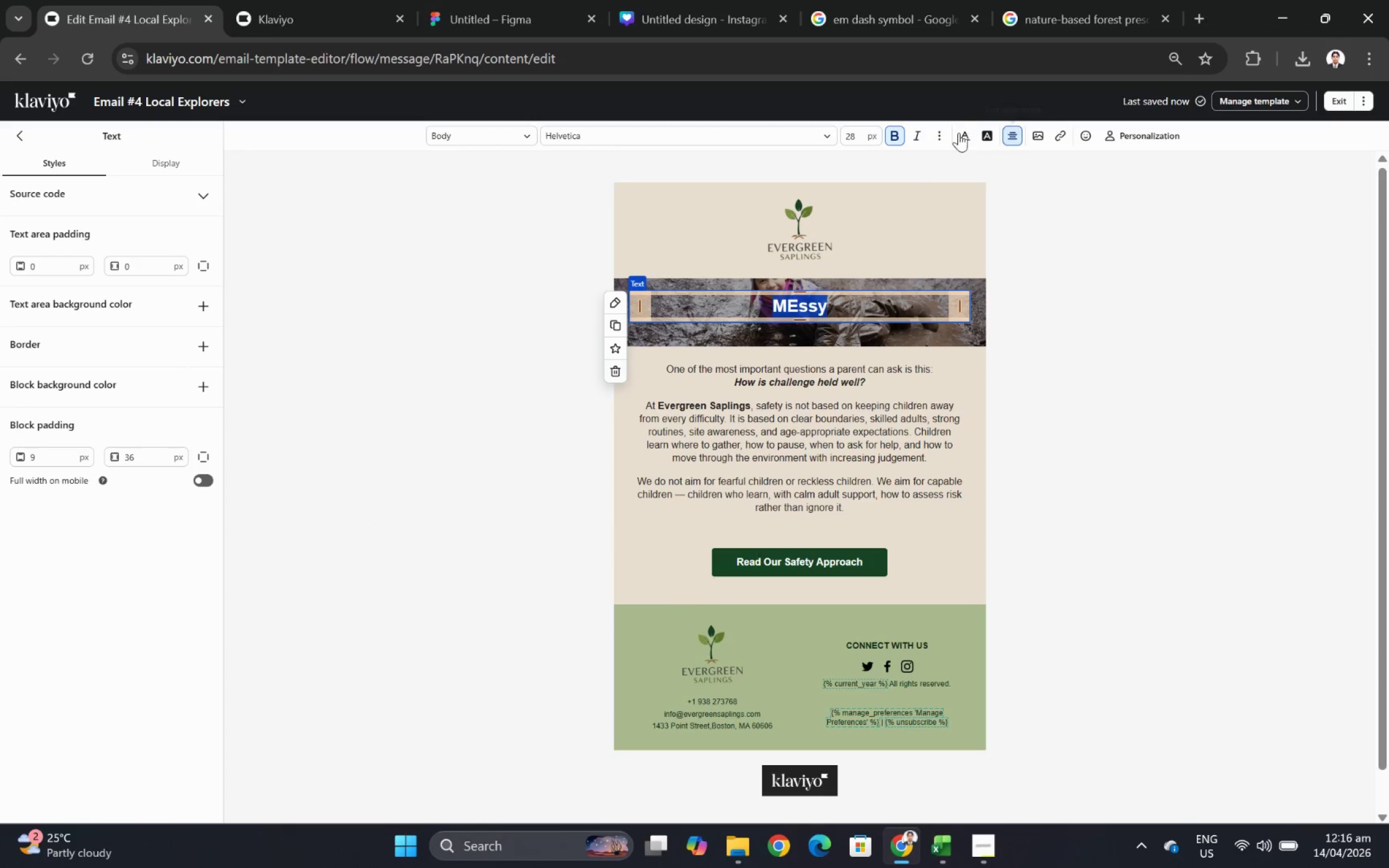 
left_click([968, 133])
 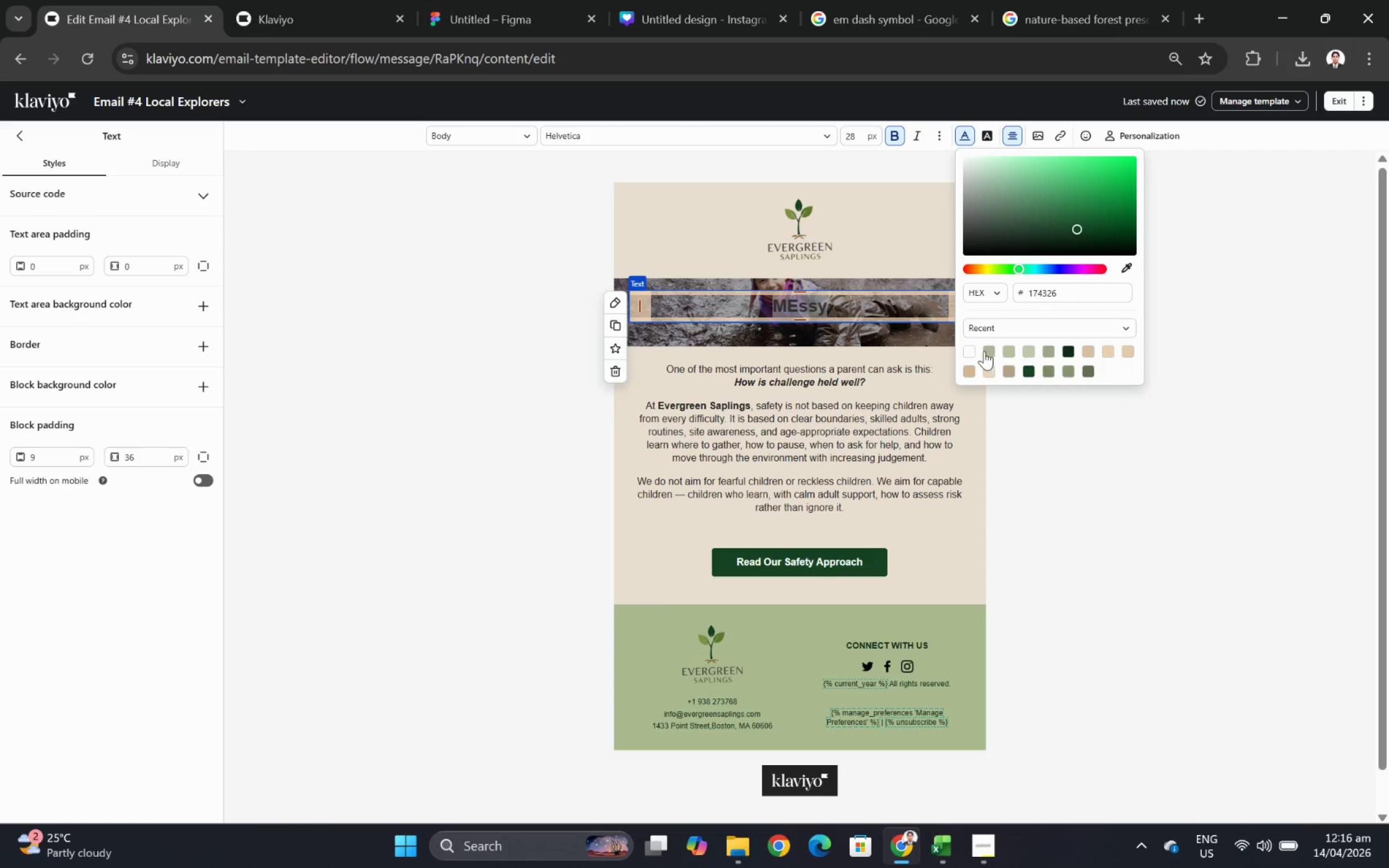 
left_click([969, 350])
 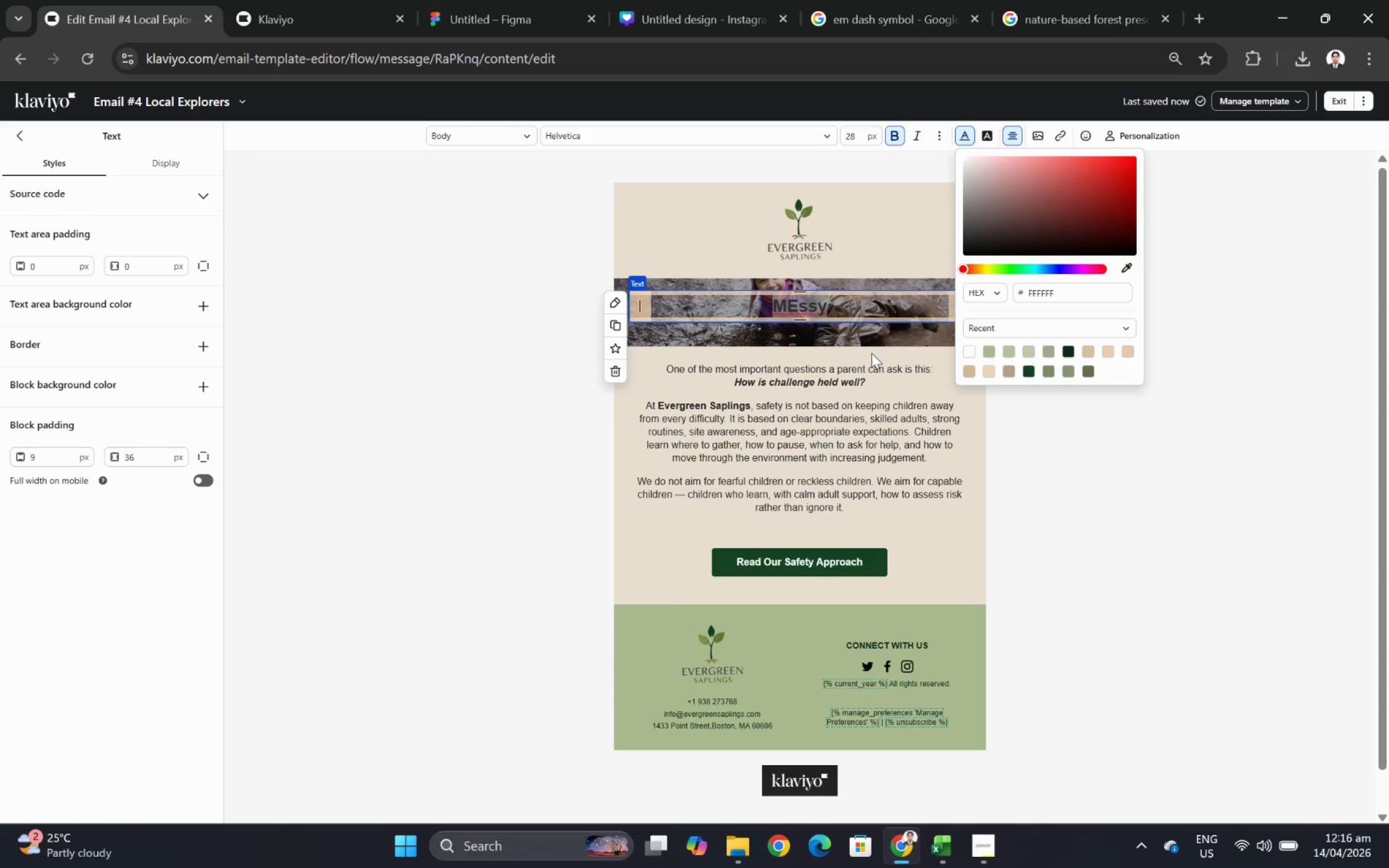 
left_click([822, 353])
 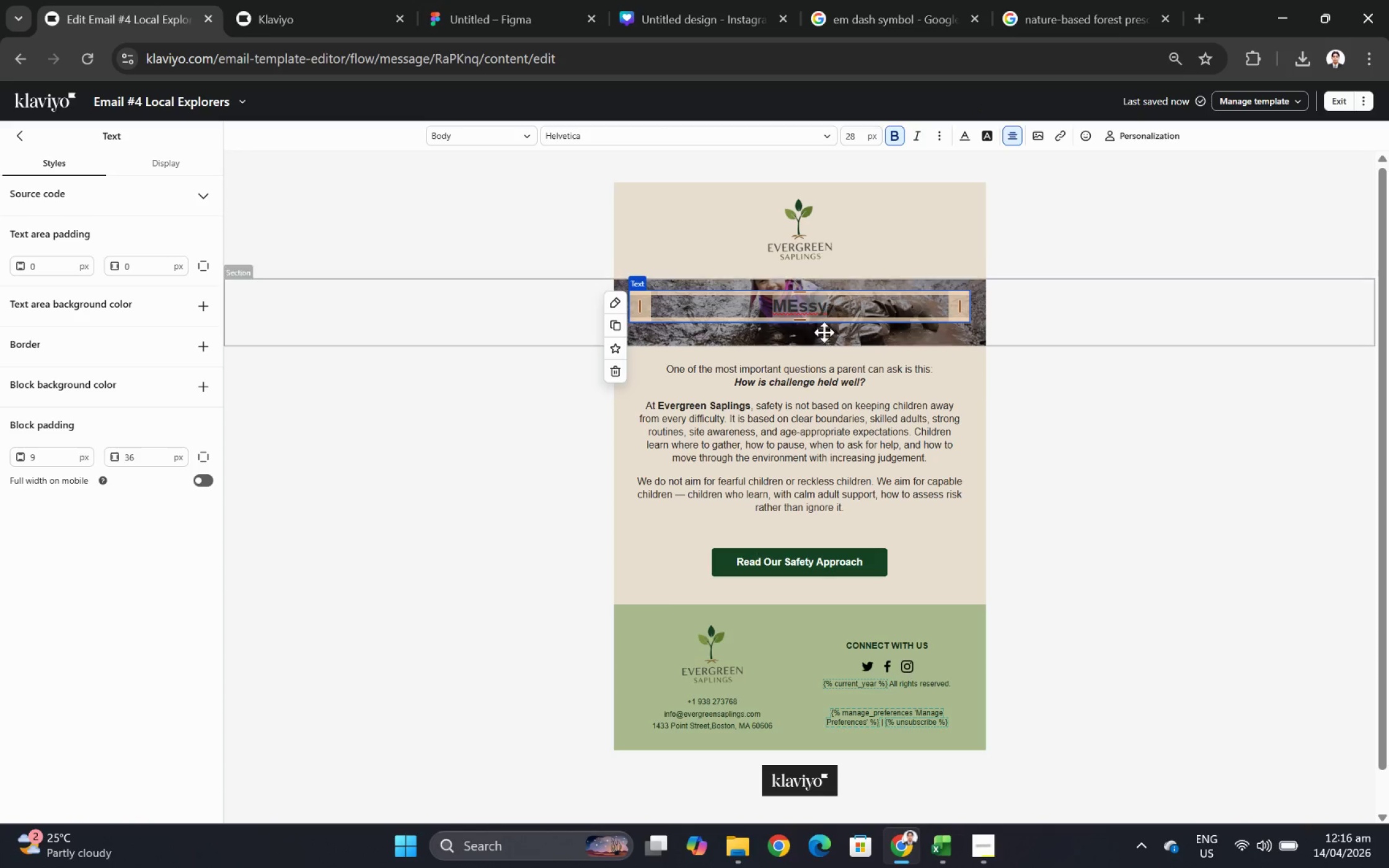 
left_click([825, 327])
 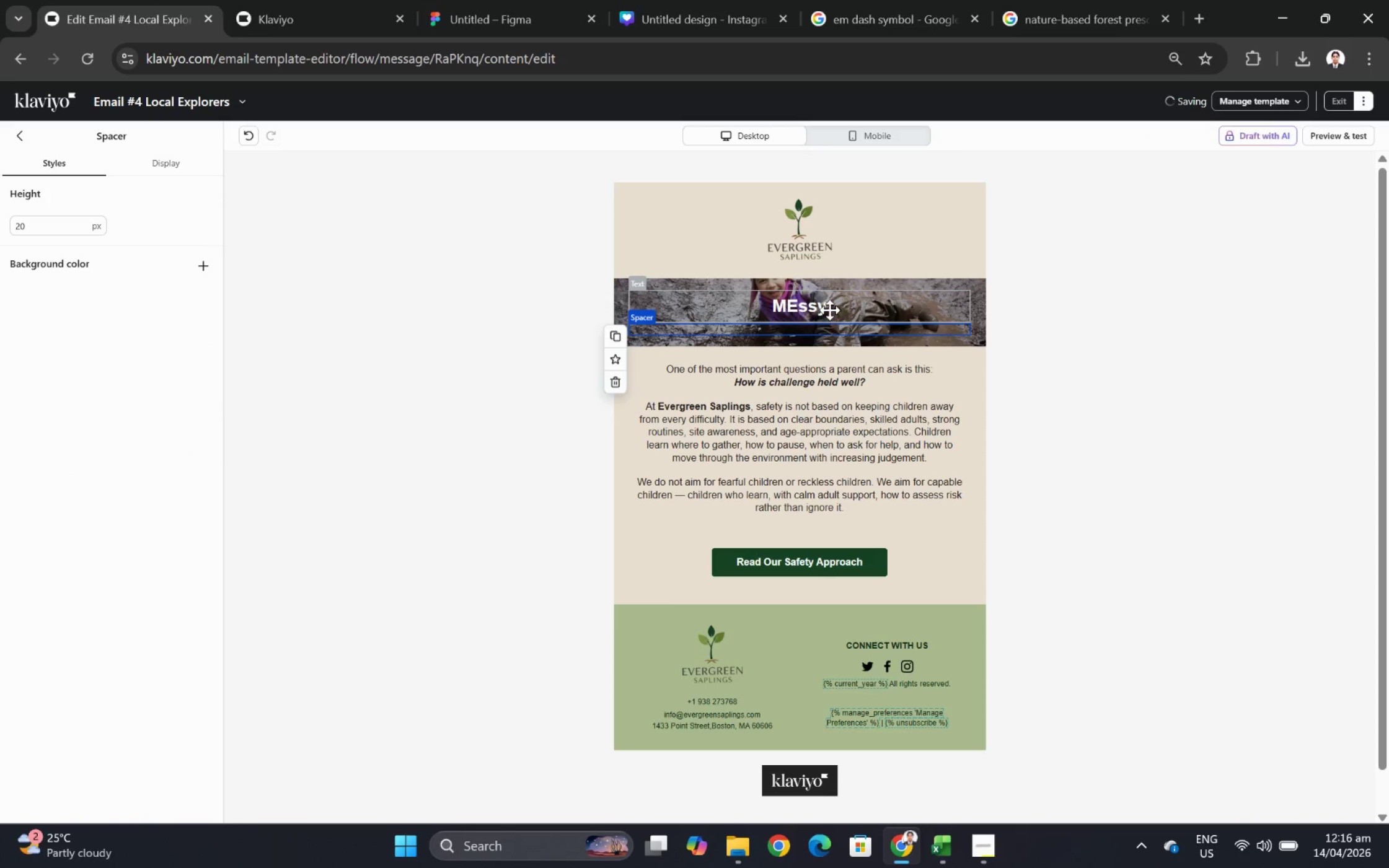 
double_click([829, 310])
 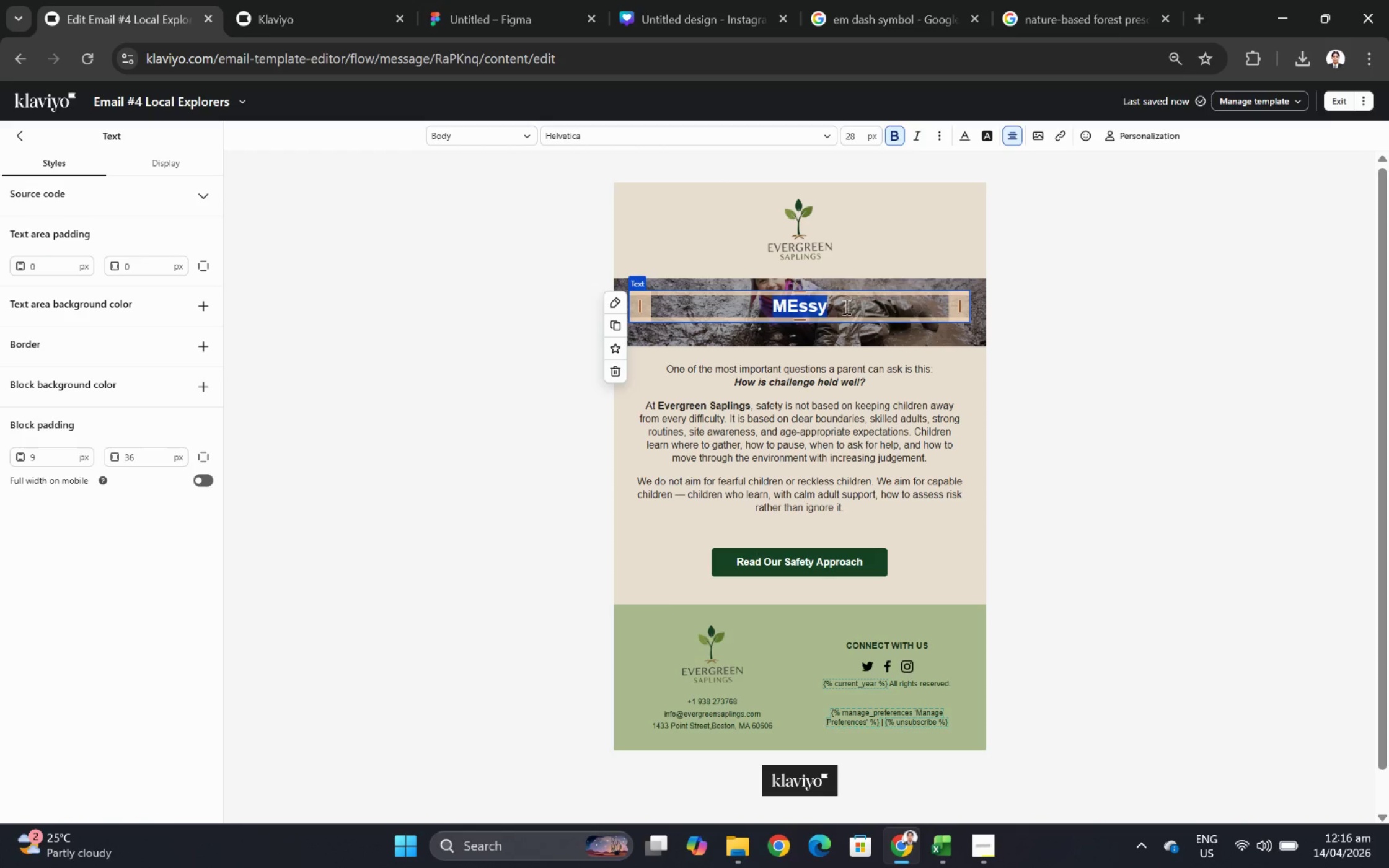 
left_click([839, 308])
 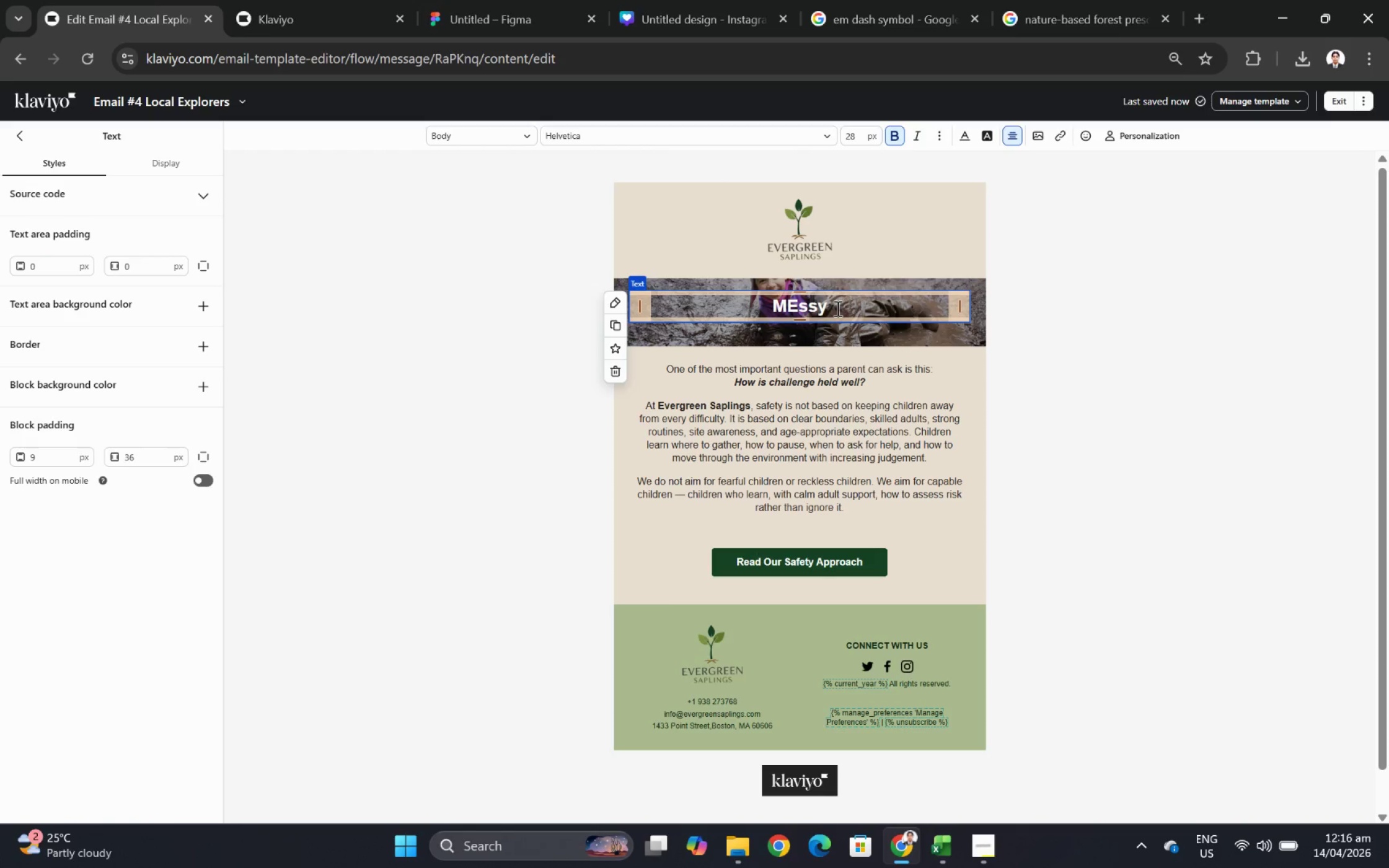 
key(Backspace)
key(Backspace)
key(Backspace)
key(Backspace)
type(essy Does Not Neab )
key(Backspace)
key(Backspace)
key(Backspace)
key(Backspace)
key(Backspace)
type(Mean Unprepared)
 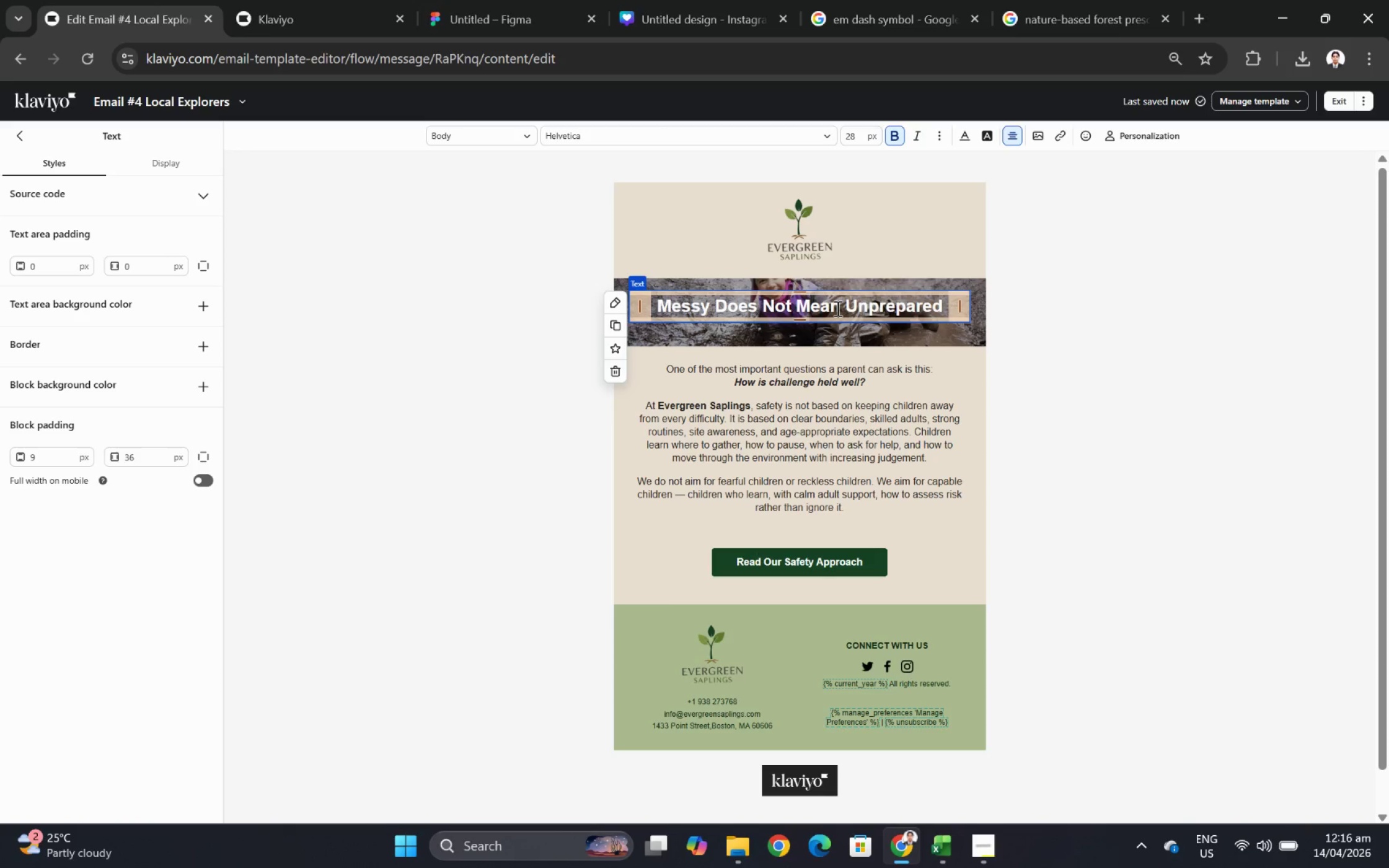 
left_click([1121, 406])
 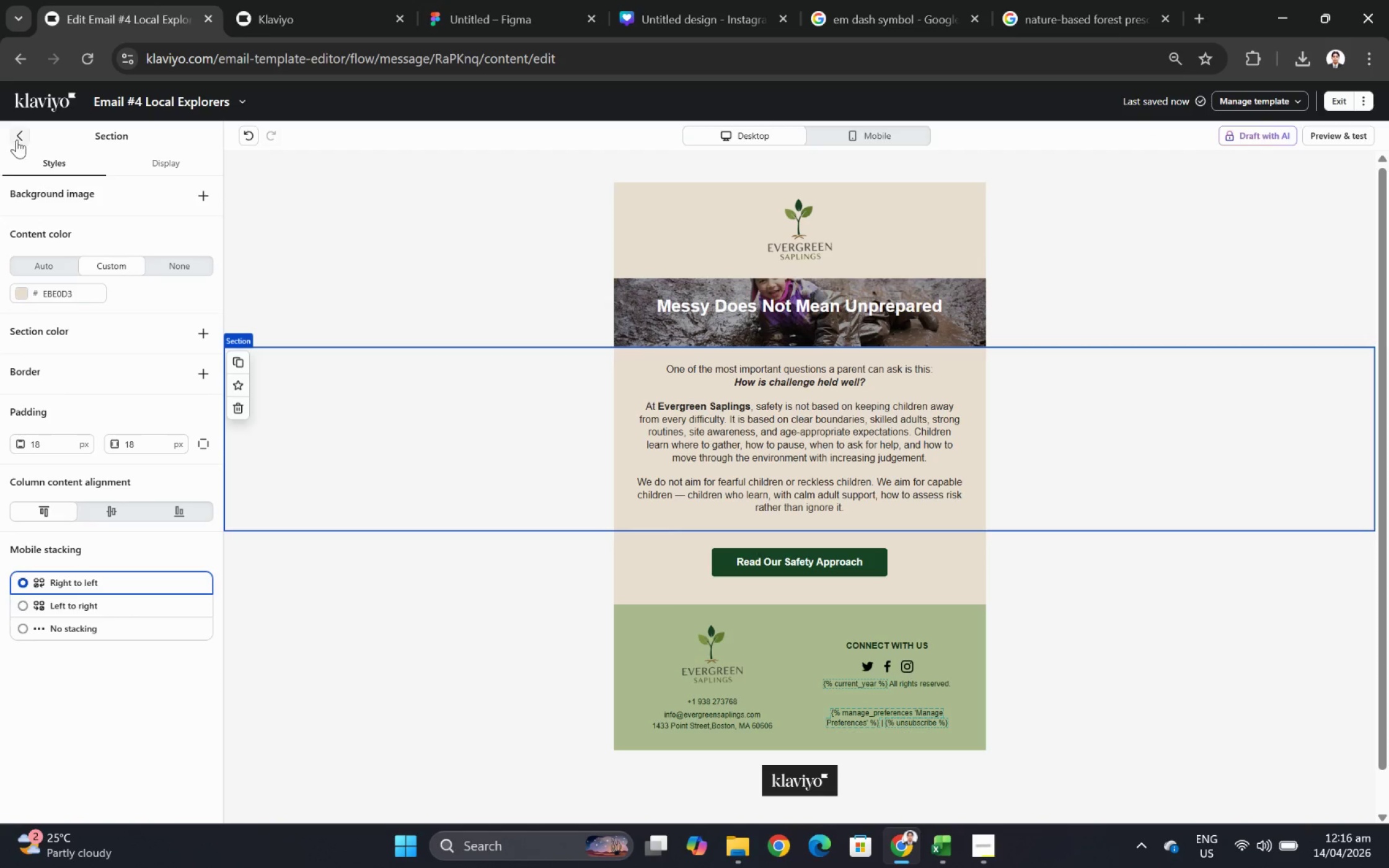 
left_click_drag(start_coordinate=[180, 401], to_coordinate=[651, 309])
 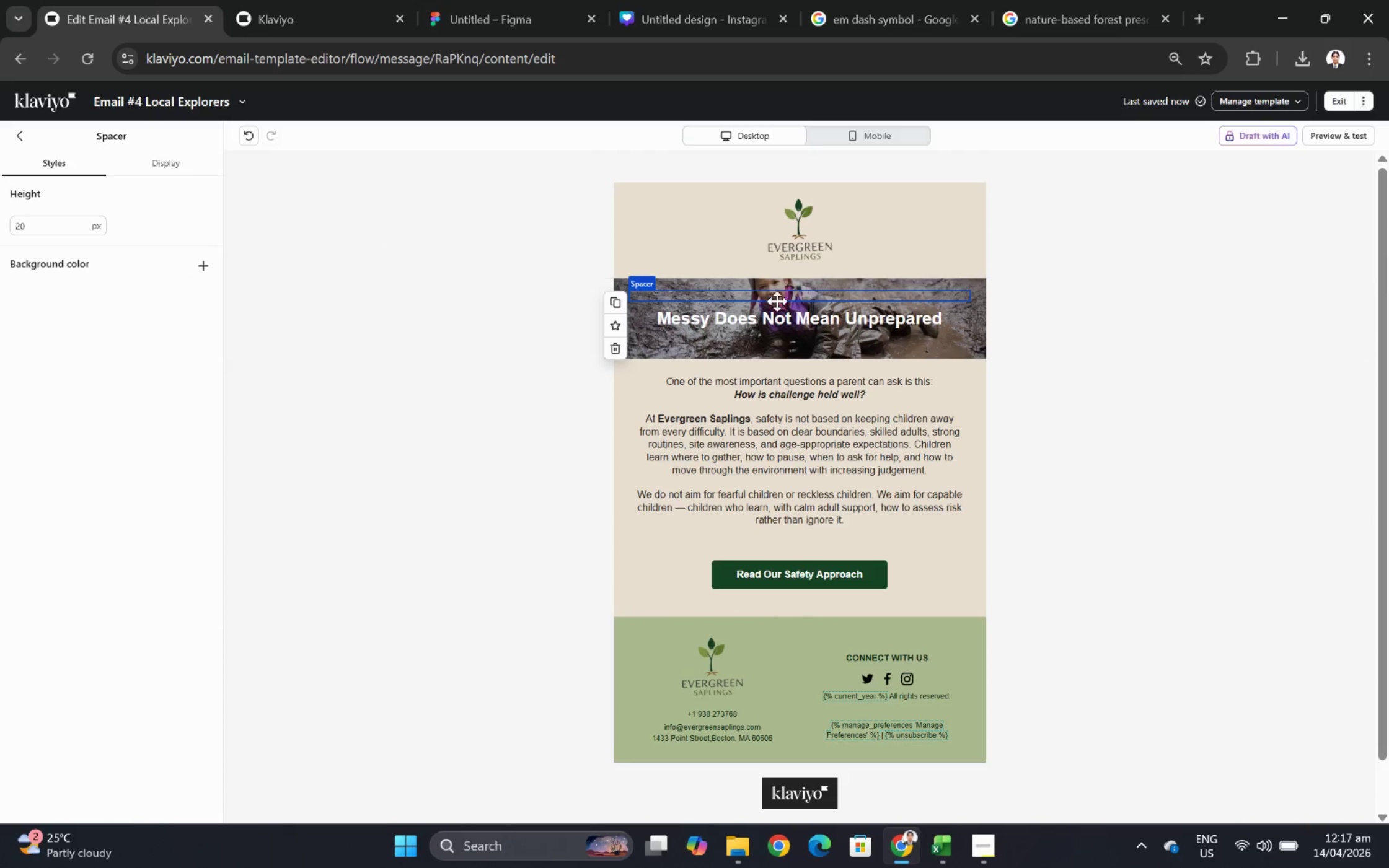 
left_click([621, 302])
 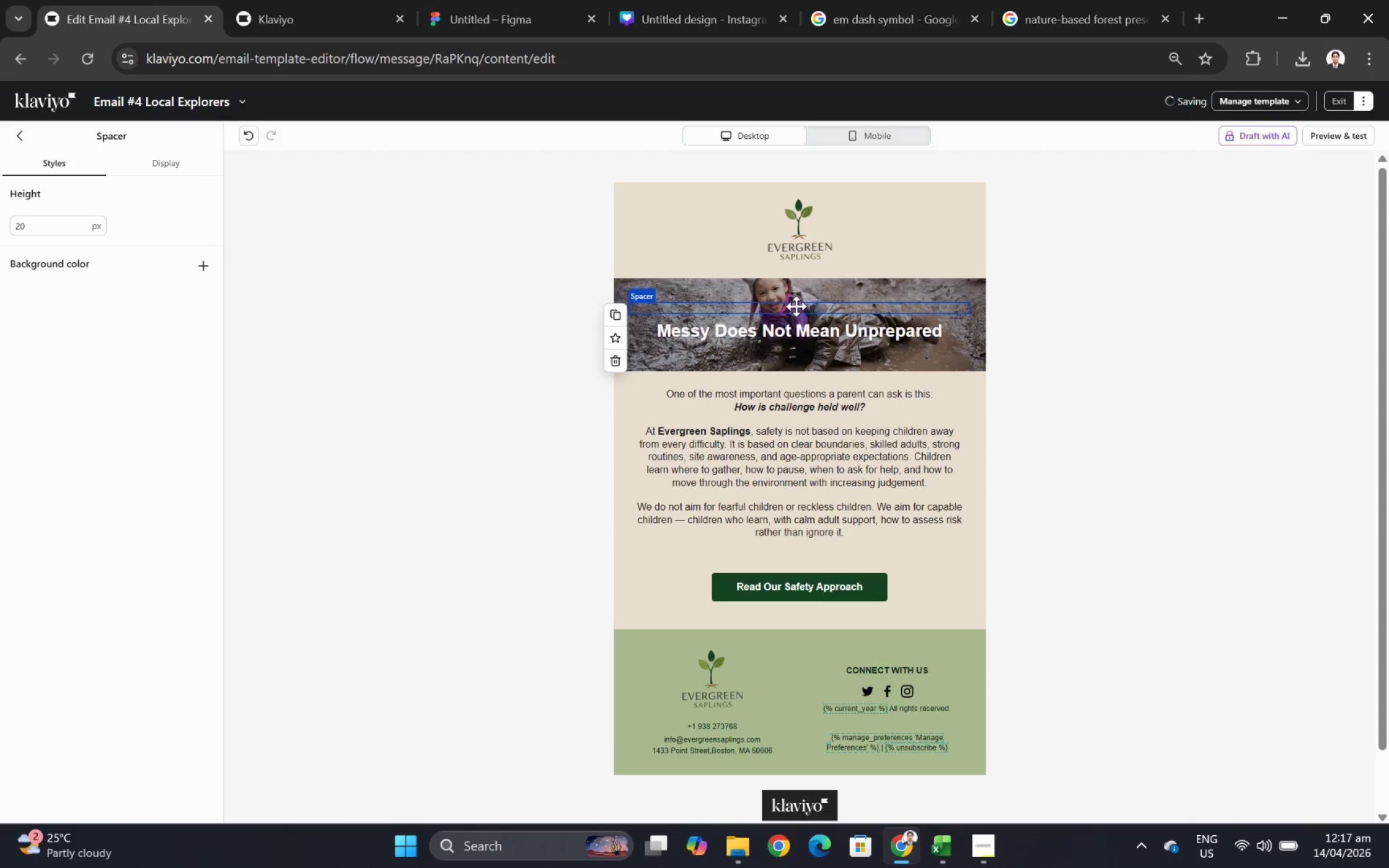 
left_click_drag(start_coordinate=[796, 302], to_coordinate=[808, 370])
 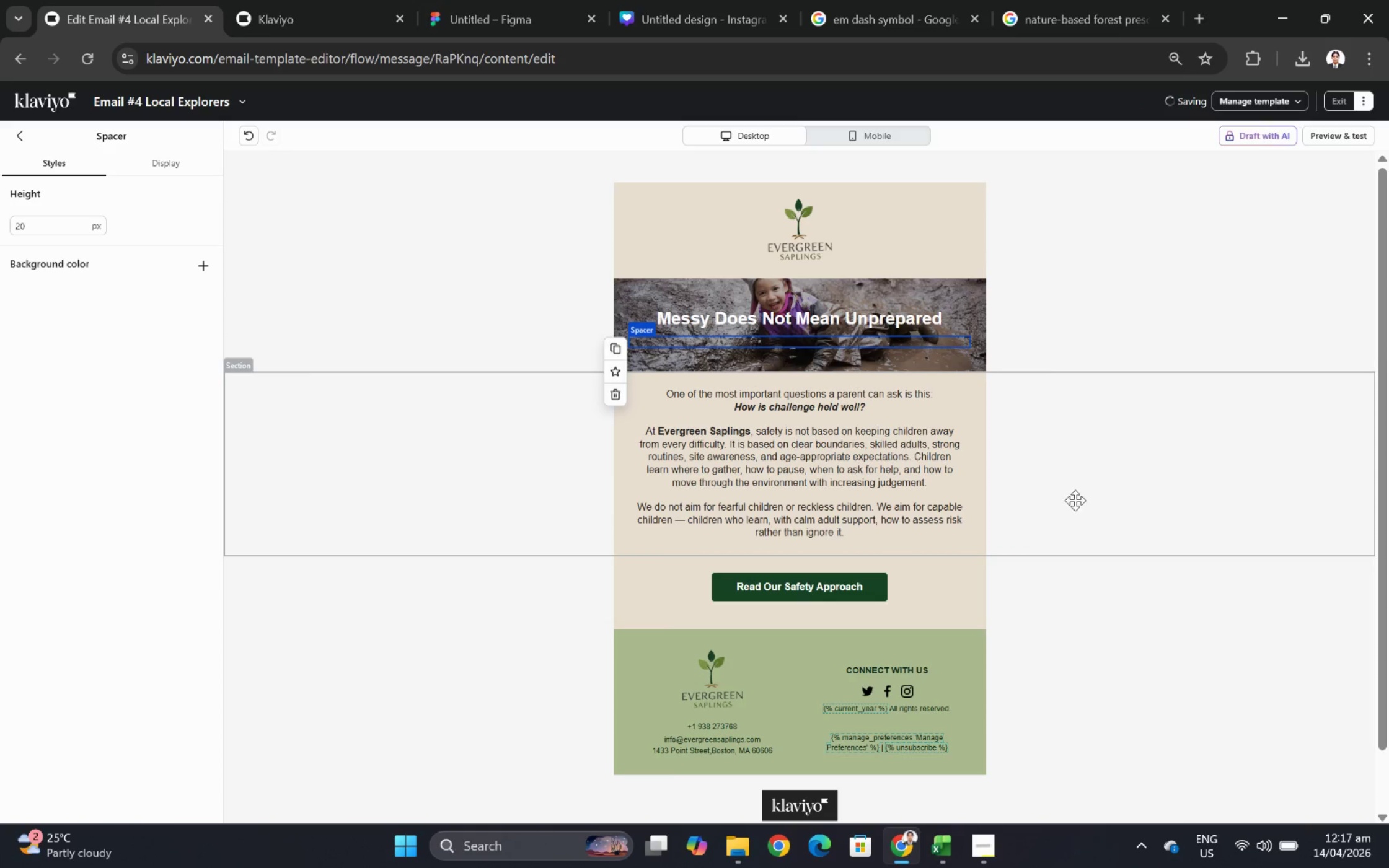 
left_click([1081, 509])
 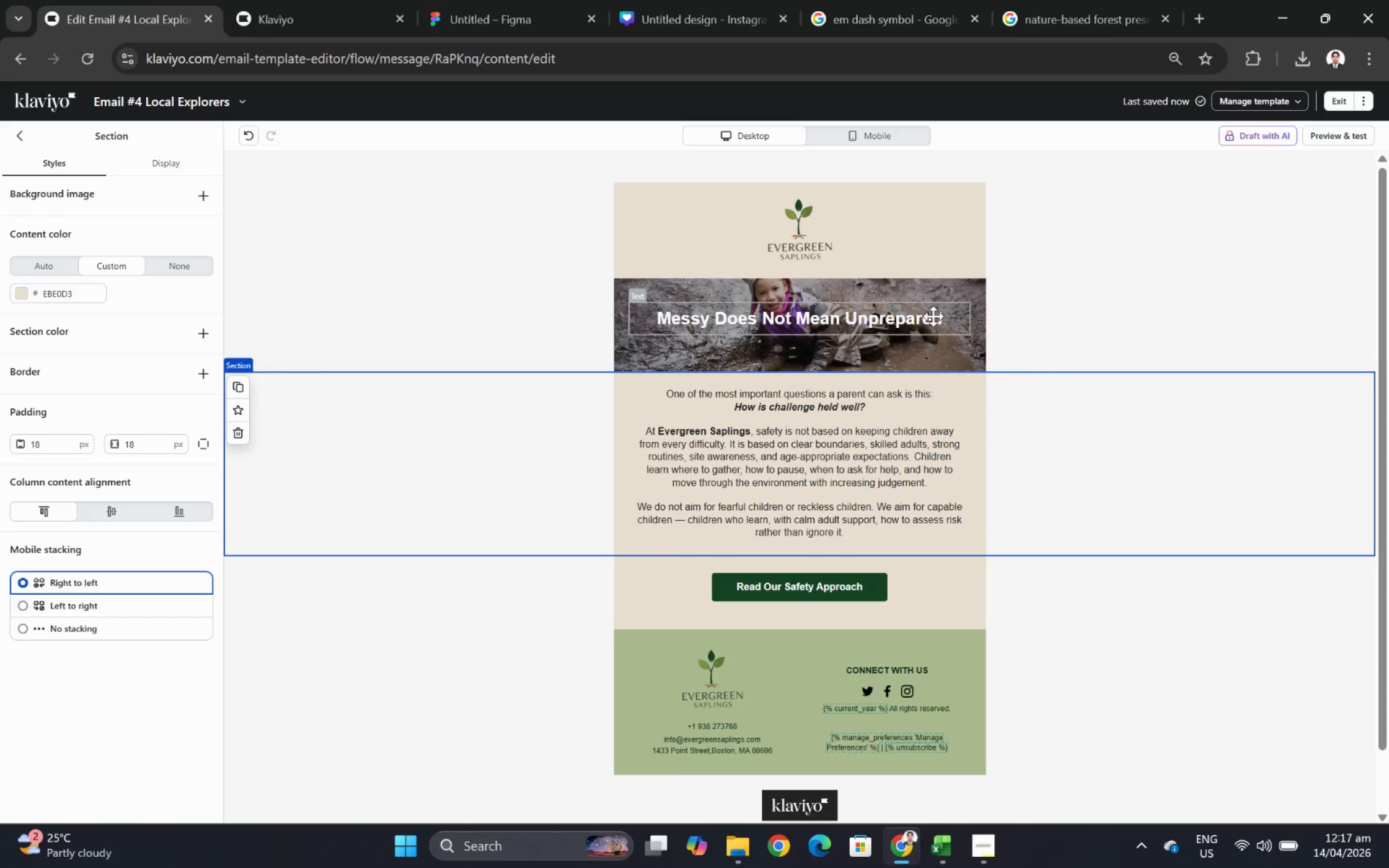 
double_click([919, 294])
 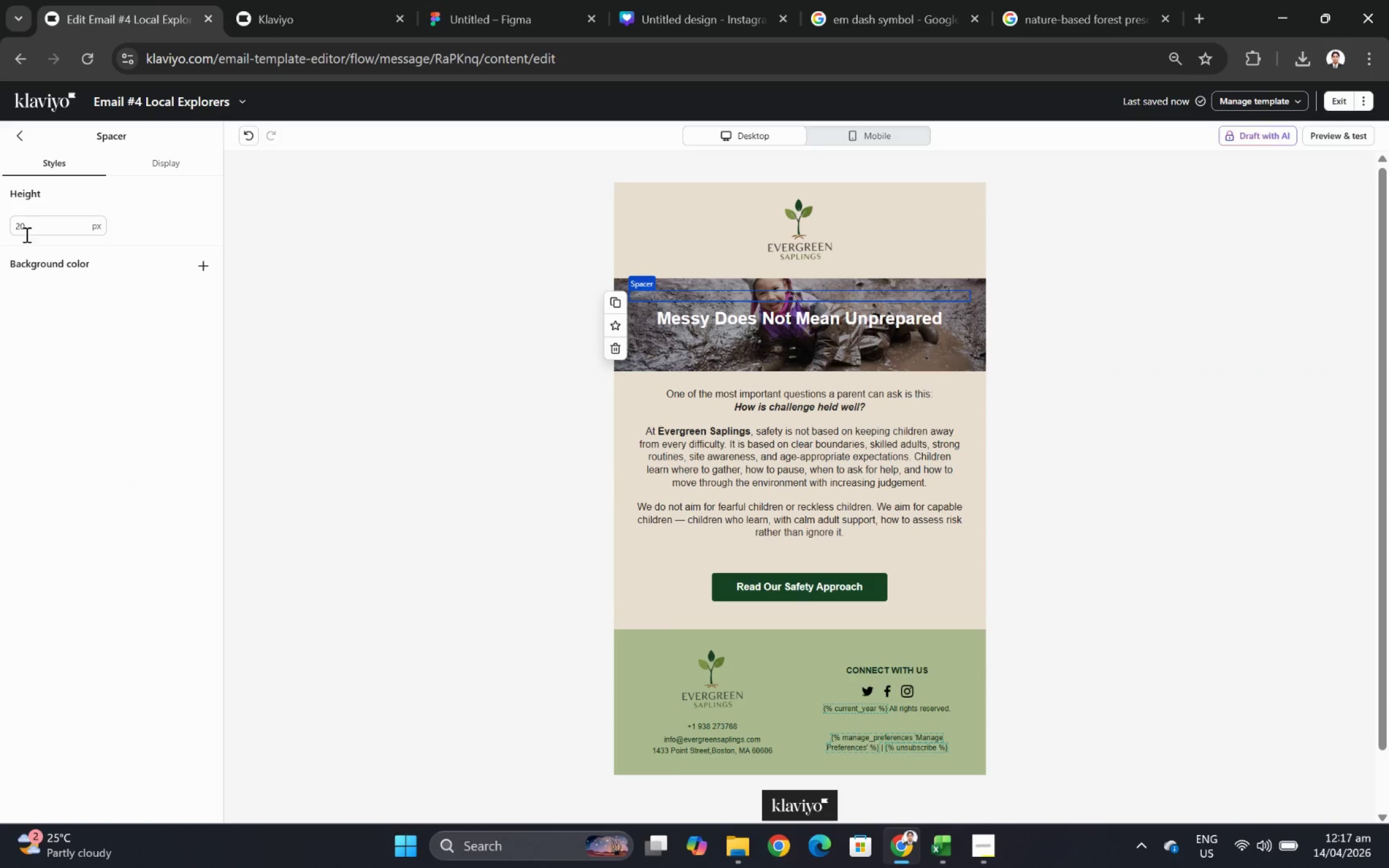 
double_click([38, 226])
 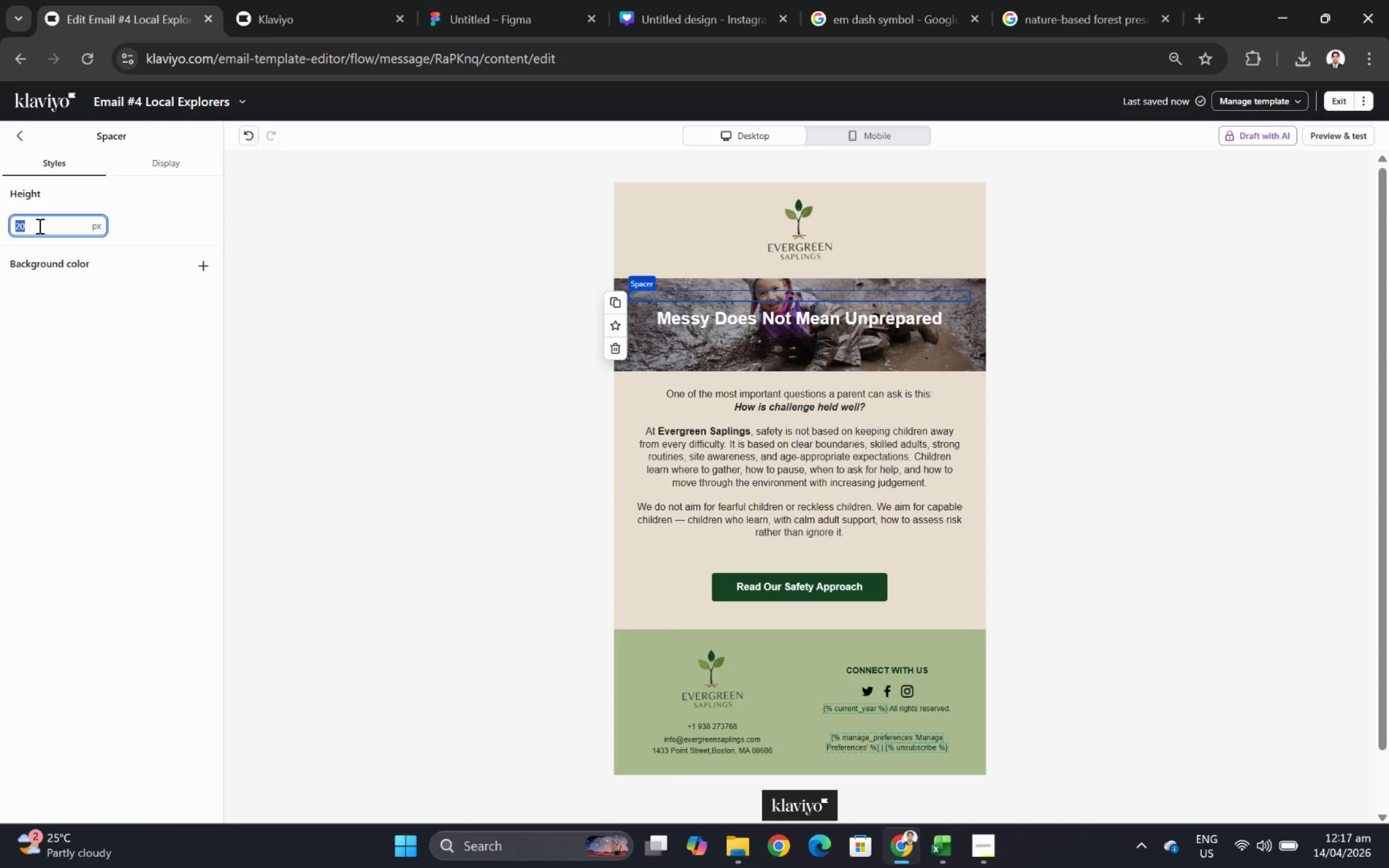 
key(Numpad4)
 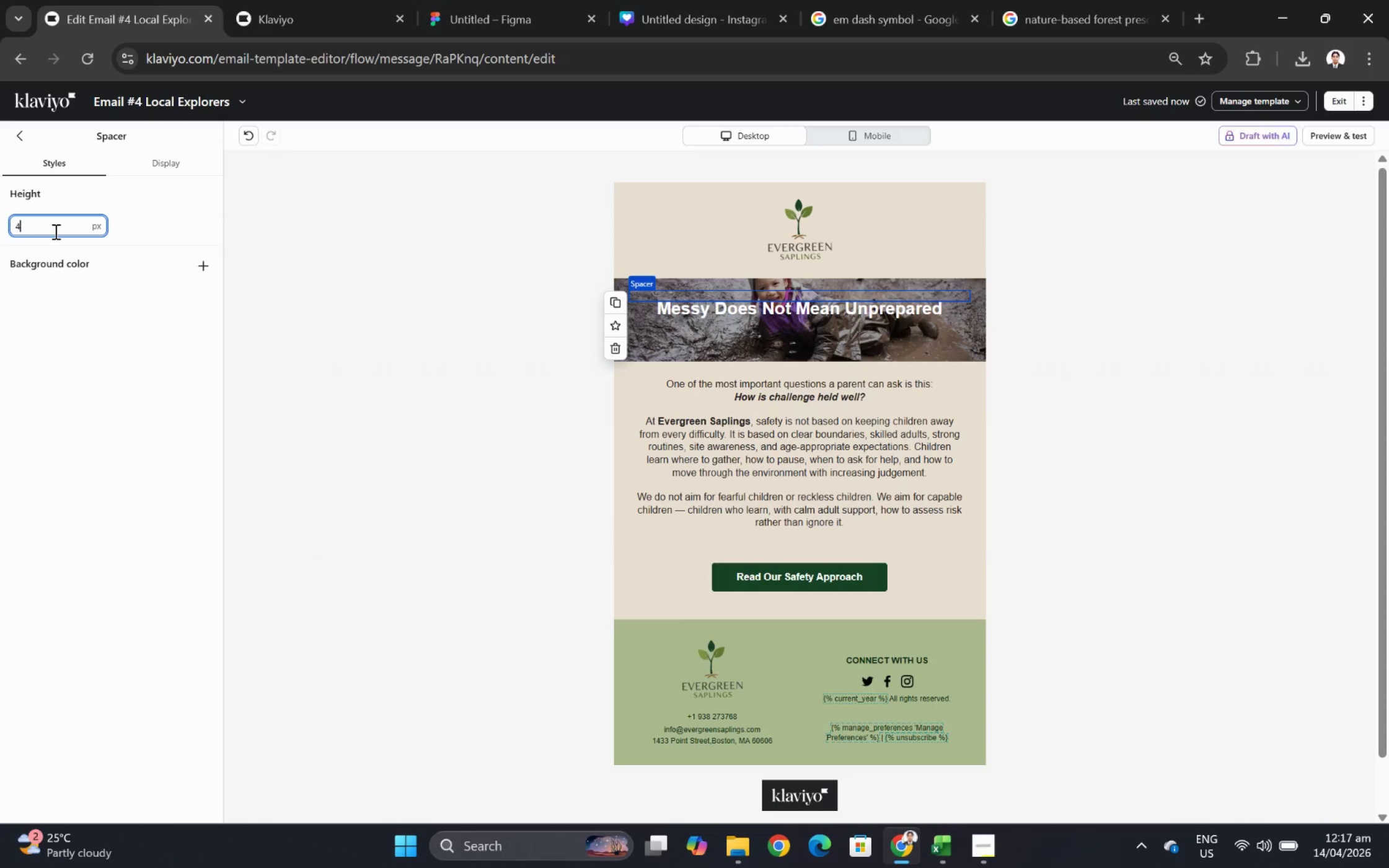 
key(Numpad0)
 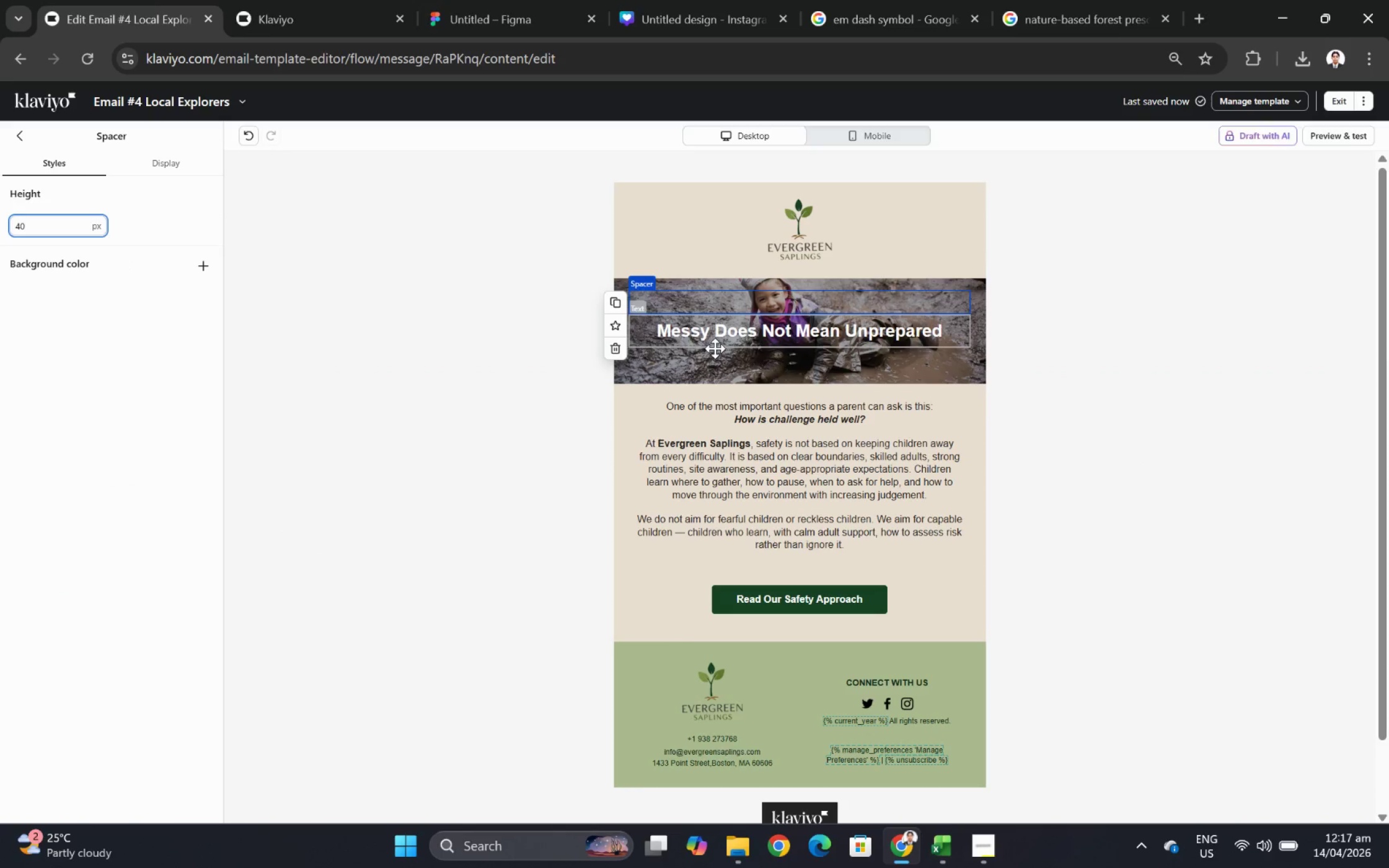 
left_click([720, 357])
 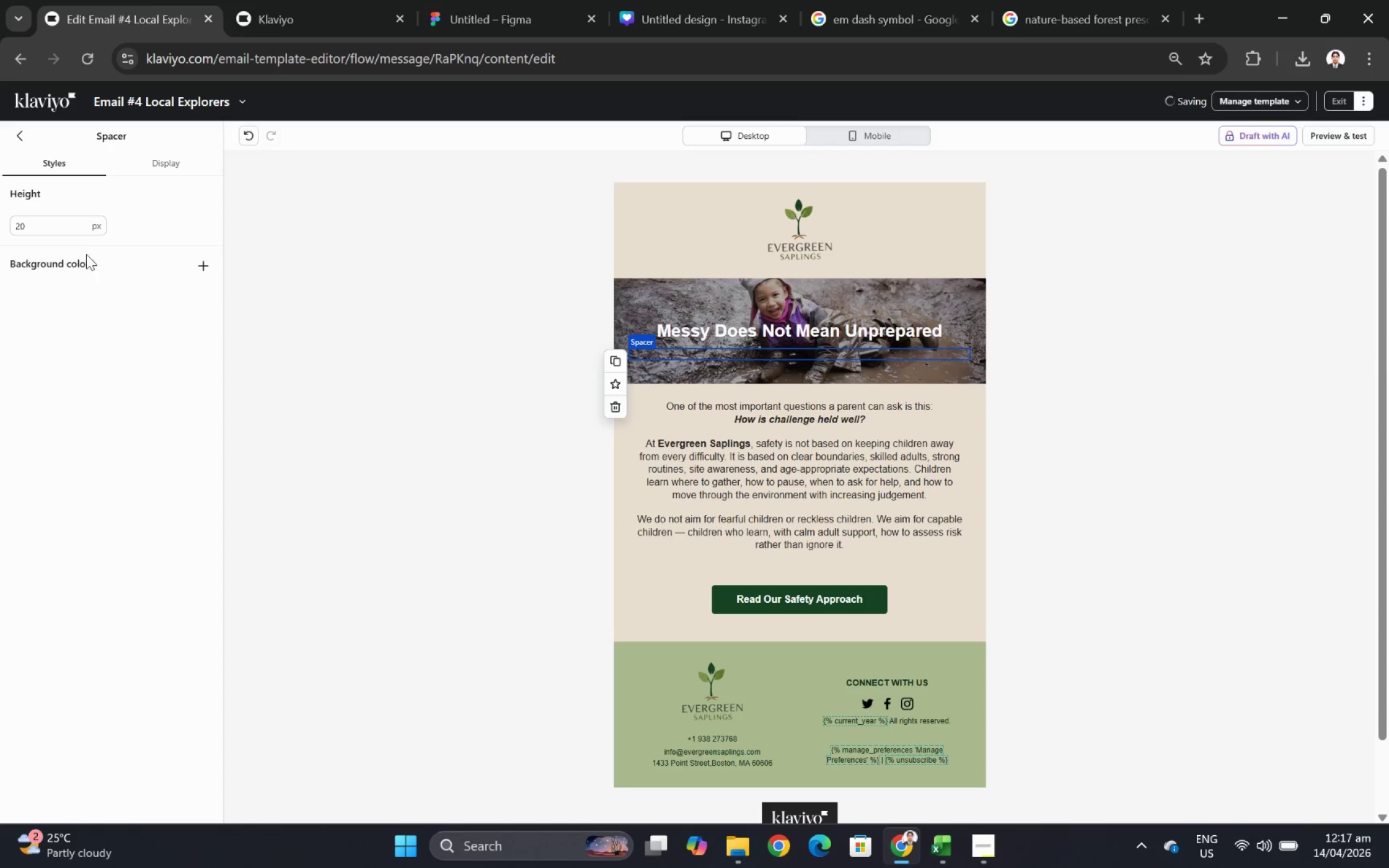 
double_click([71, 222])
 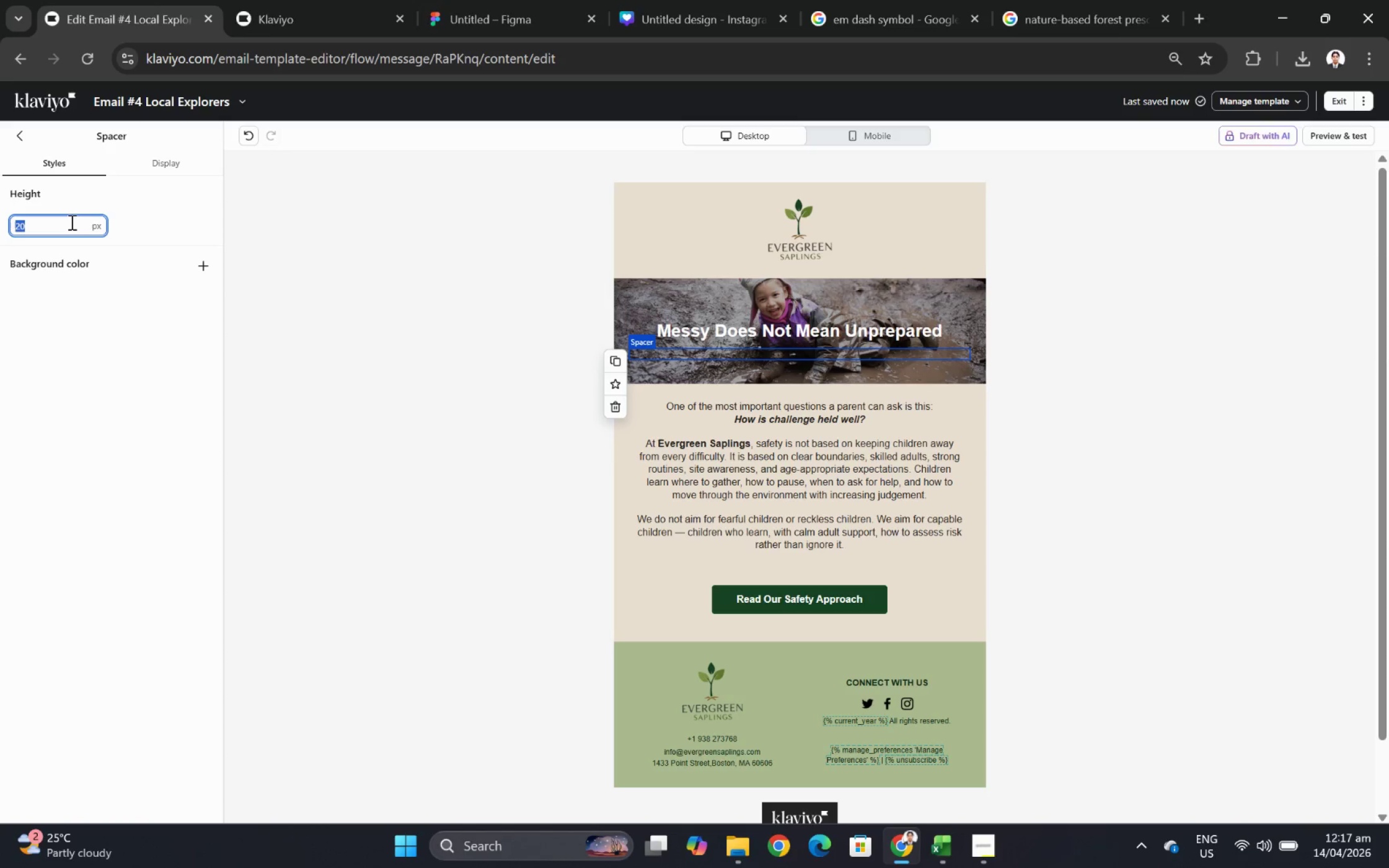 
key(Numpad4)
 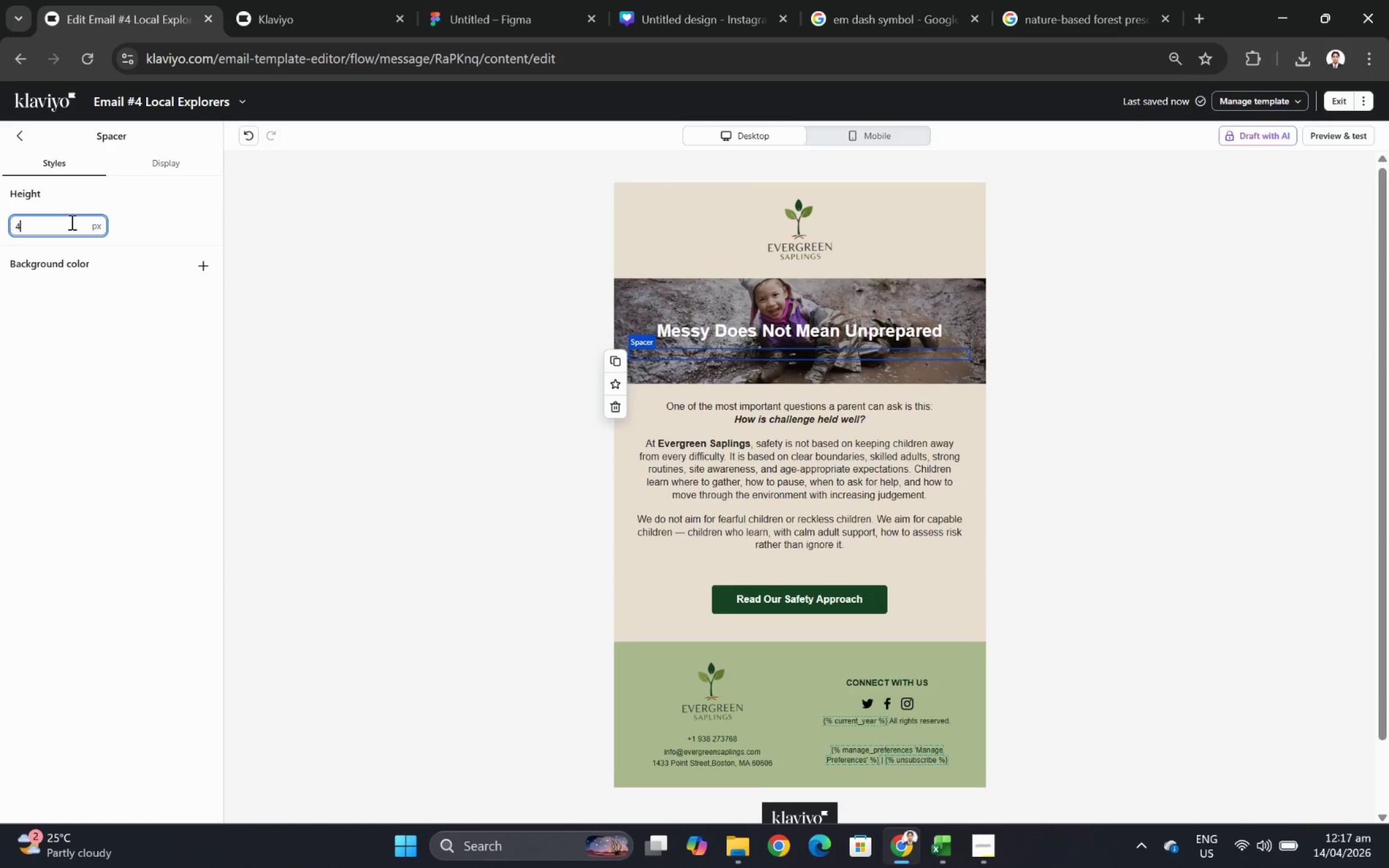 
key(Numpad0)
 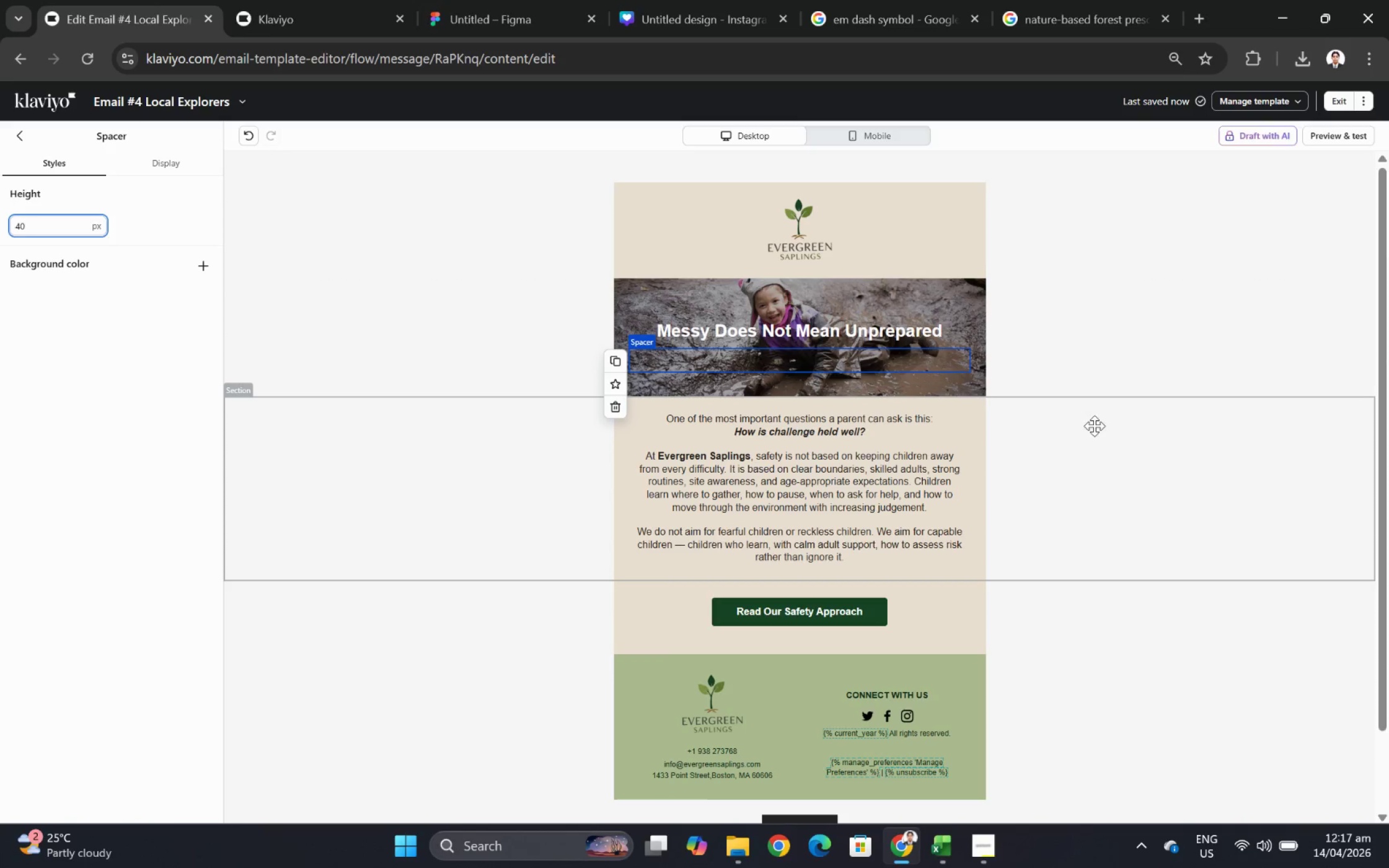 
left_click([1103, 479])
 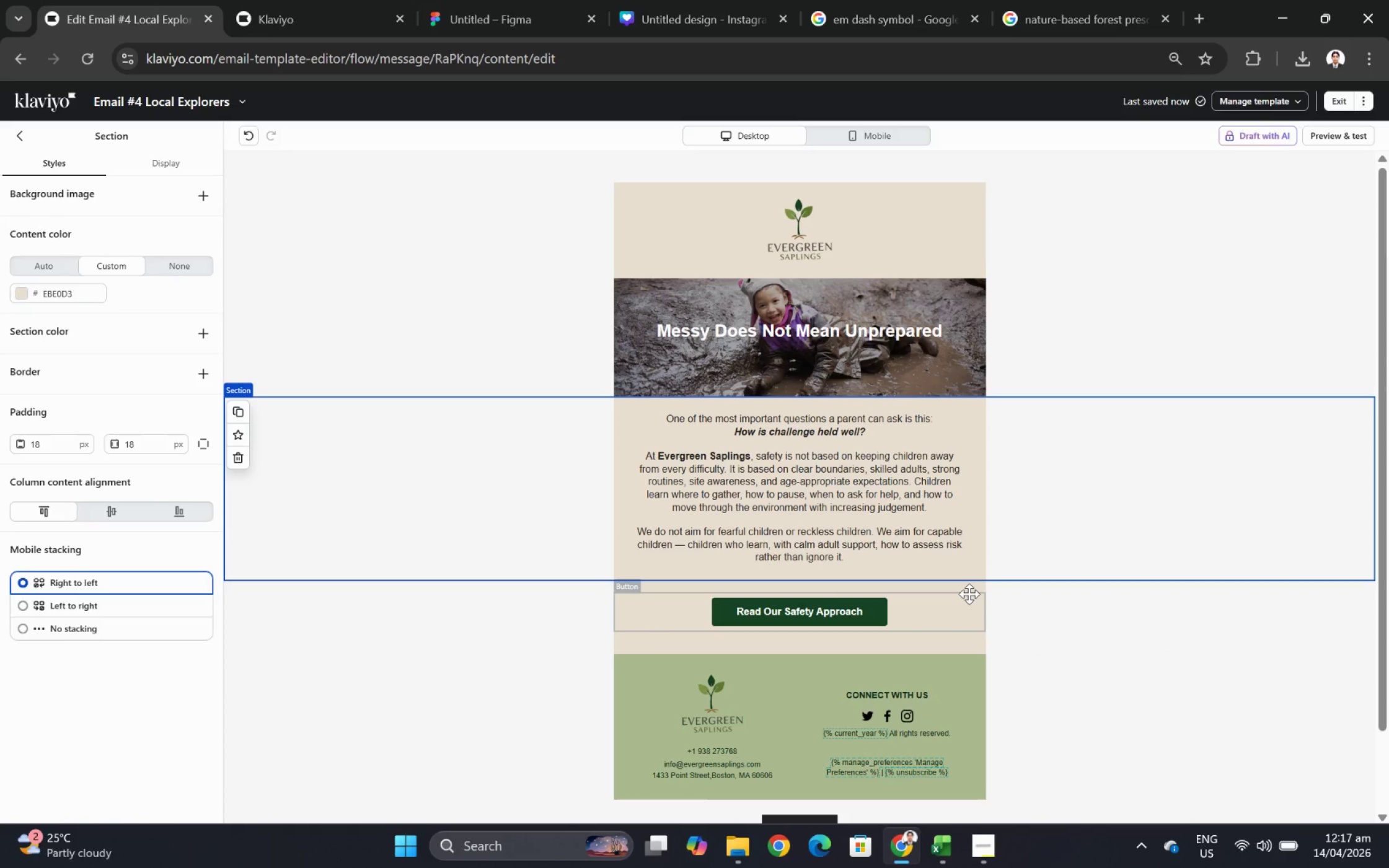 
wait(14.7)
 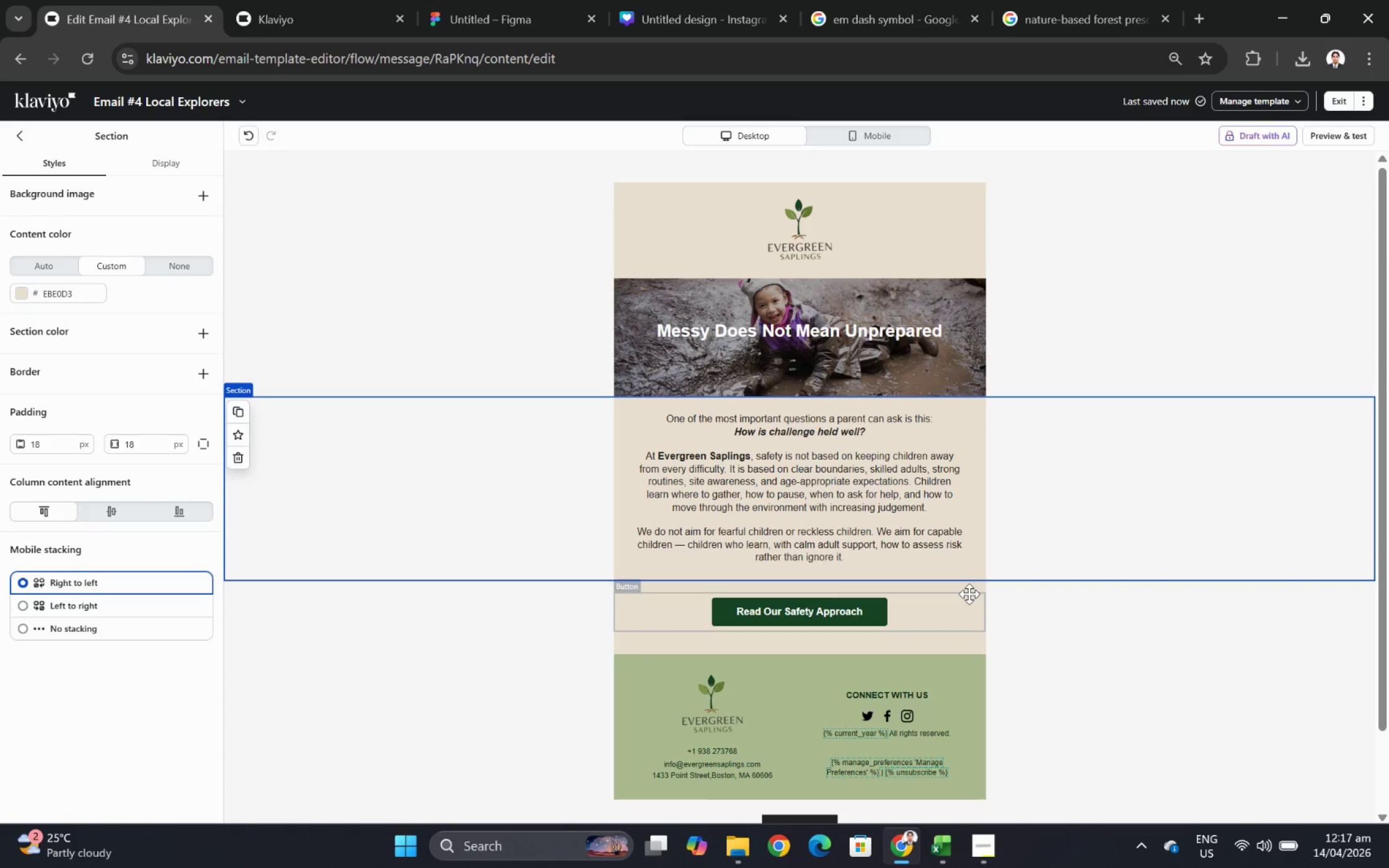 
left_click([687, 248])
 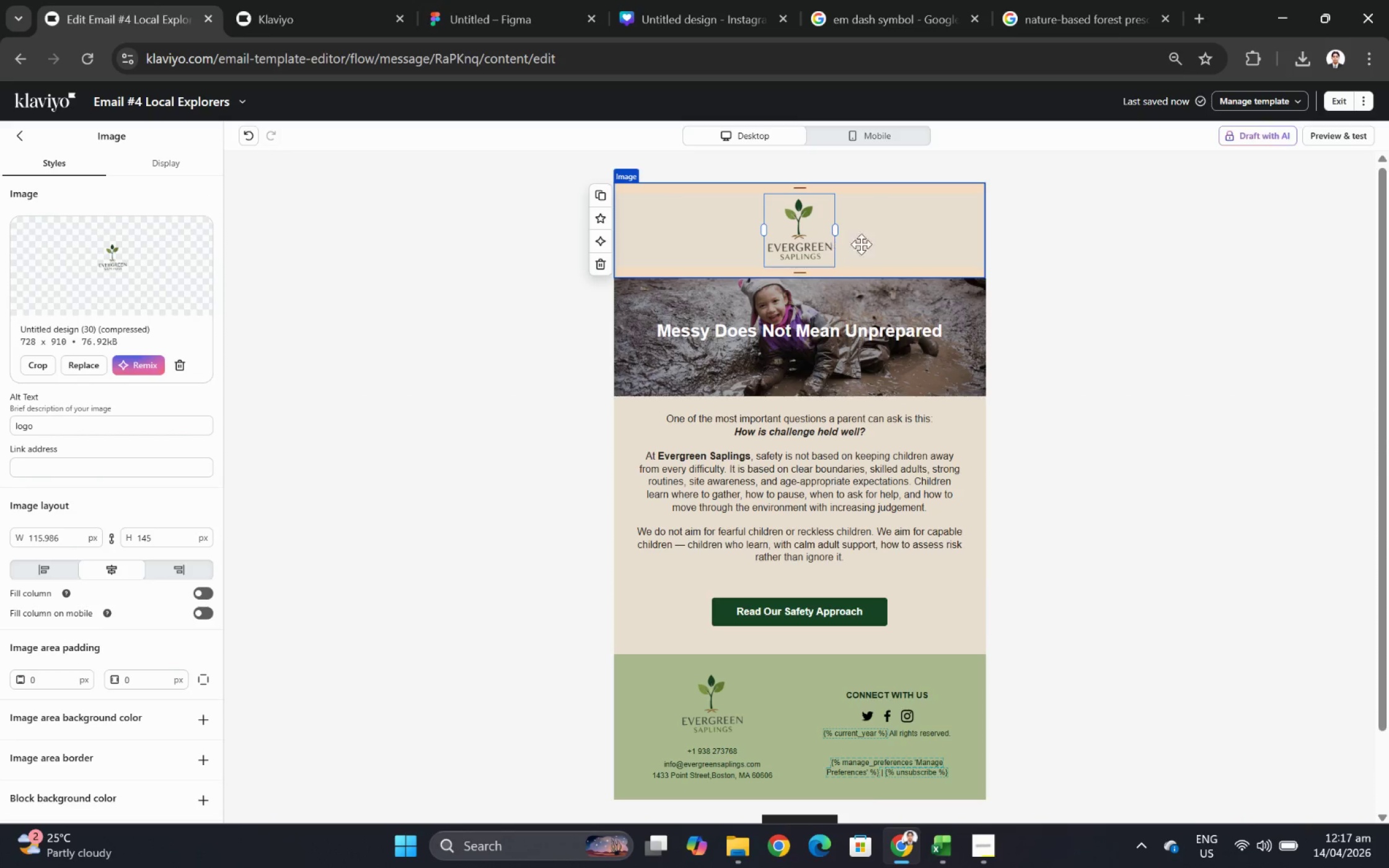 
left_click([1121, 216])
 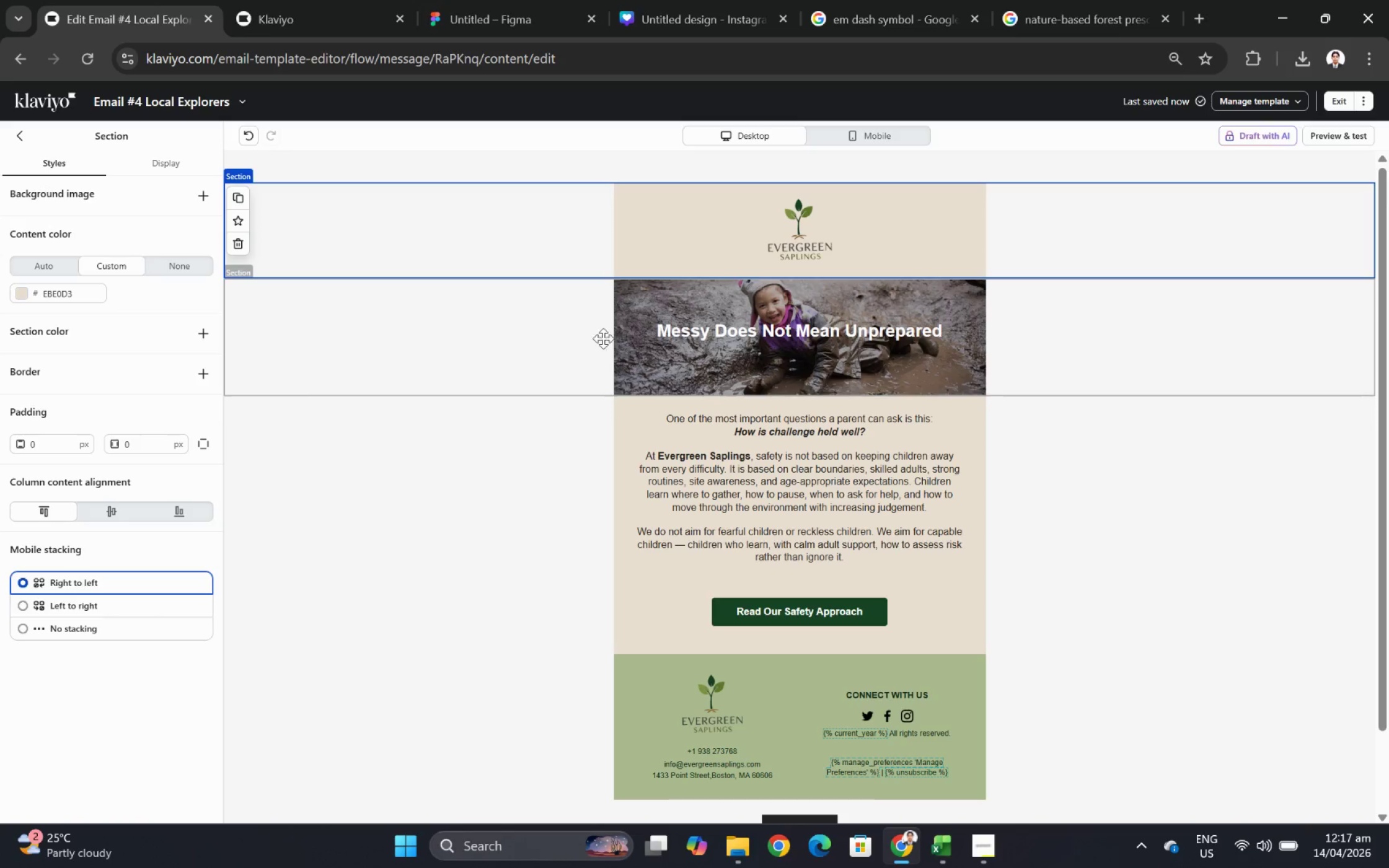 
left_click([739, 299])
 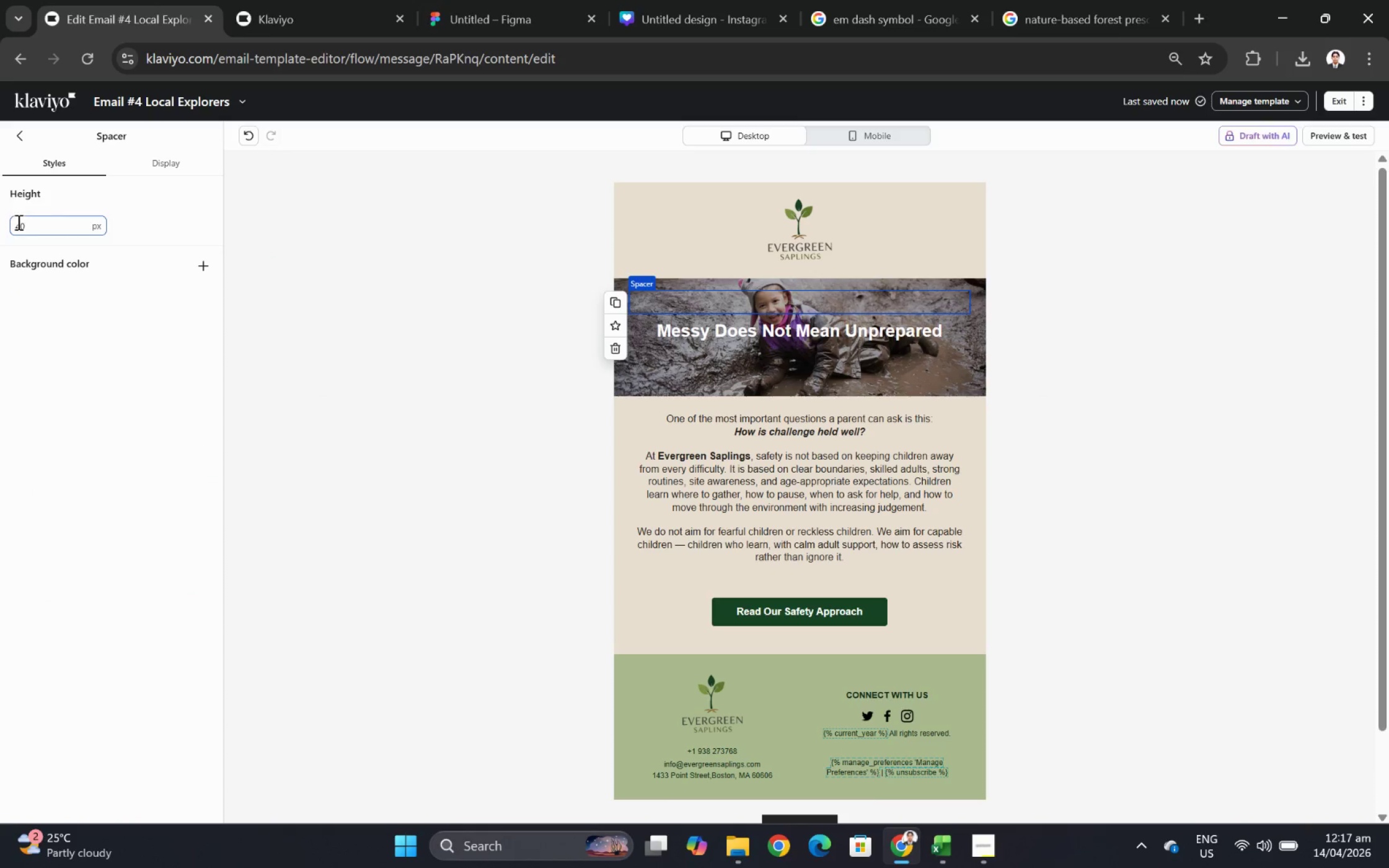 
double_click([35, 227])
 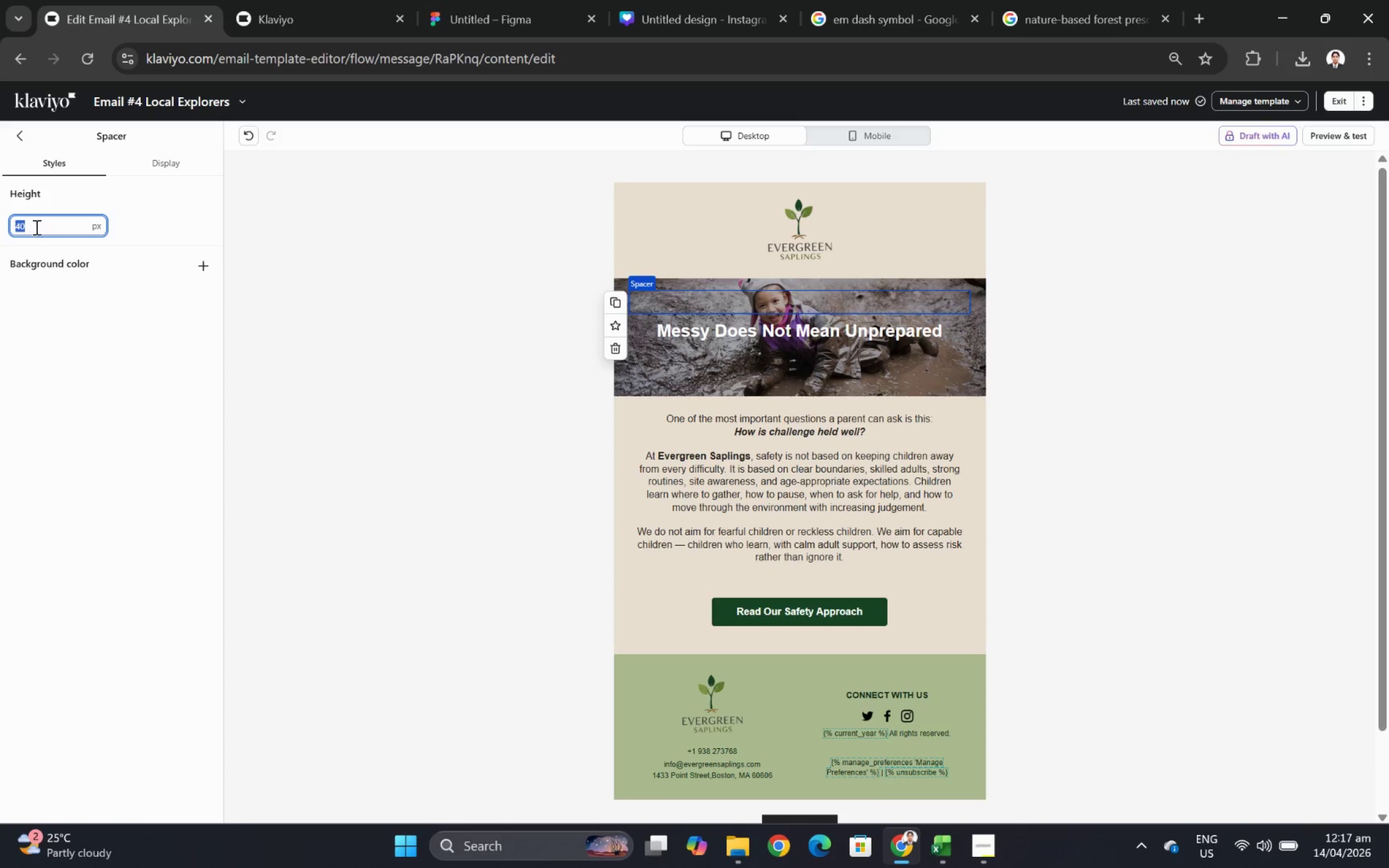 
key(Numpad6)
 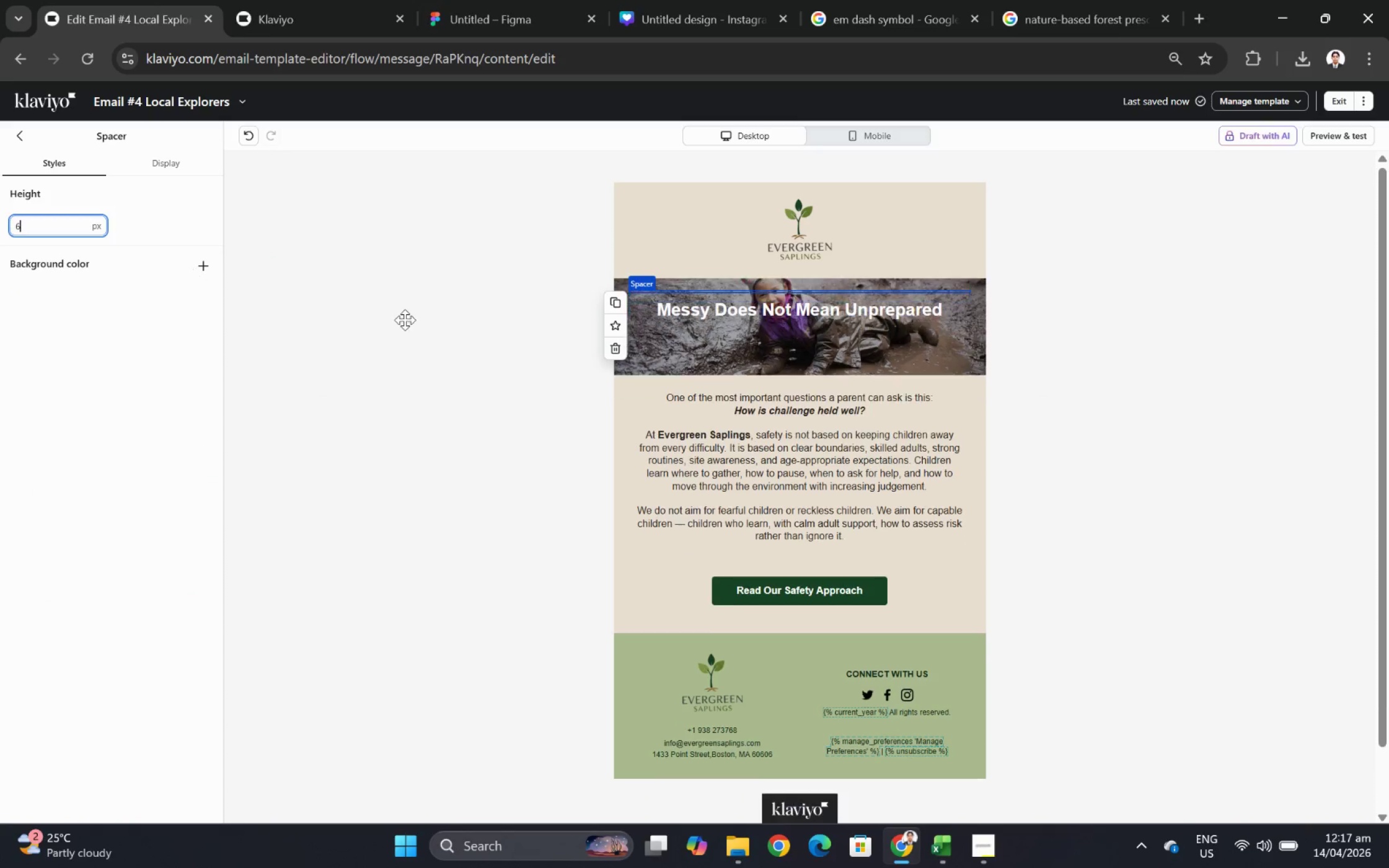 
key(Numpad0)
 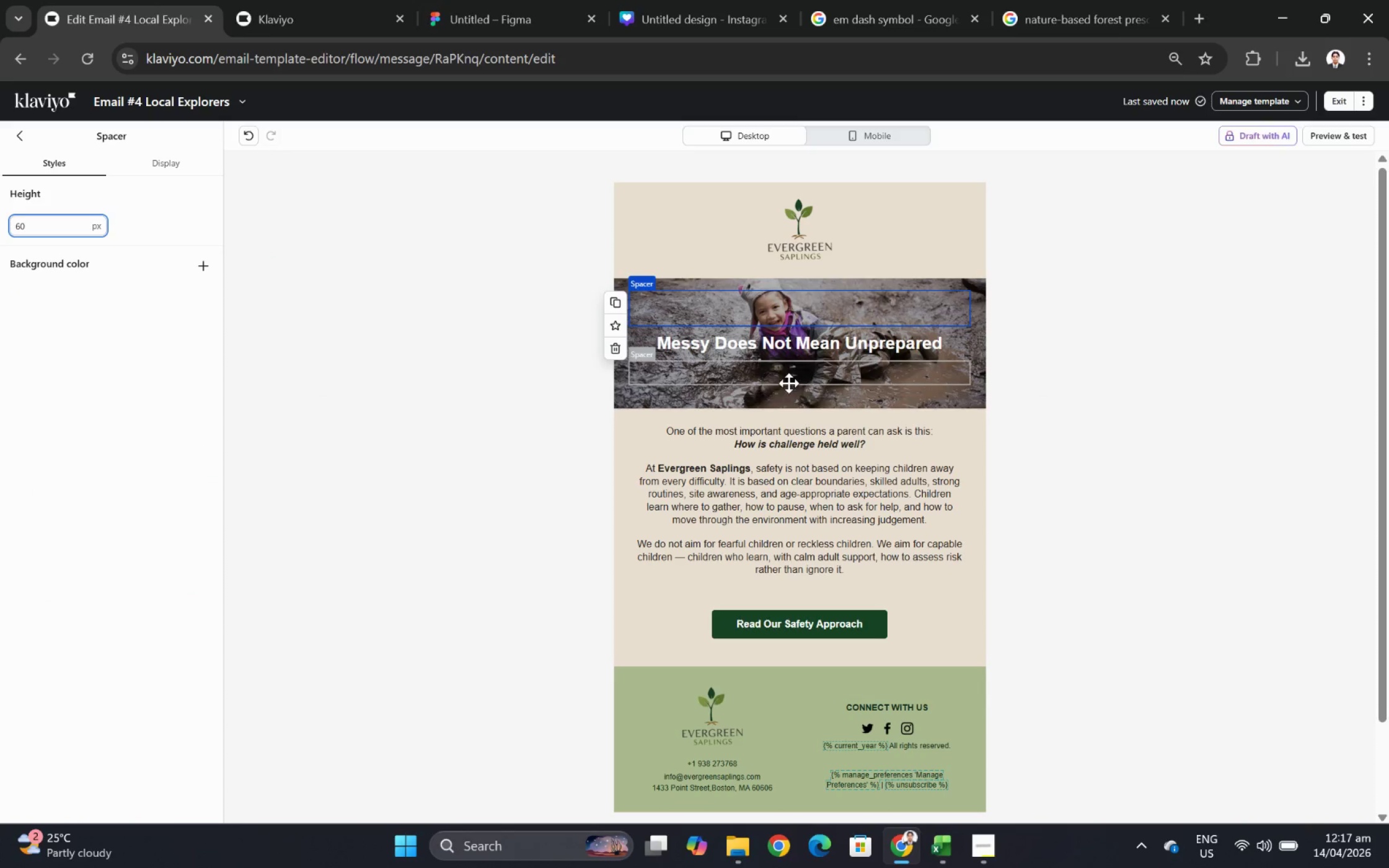 
left_click([786, 378])
 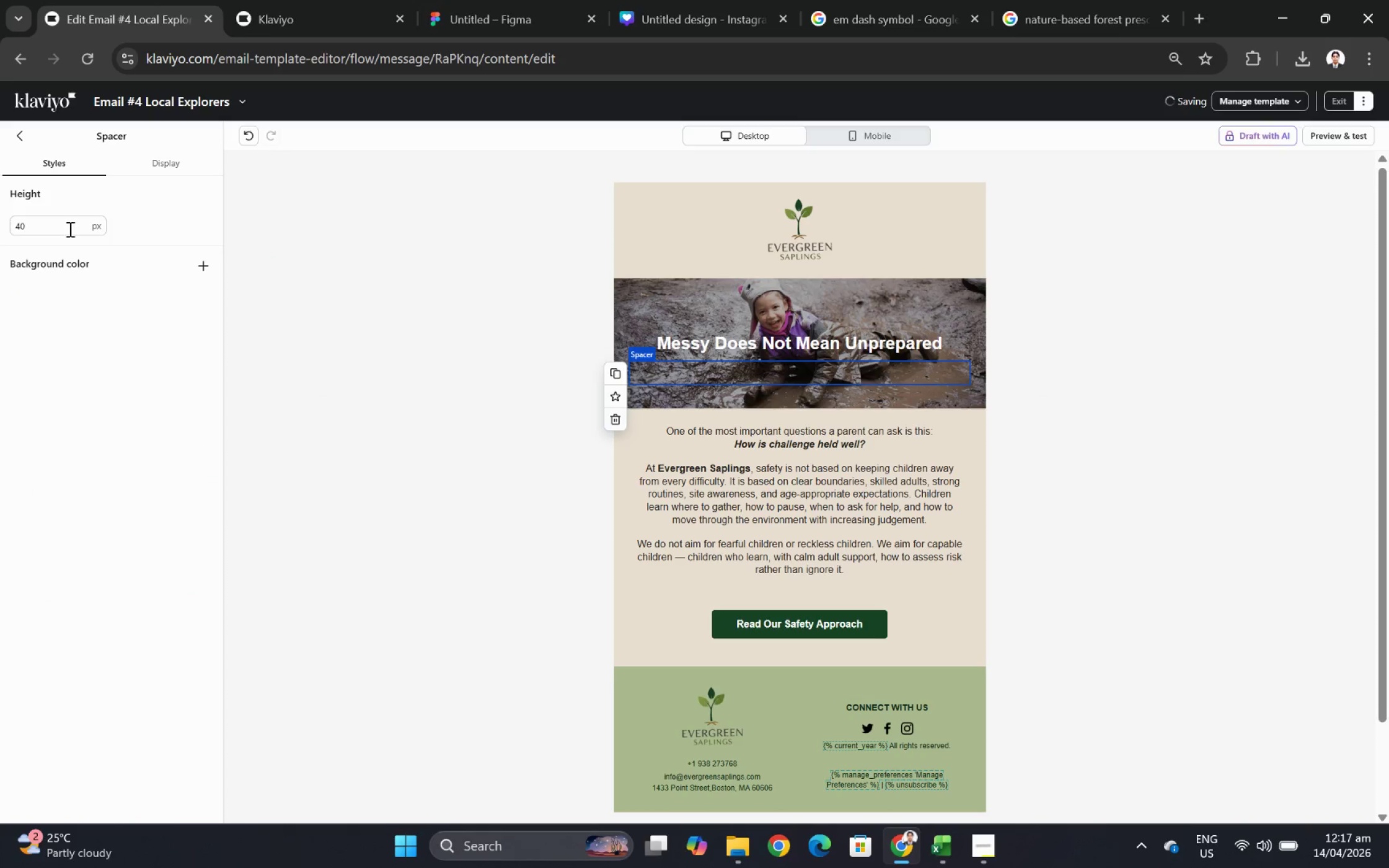 
double_click([67, 224])
 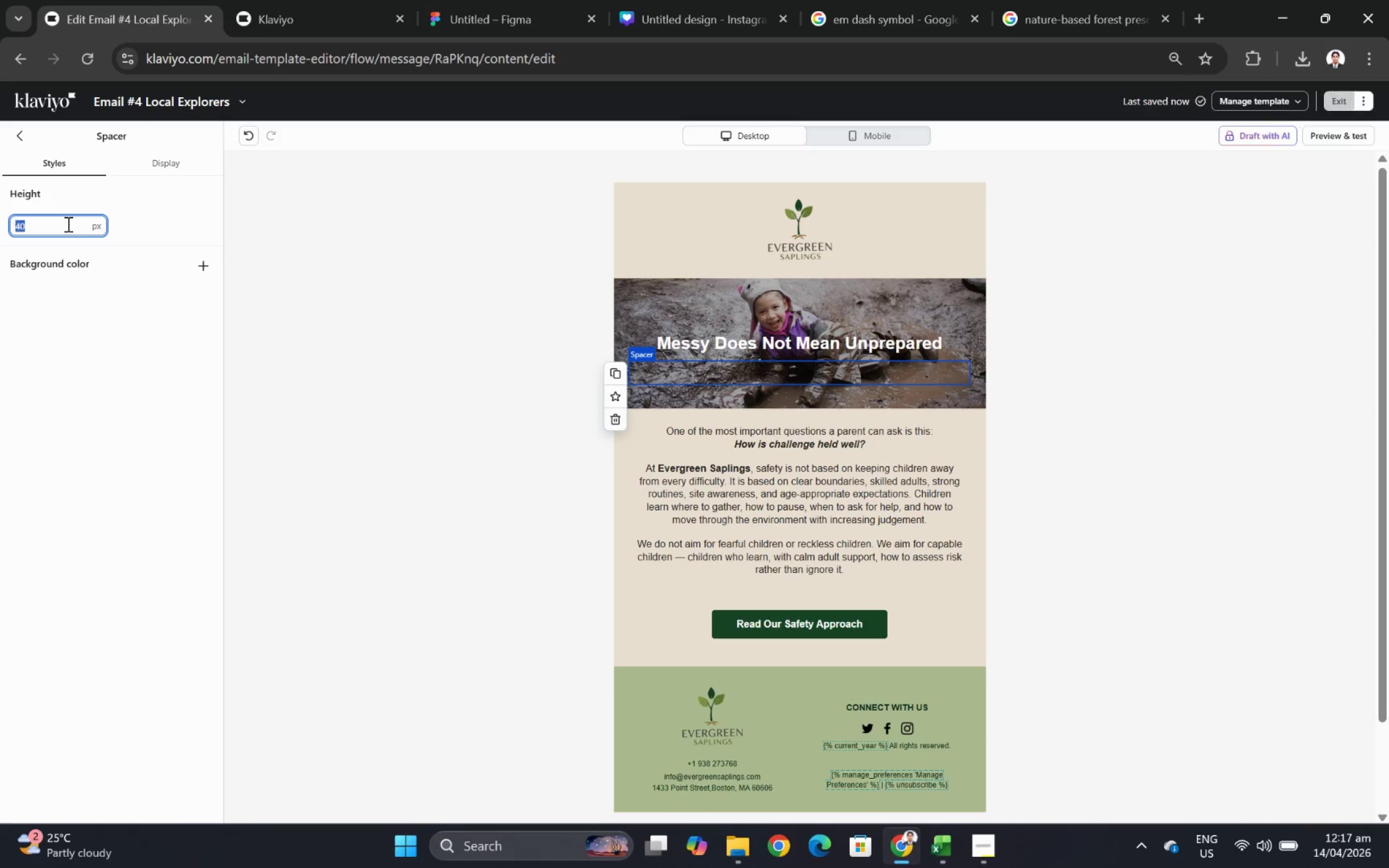 
key(Numpad6)
 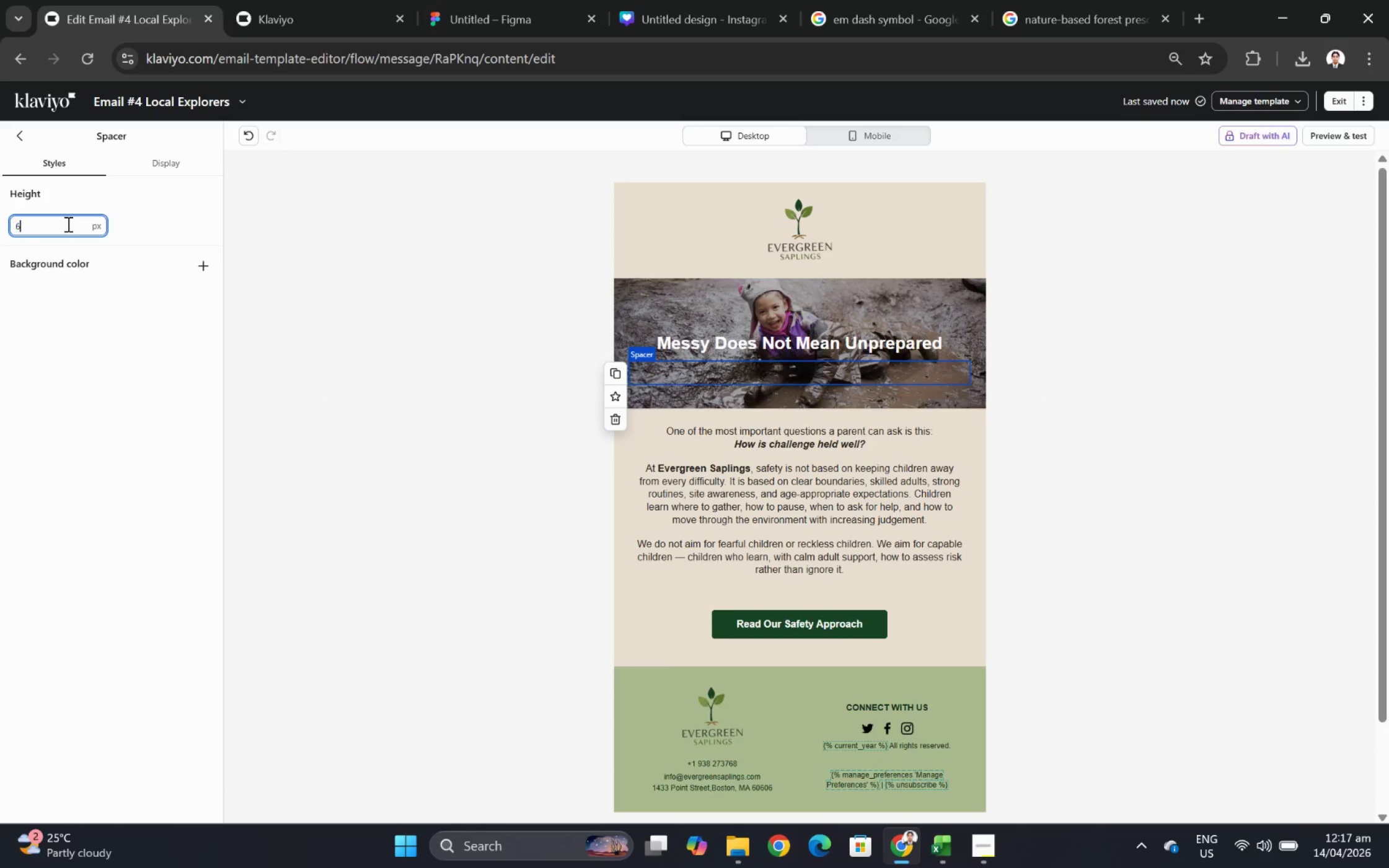 
key(Numpad0)
 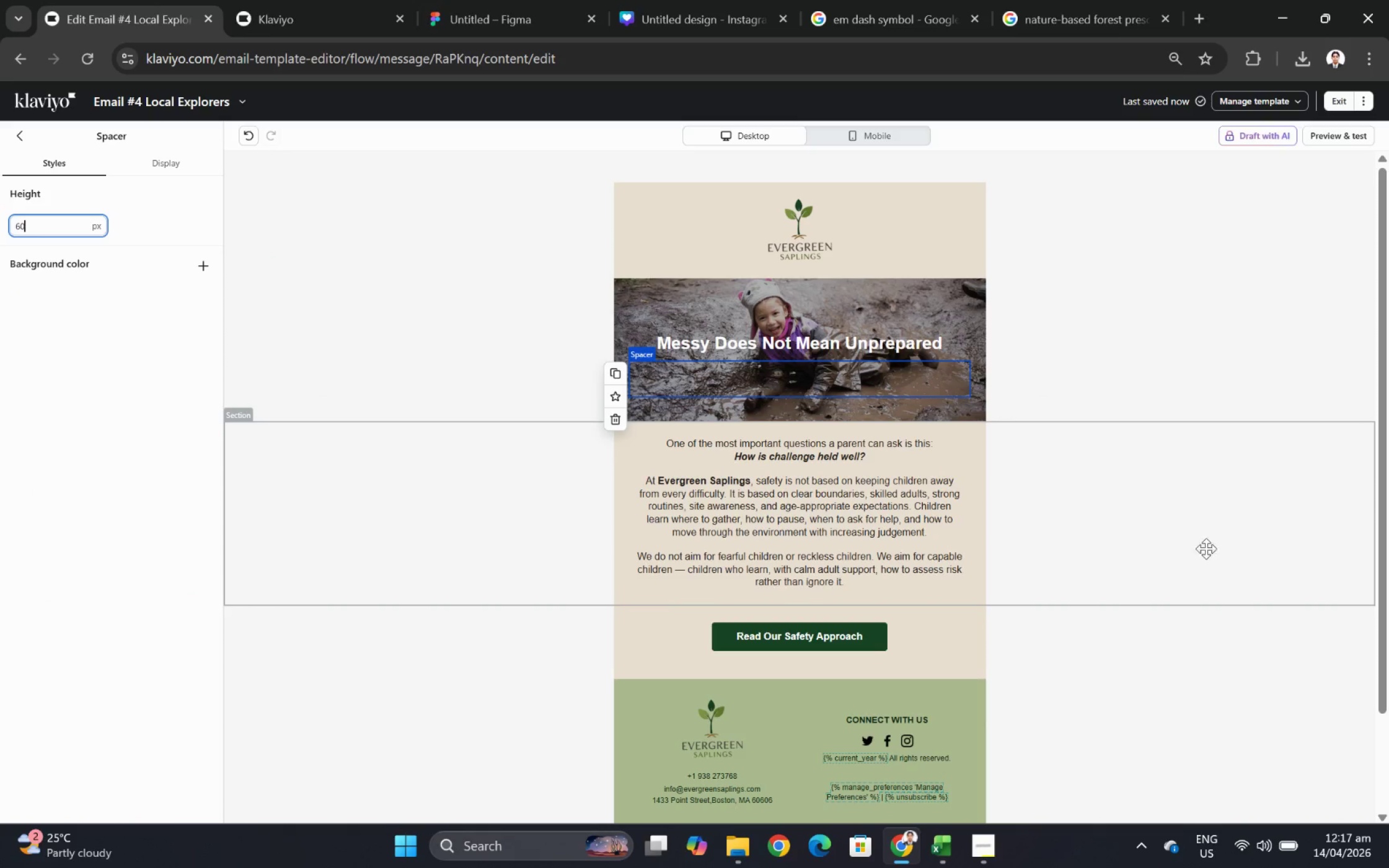 
left_click([1206, 623])
 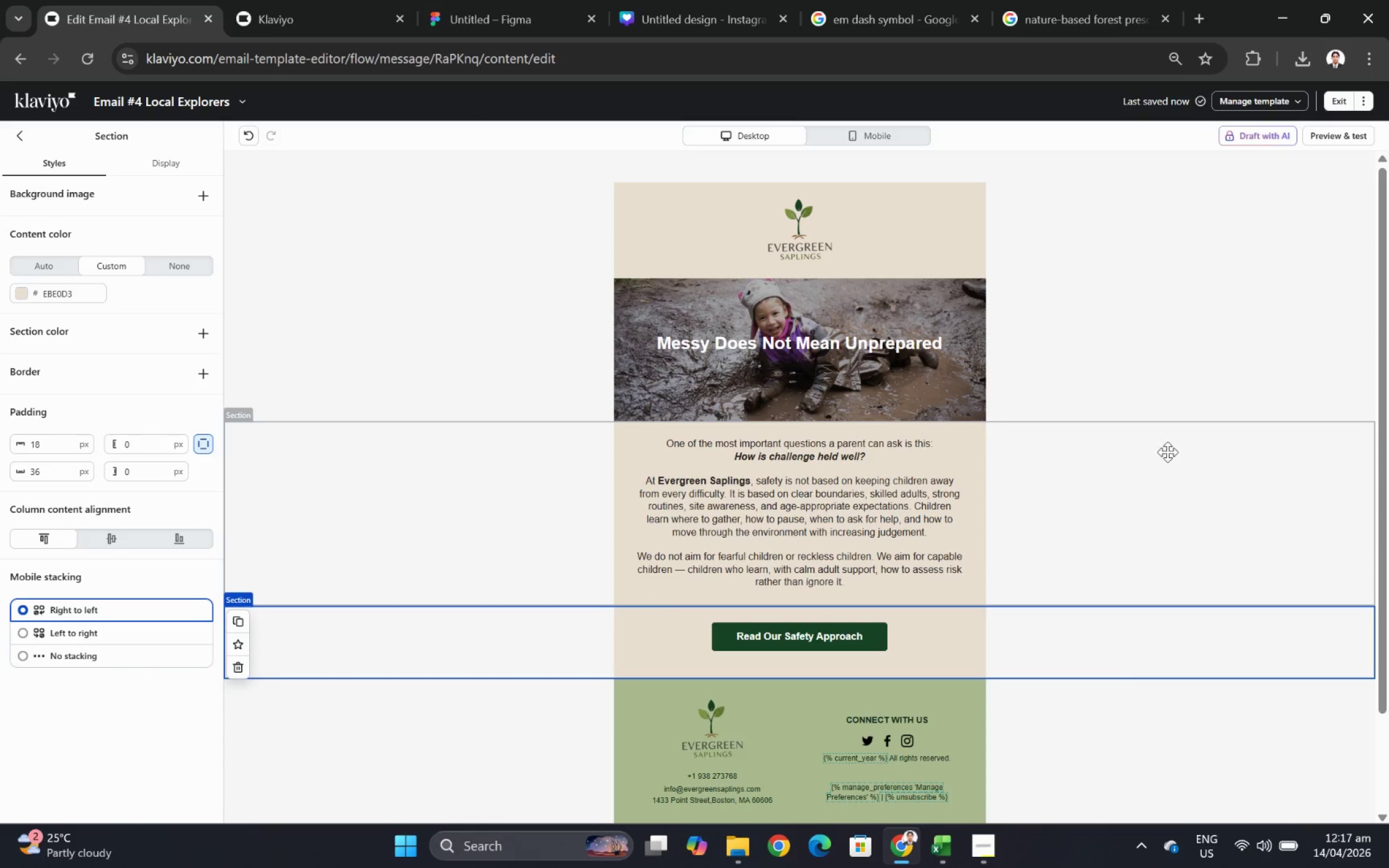 
left_click([911, 232])
 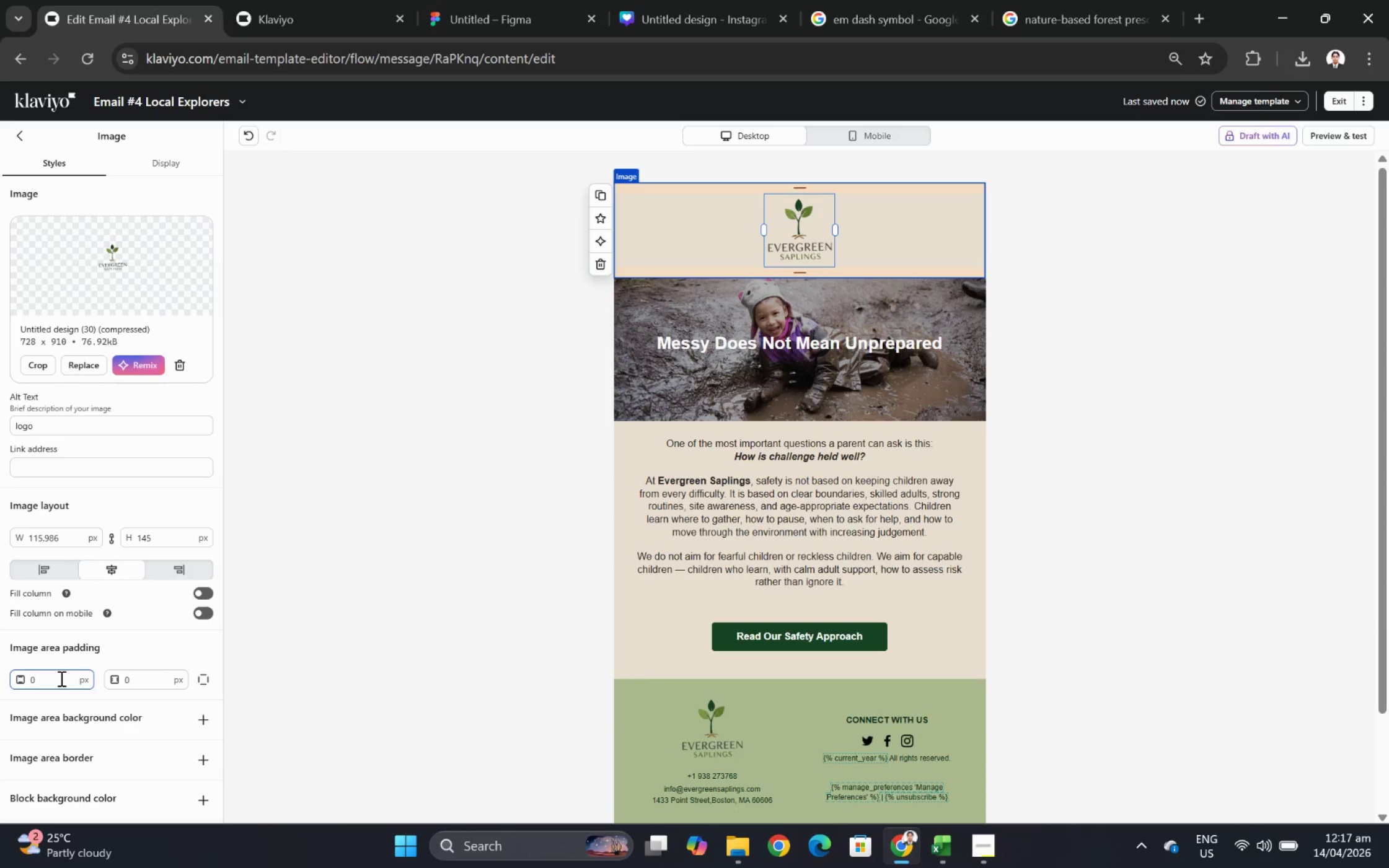 
wait(5.69)
 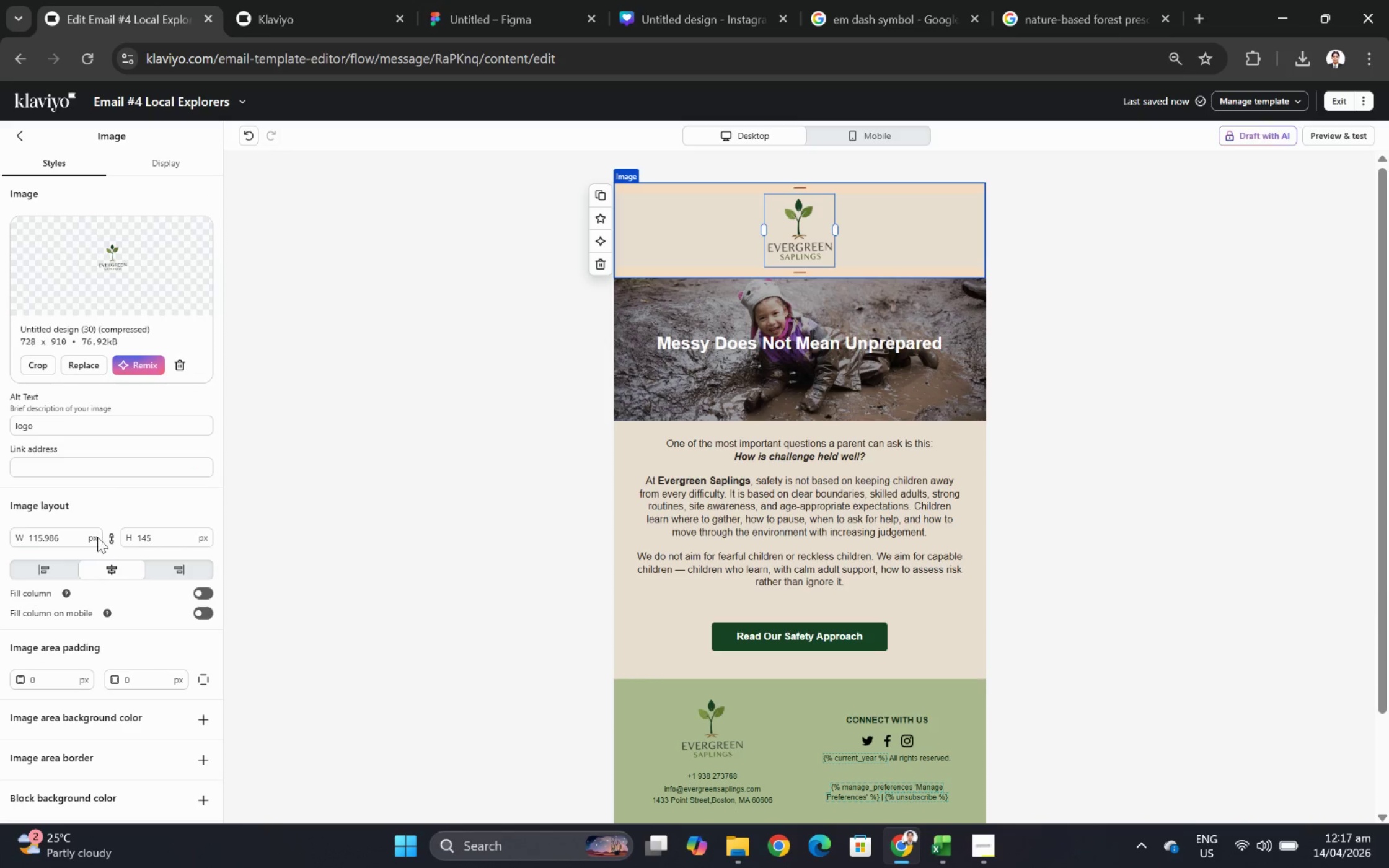 
left_click([60, 678])
 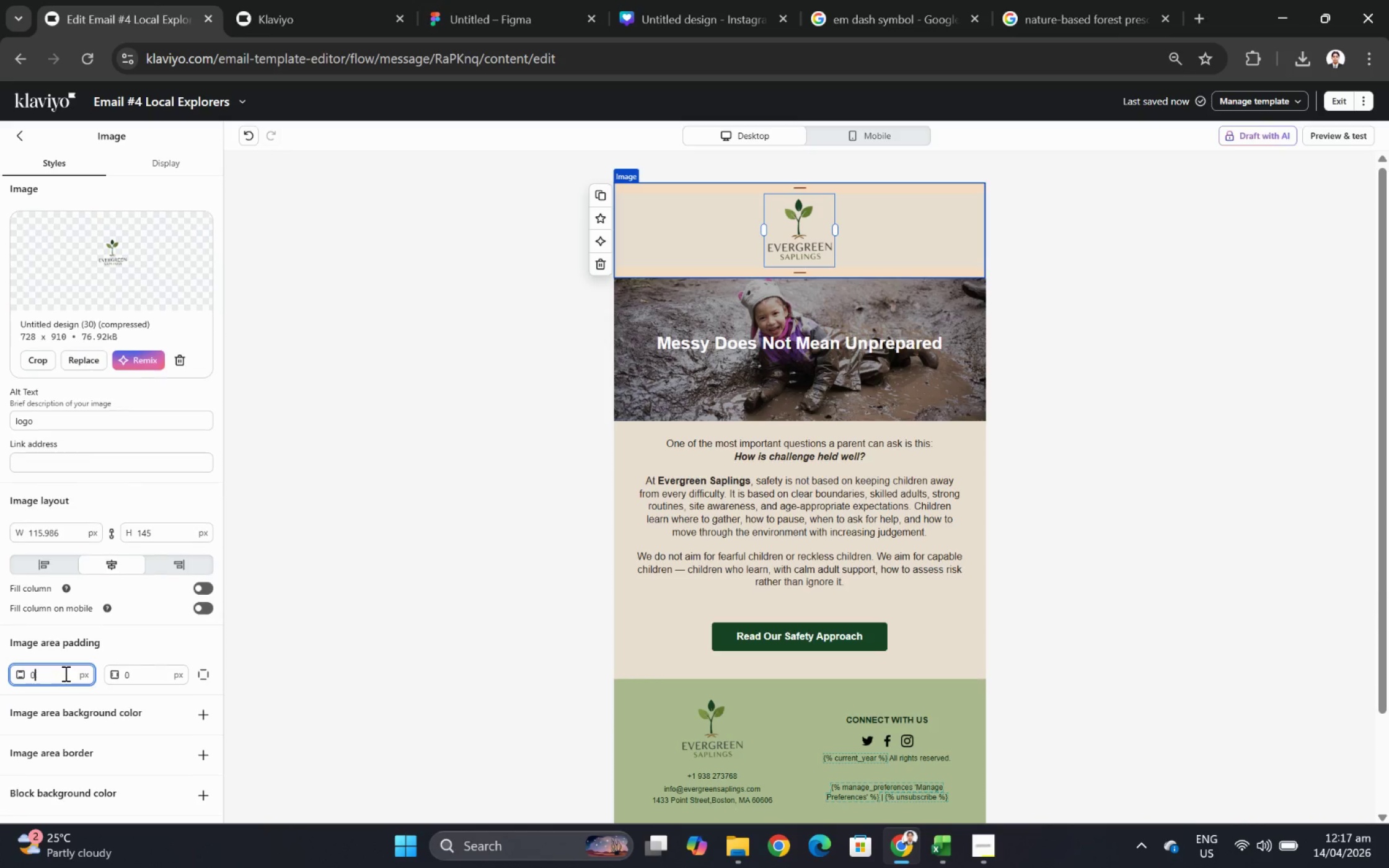 
scroll: coordinate [64, 673], scroll_direction: down, amount: 4.0
 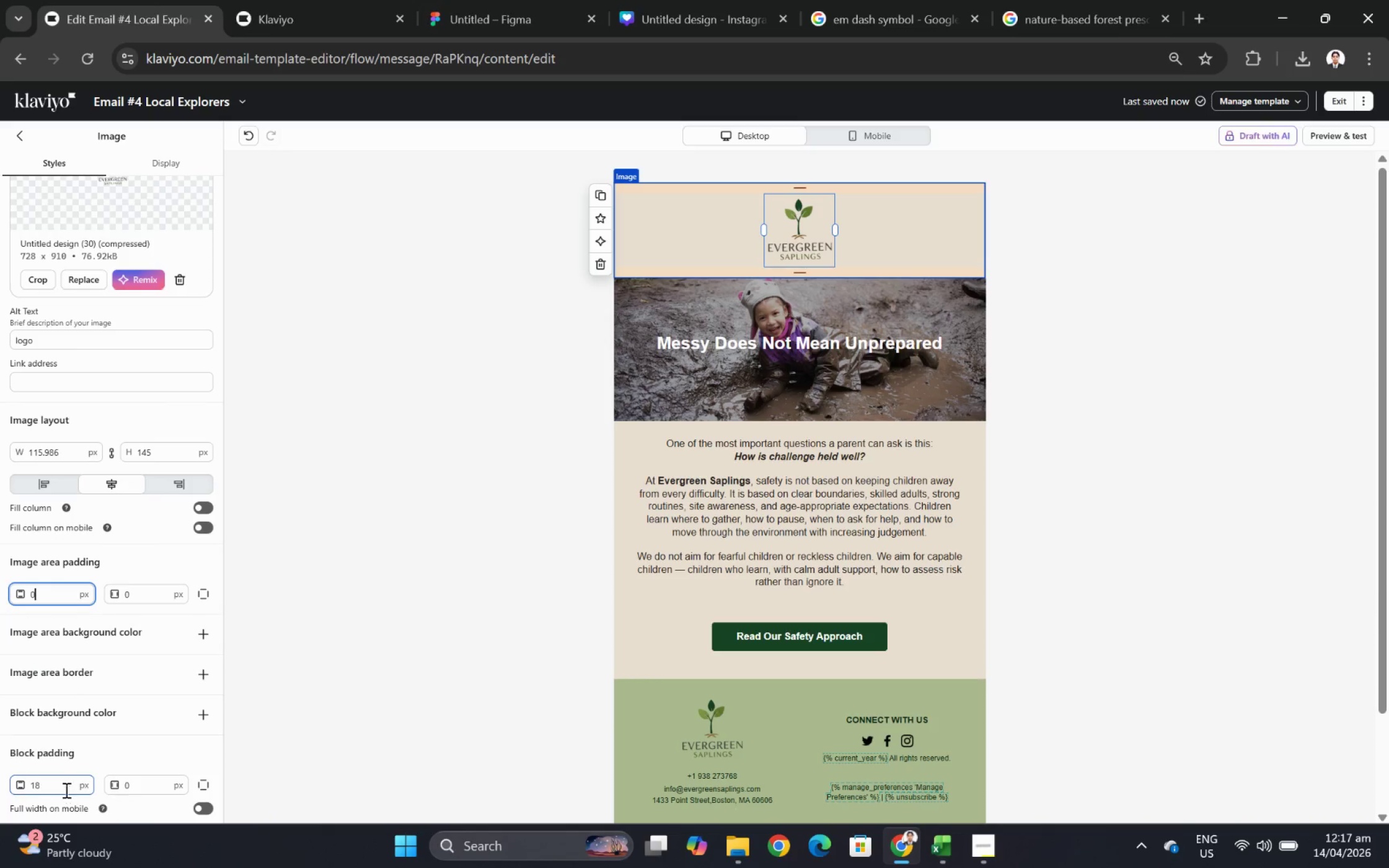 
double_click([65, 785])
 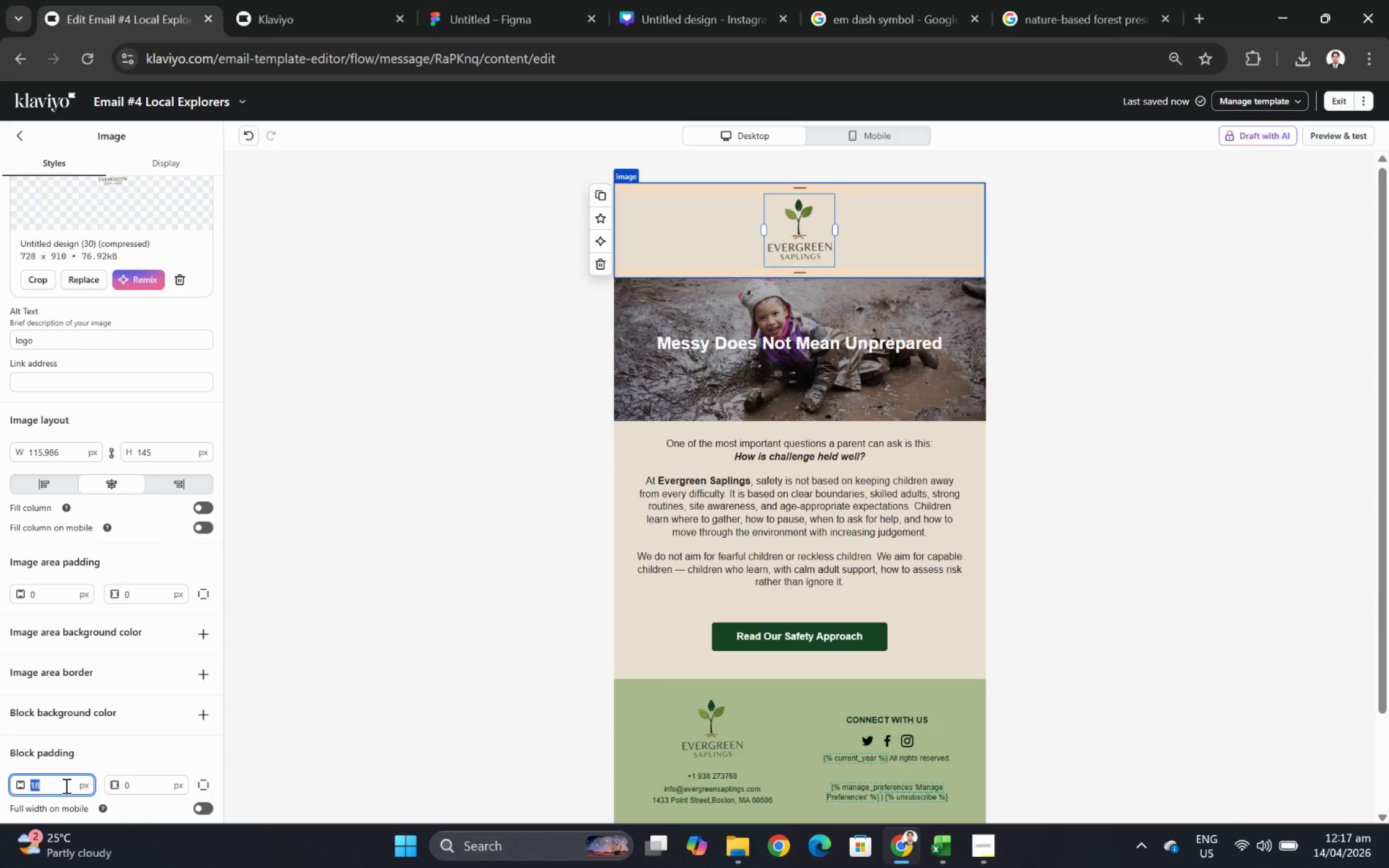 
key(Numpad0)
 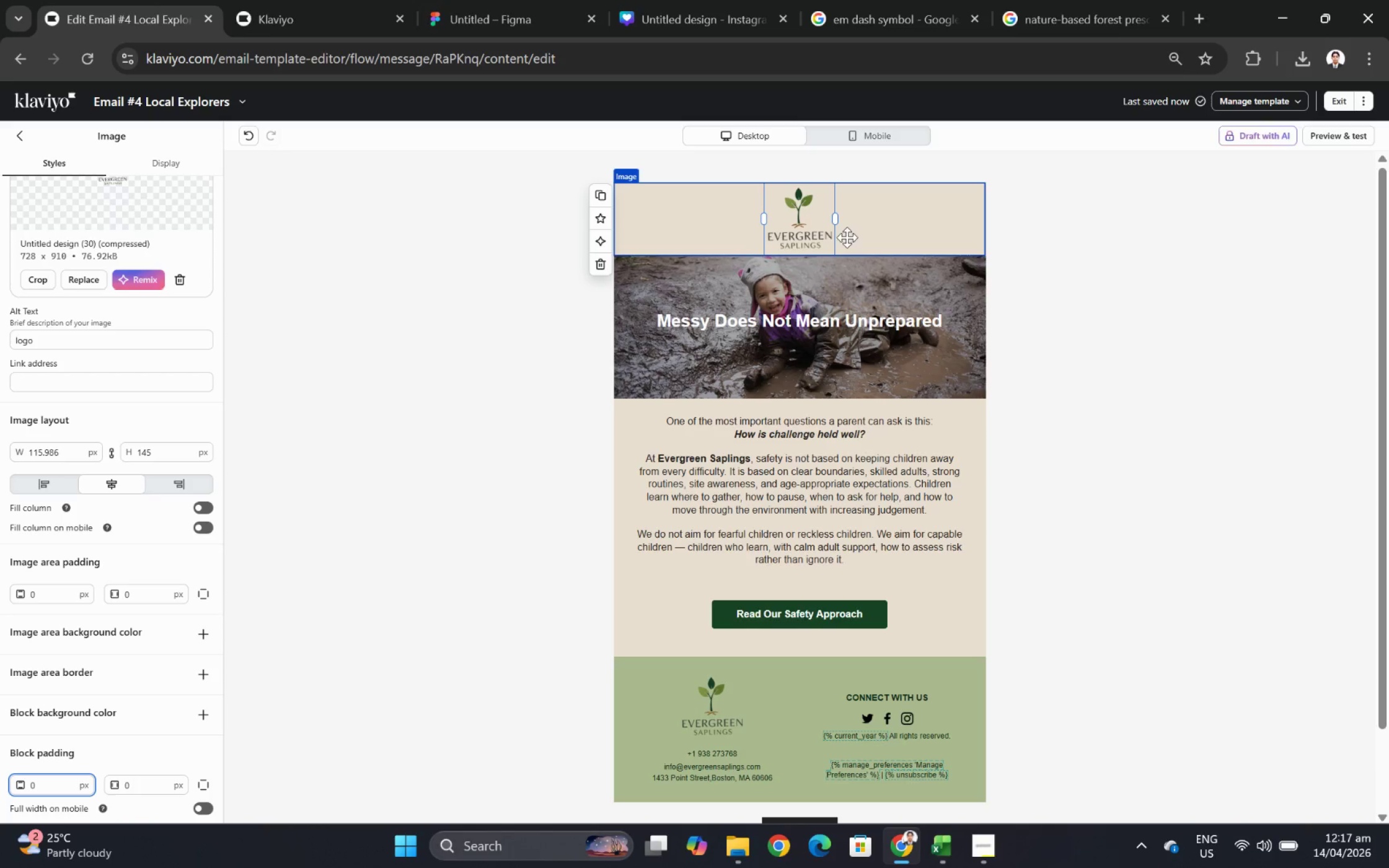 
left_click_drag(start_coordinate=[837, 214], to_coordinate=[826, 214])
 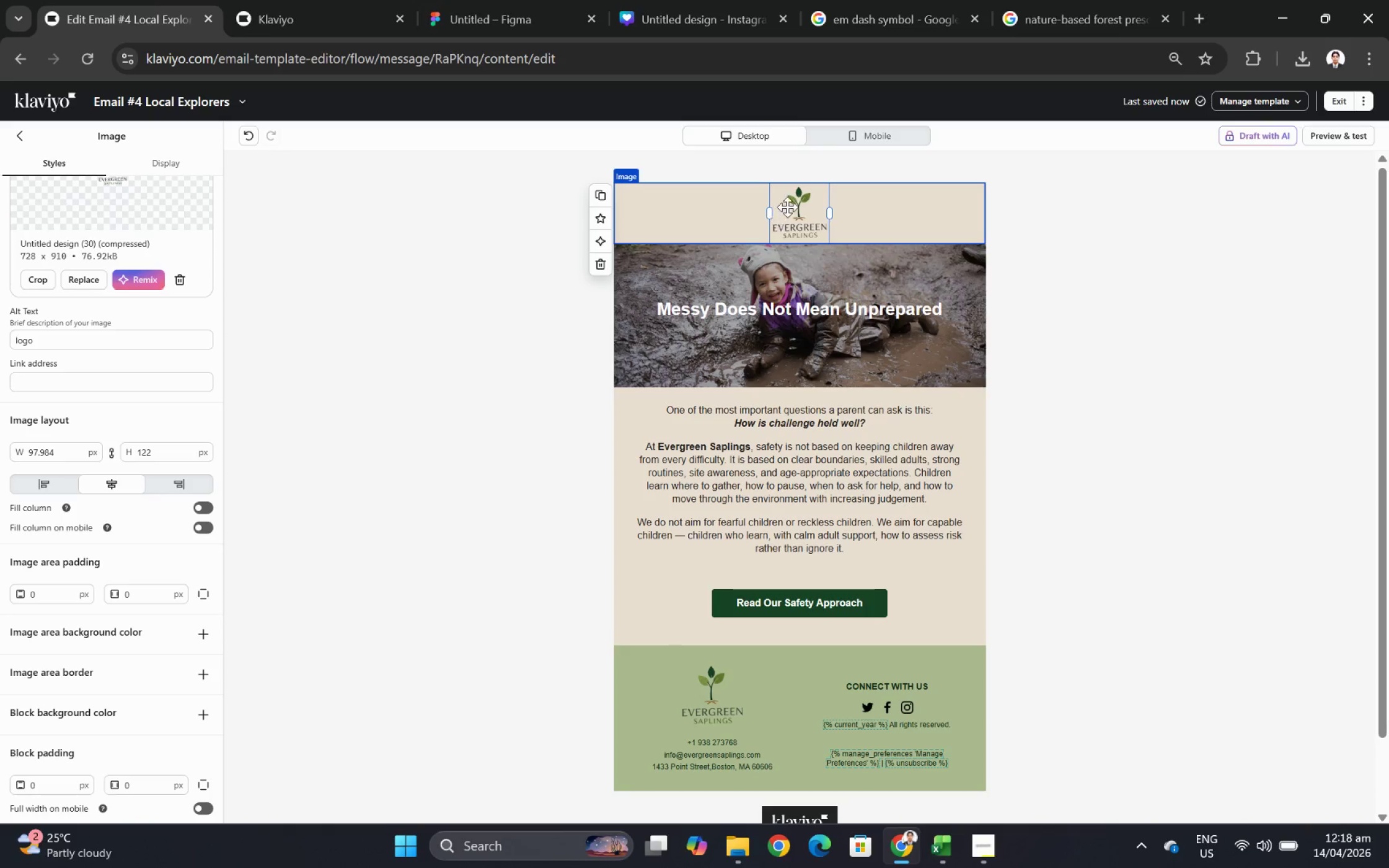 
scroll: coordinate [77, 678], scroll_direction: down, amount: 3.0
 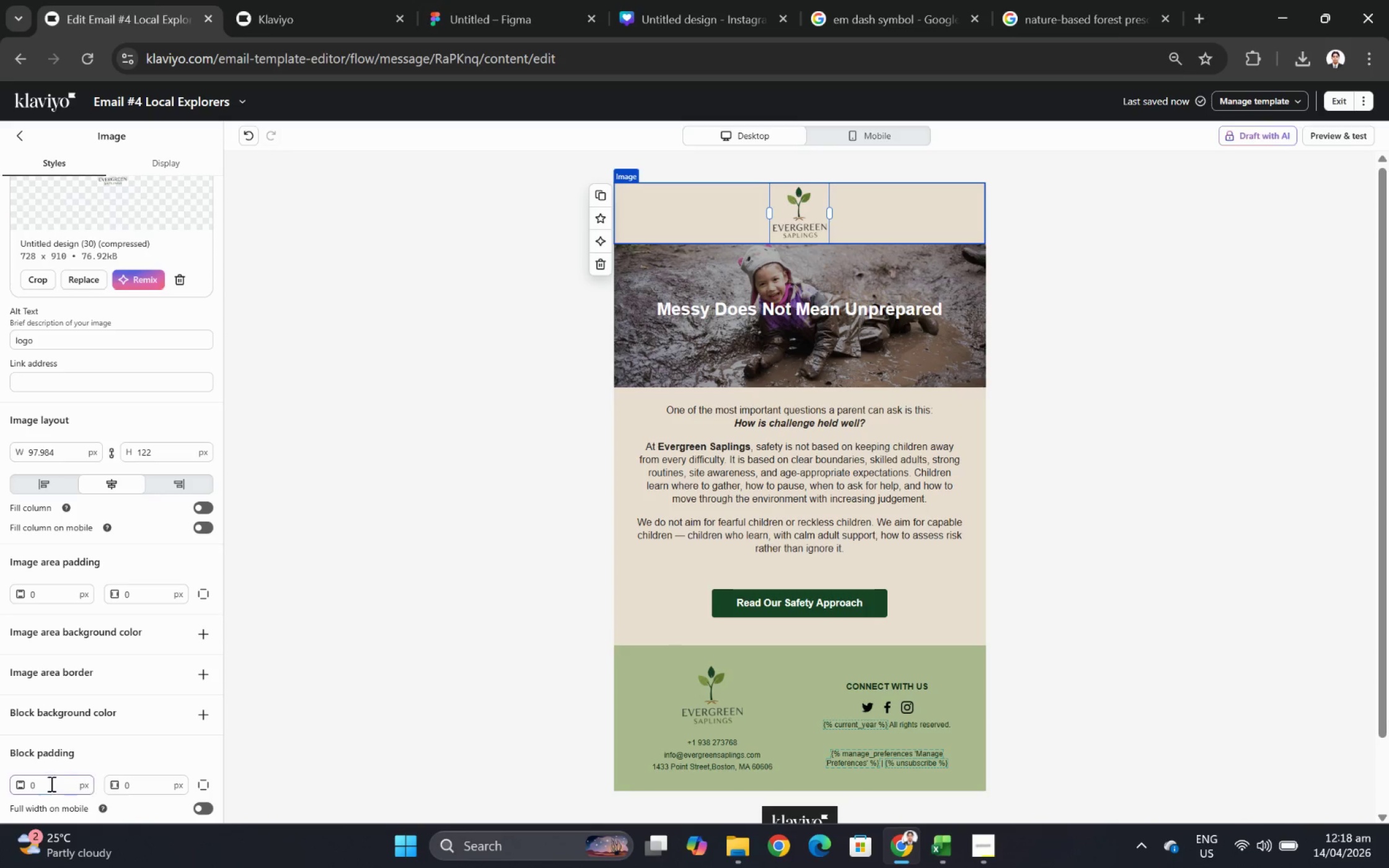 
double_click([50, 783])
 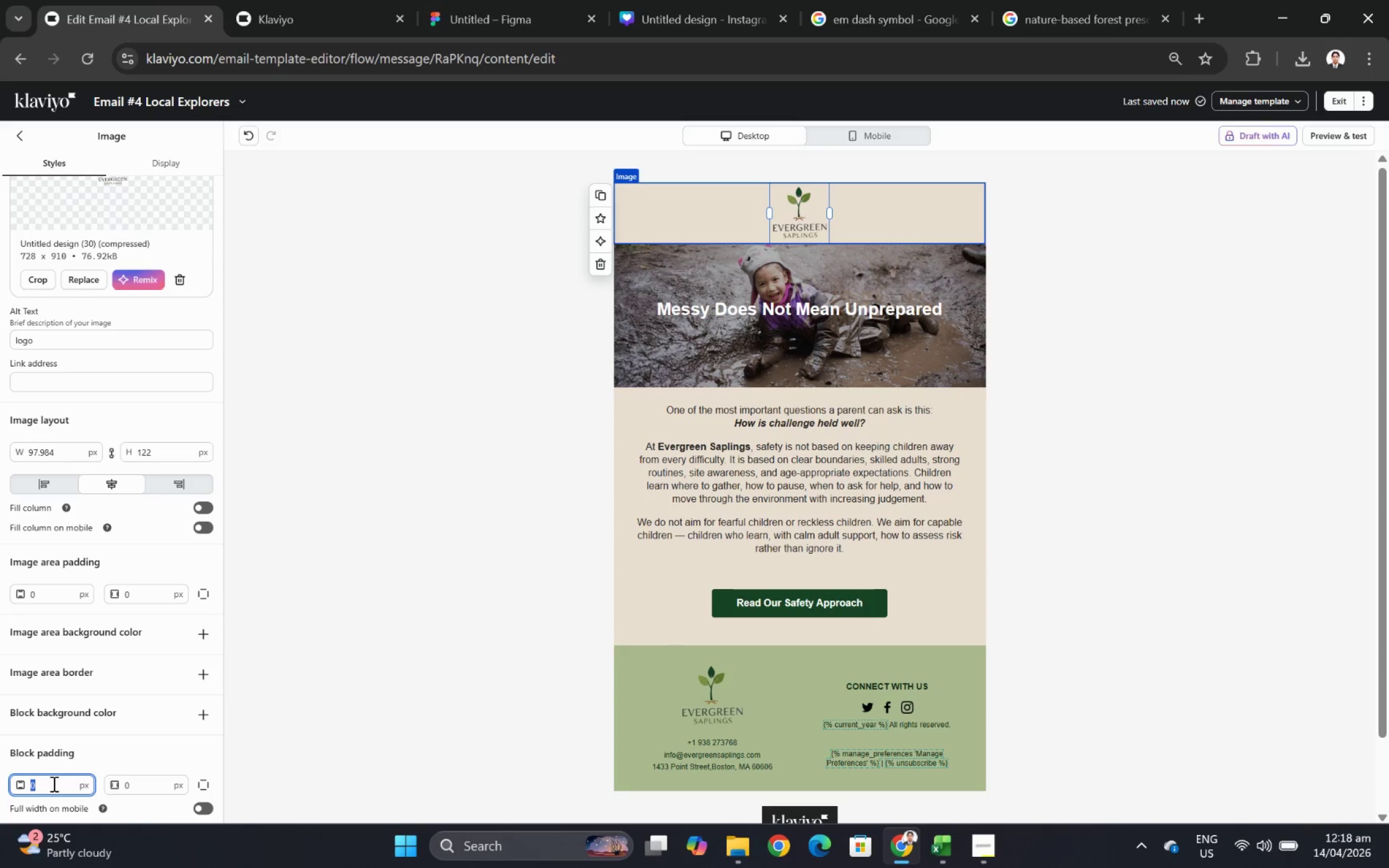 
key(Numpad9)
 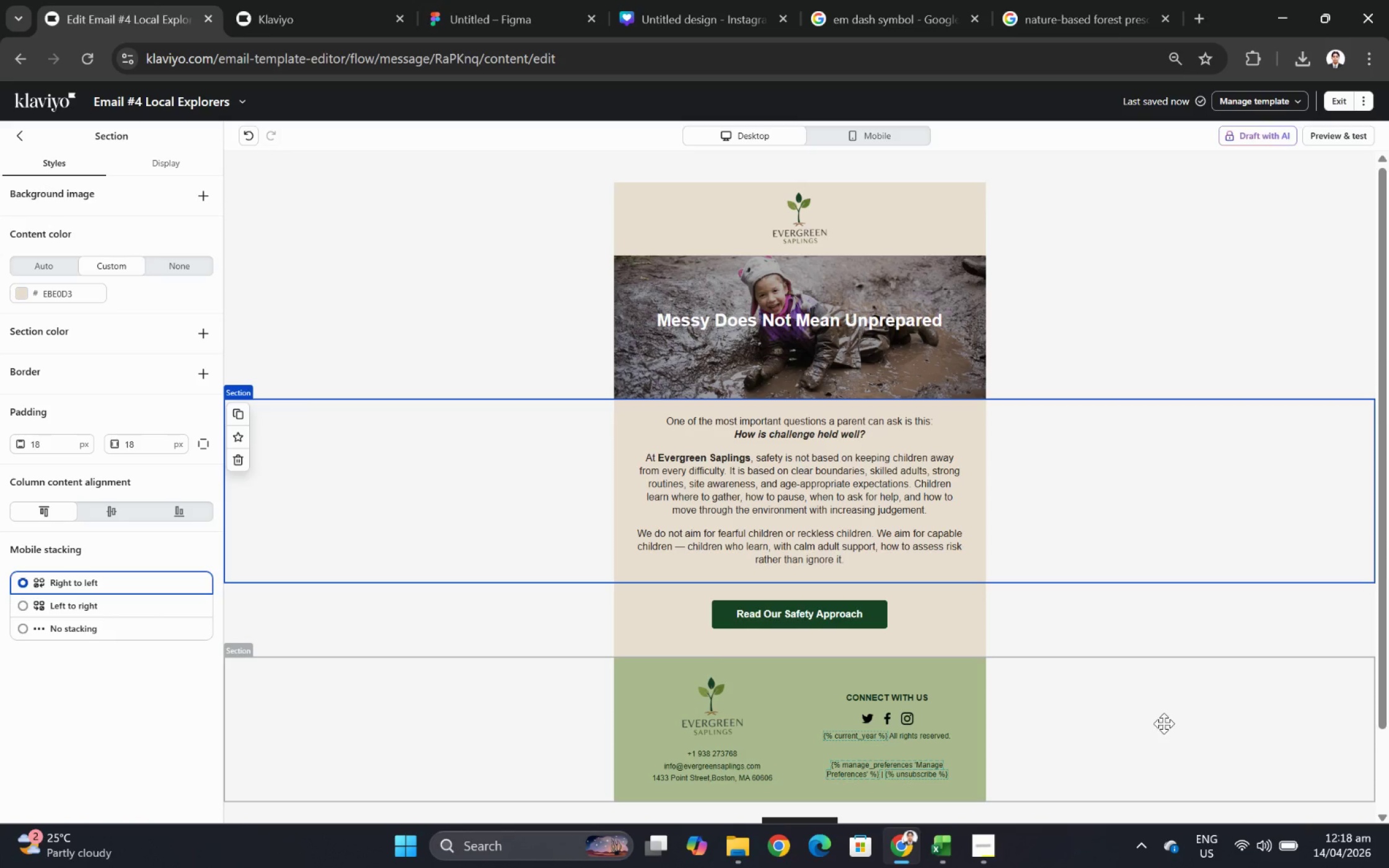 
wait(7.69)
 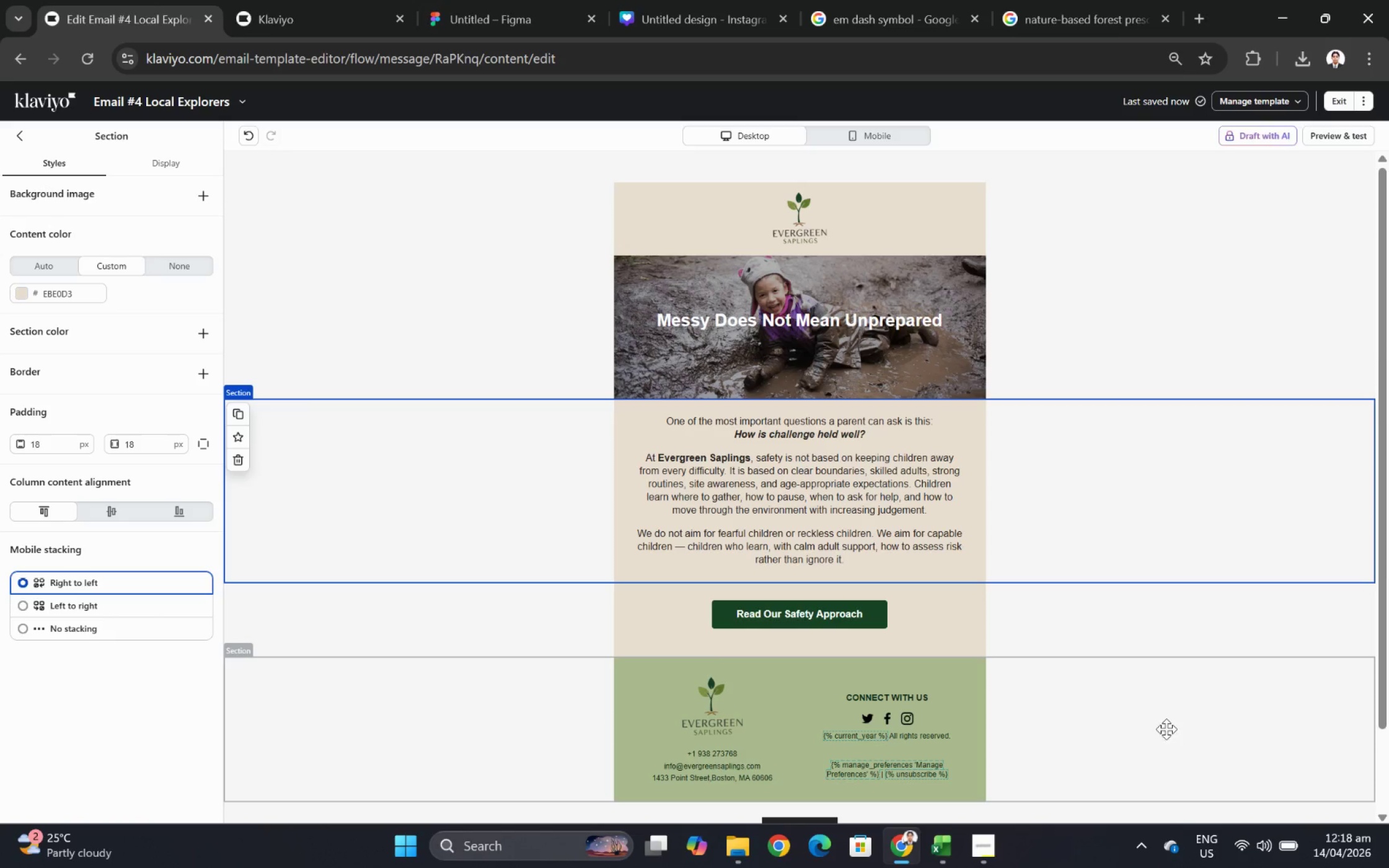 
double_click([889, 427])
 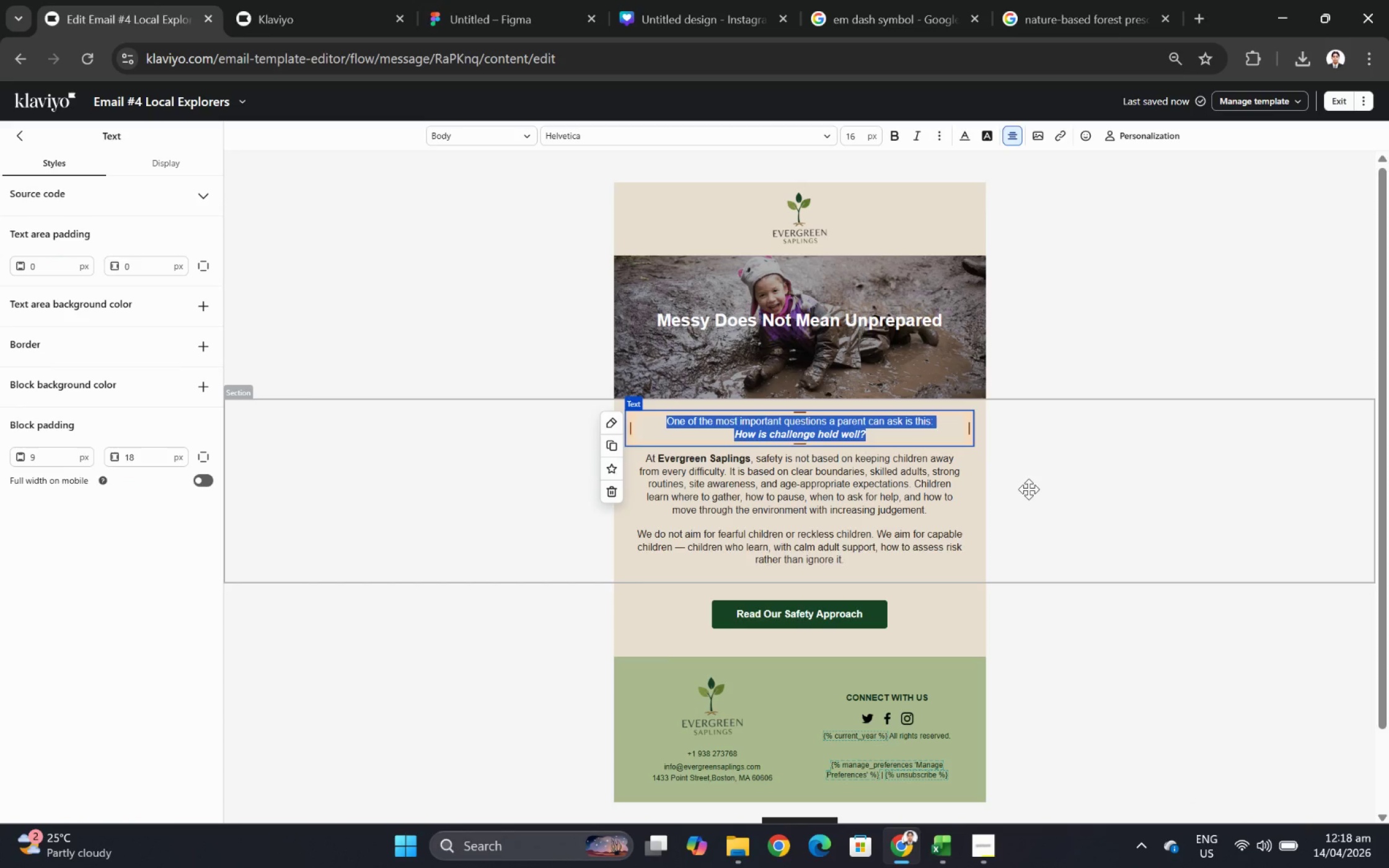 
wait(10.12)
 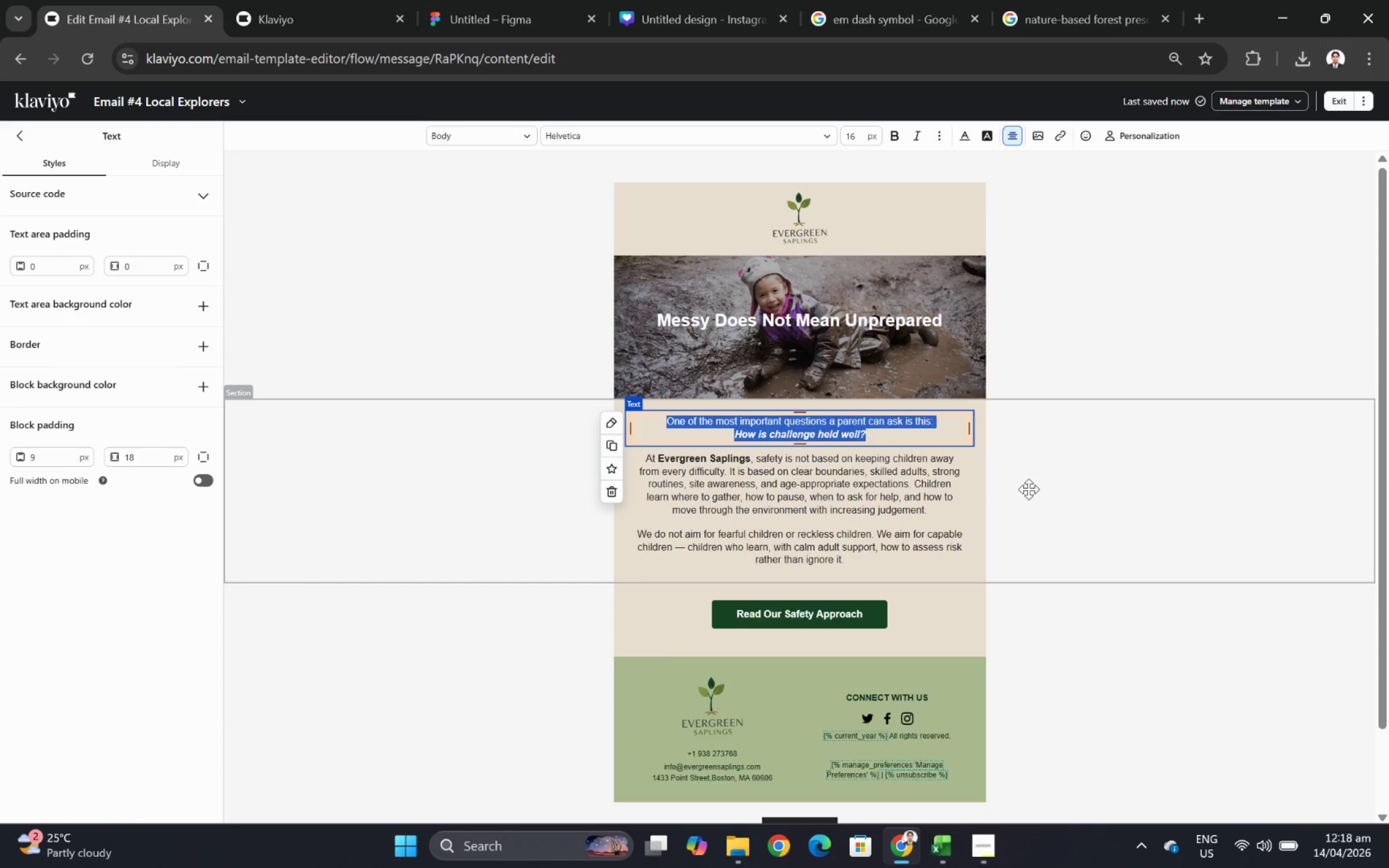 
left_click_drag(start_coordinate=[790, 226], to_coordinate=[792, 315])
 